 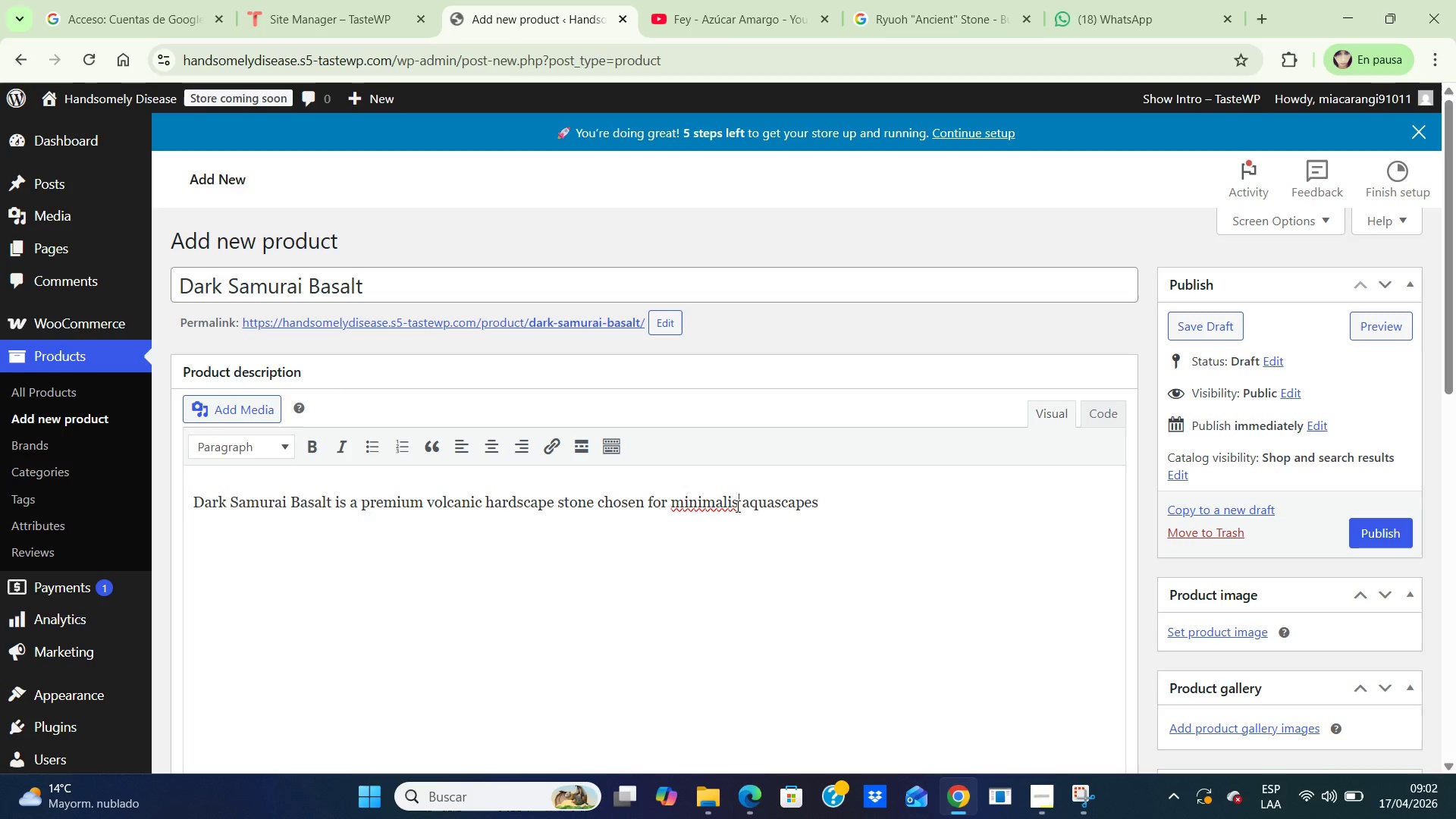 
key(T)
 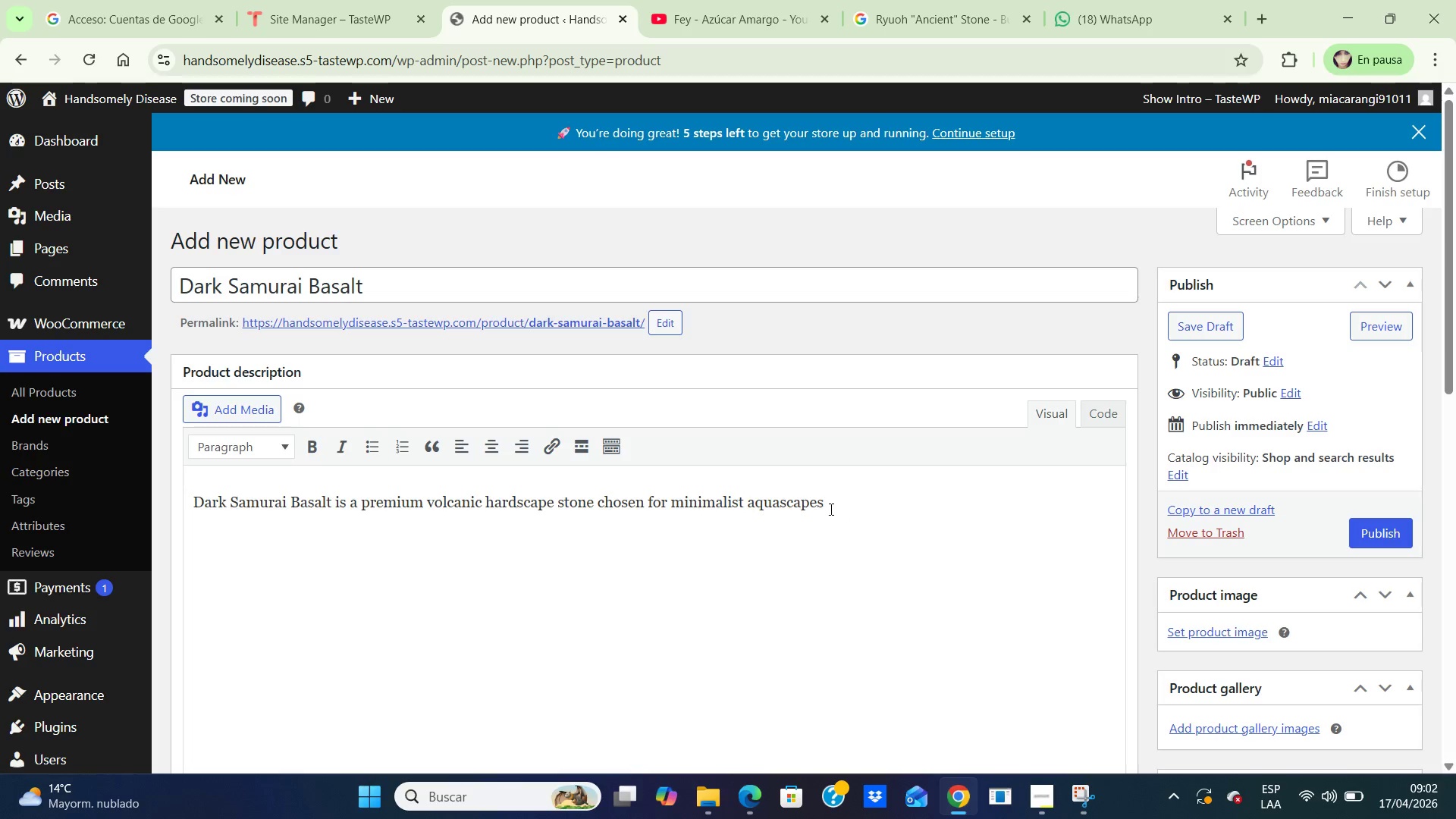 
left_click([823, 503])
 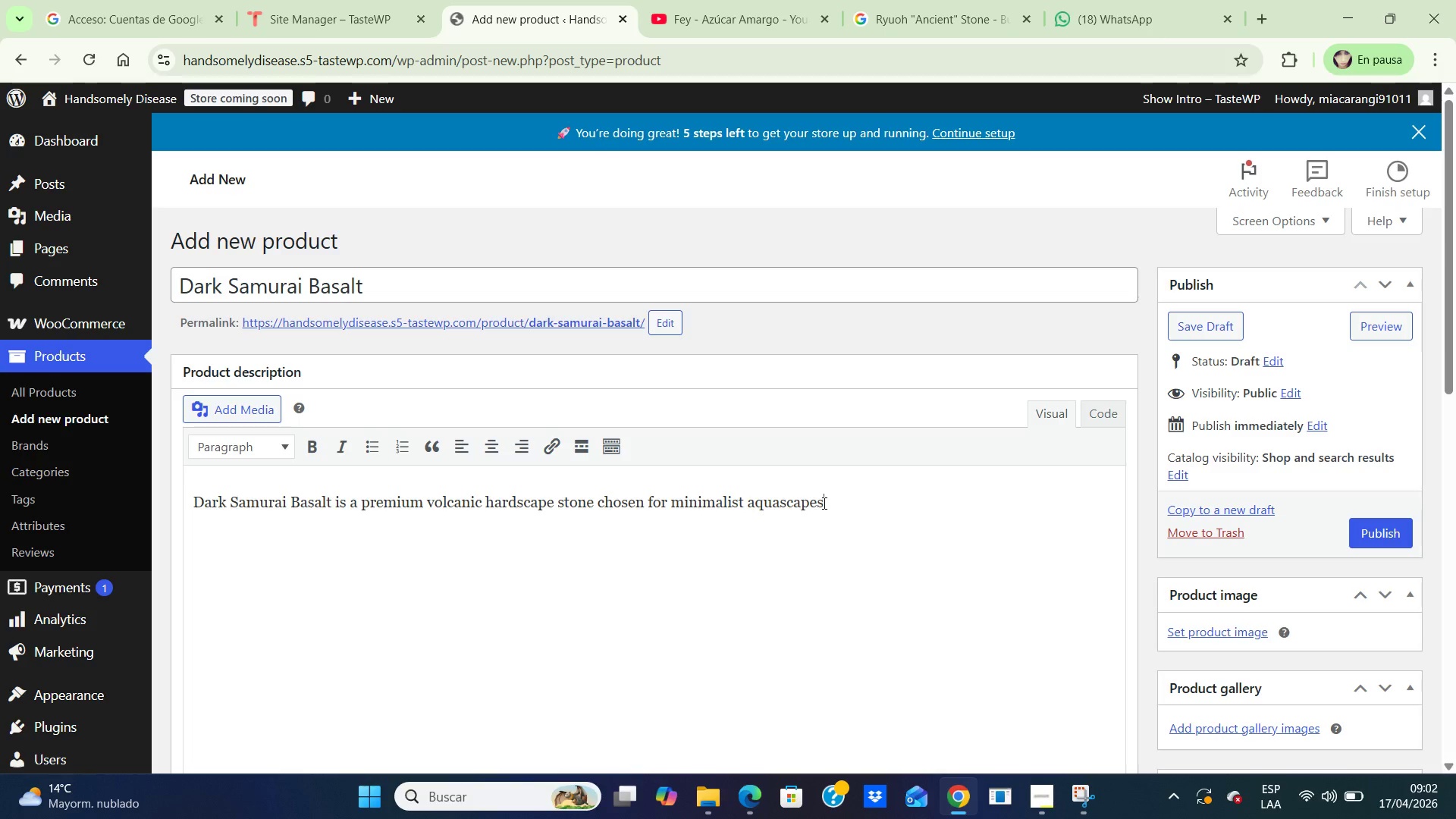 
type( that require strong contrast, inert chemistry )
key(Backspace)
type(, and dramatic visual anchoring. Its matte charcoal-balck surface intensifes plant greens and moss )
 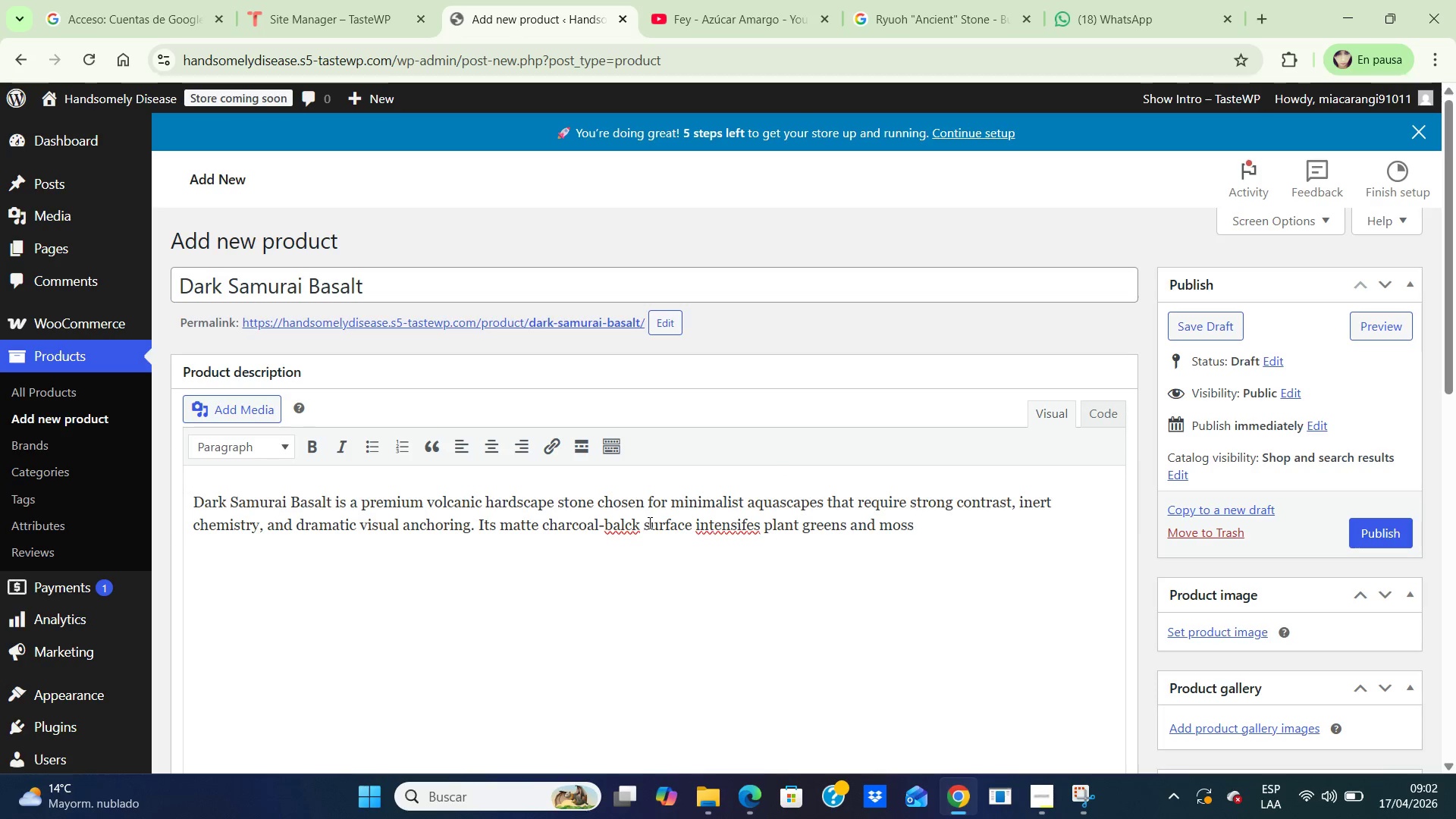 
left_click([643, 526])
 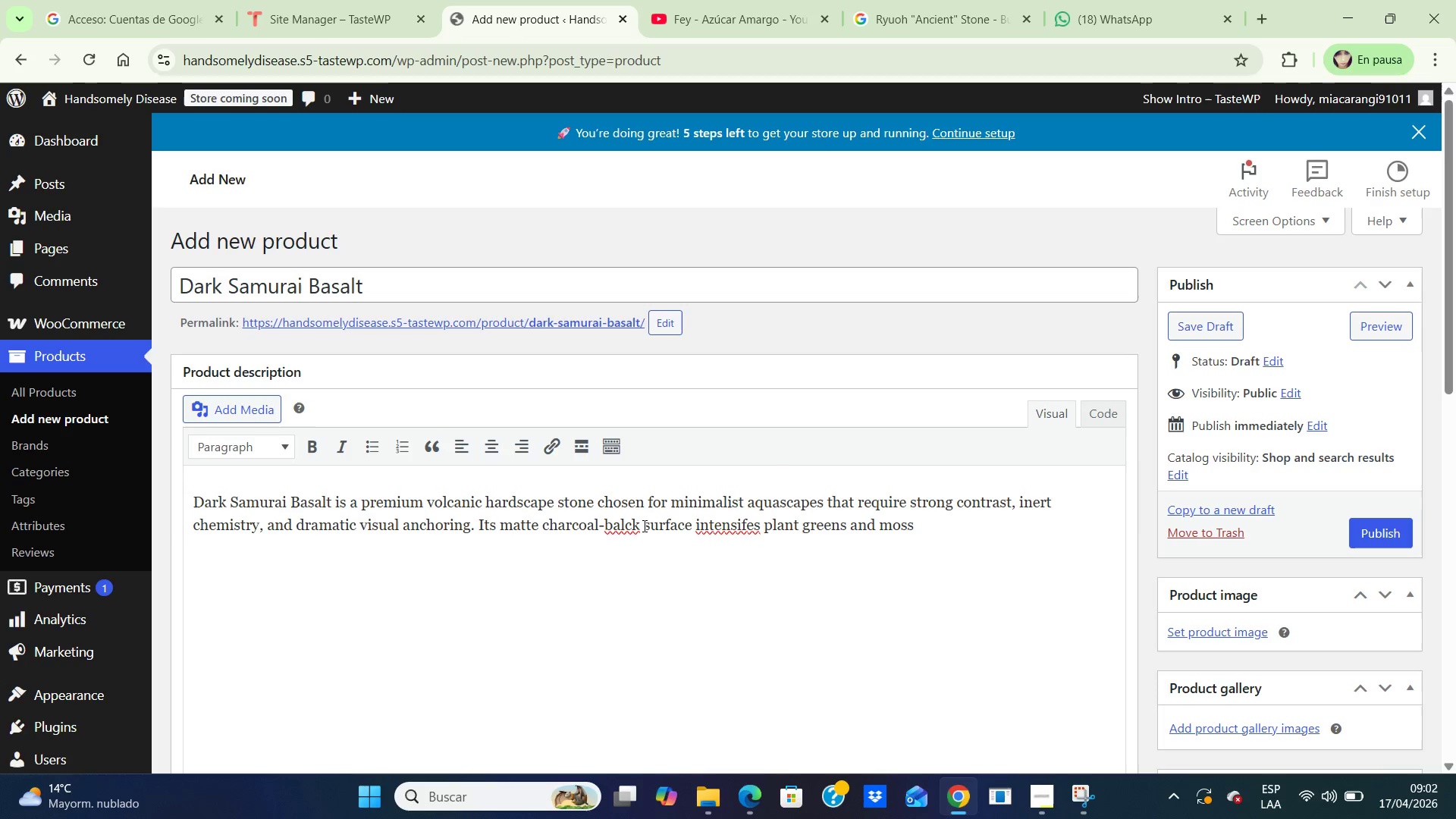 
key(Backspace)
key(Backspace)
key(Backspace)
key(Backspace)
key(Backspace)
type(lac )
key(Backspace)
key(Backspace)
type(k )
 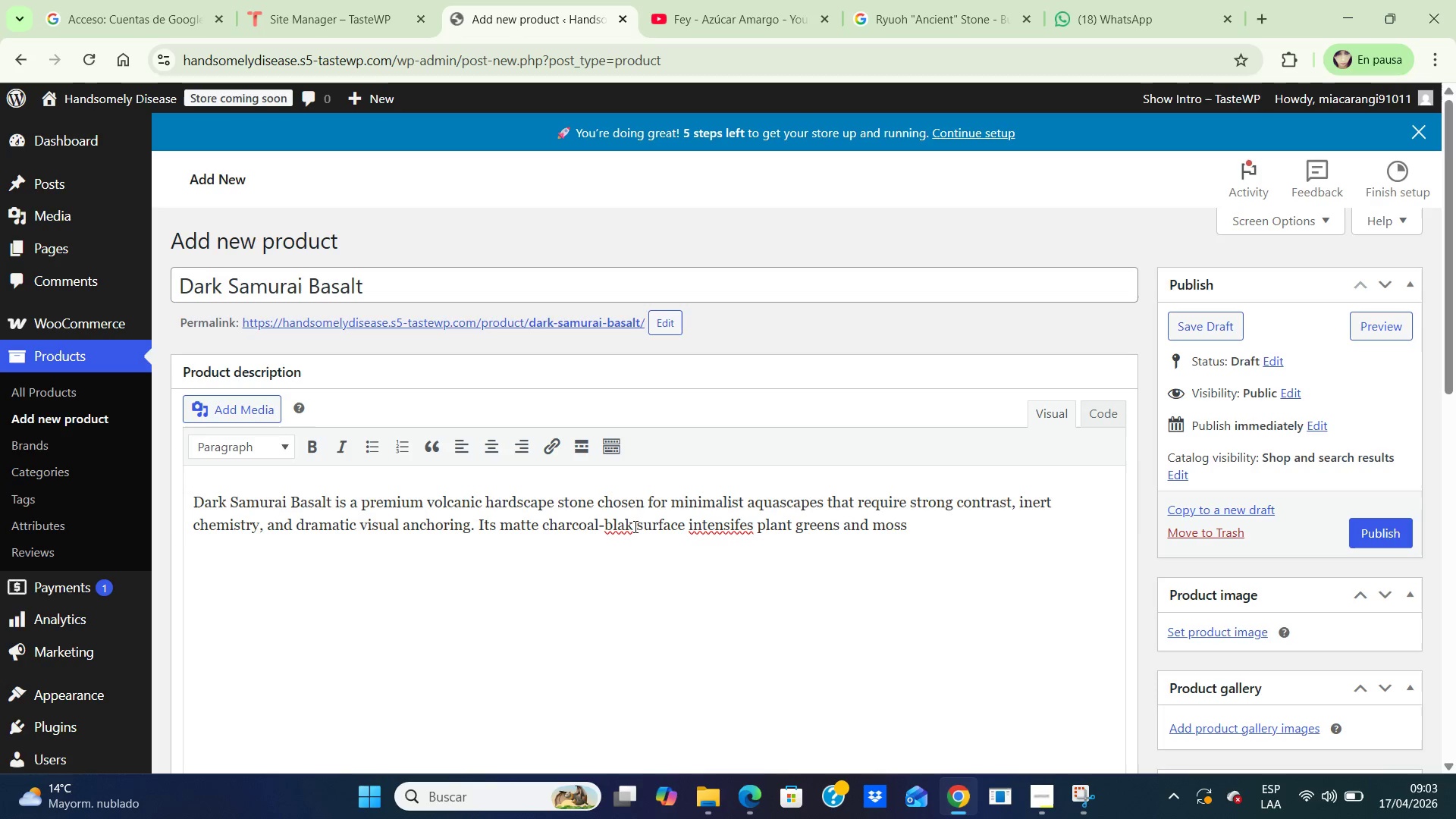 
left_click([635, 527])
 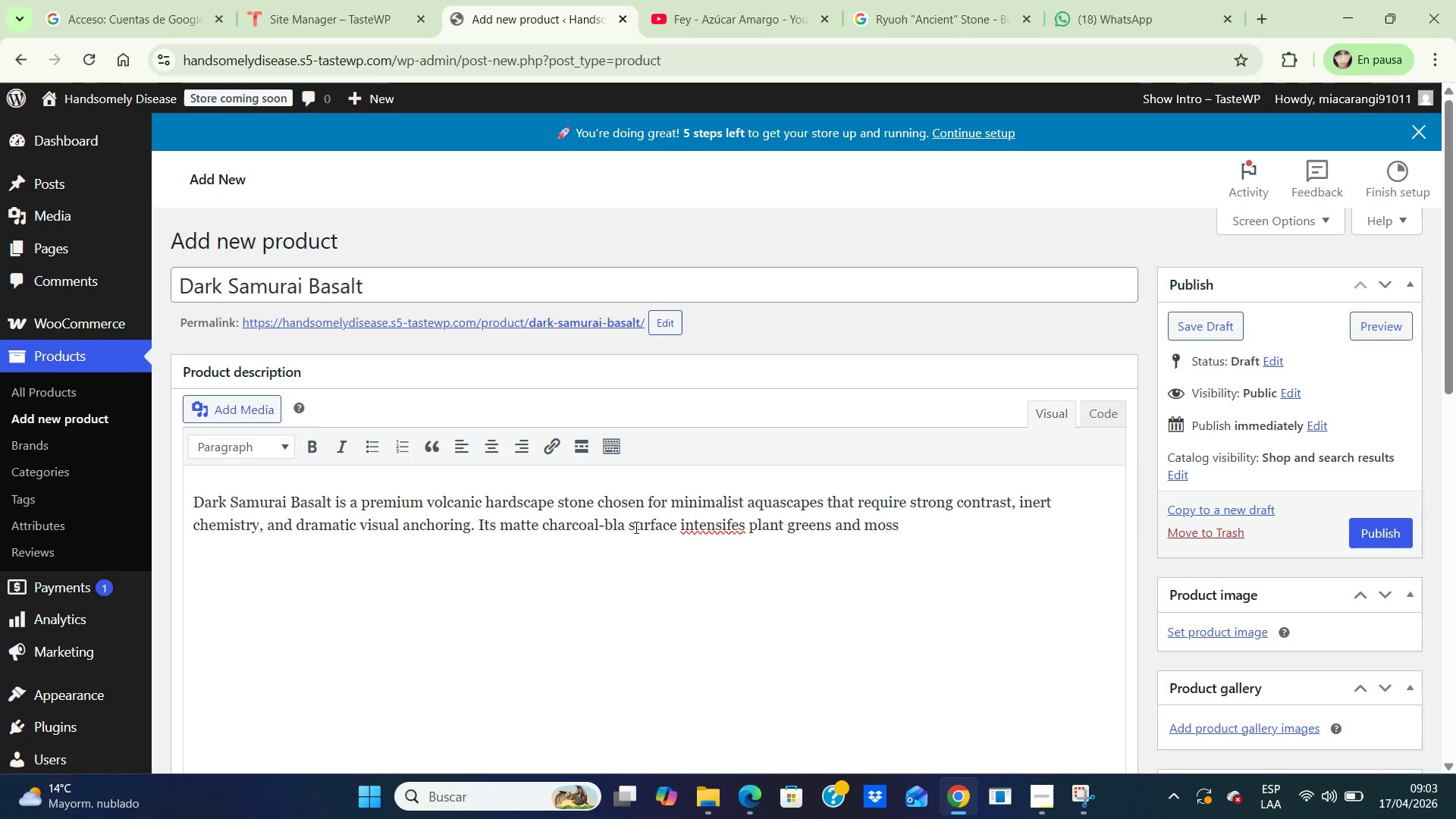 
key(Backspace)
key(Backspace)
type(ack)
 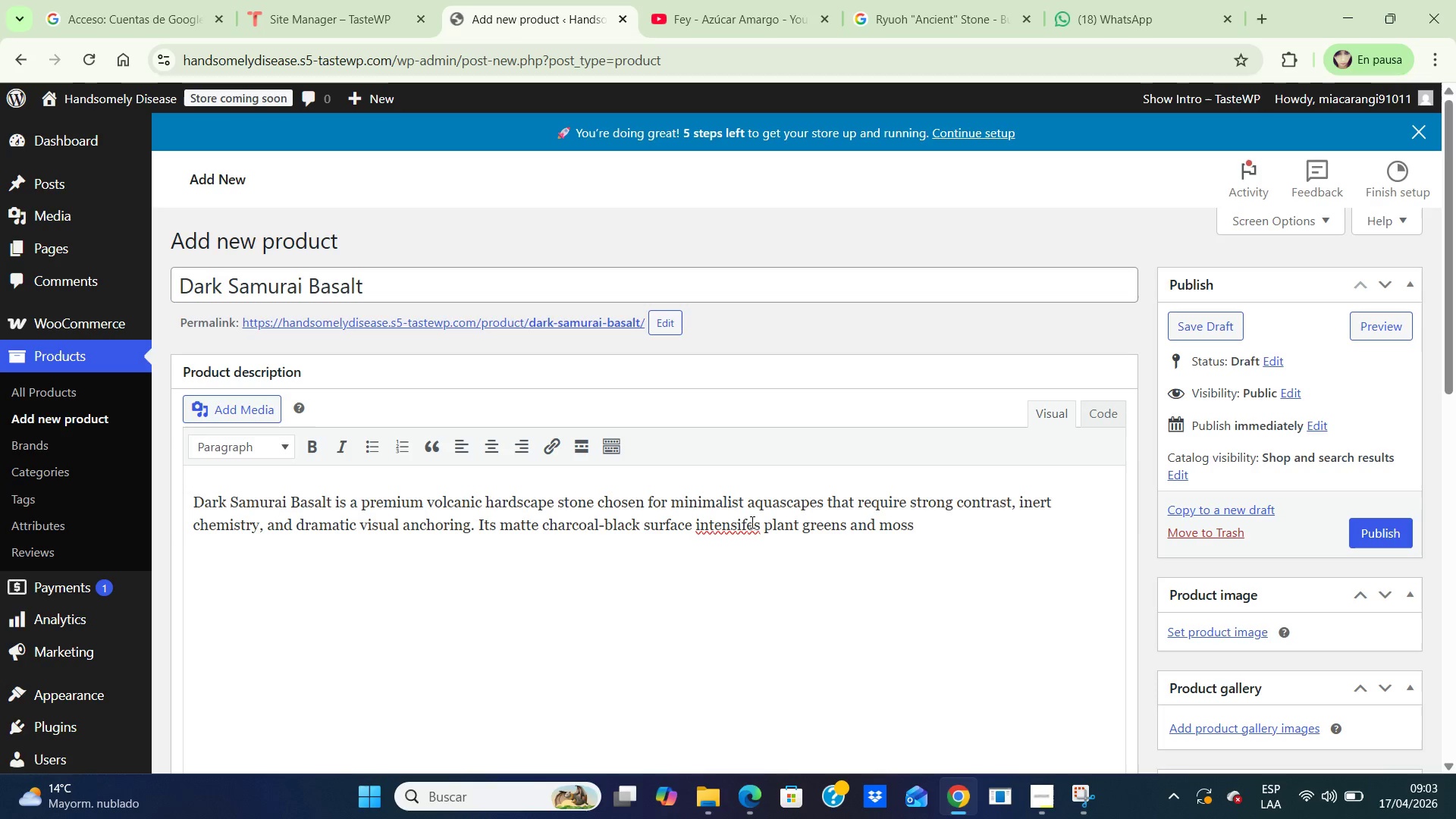 
left_click([757, 526])
 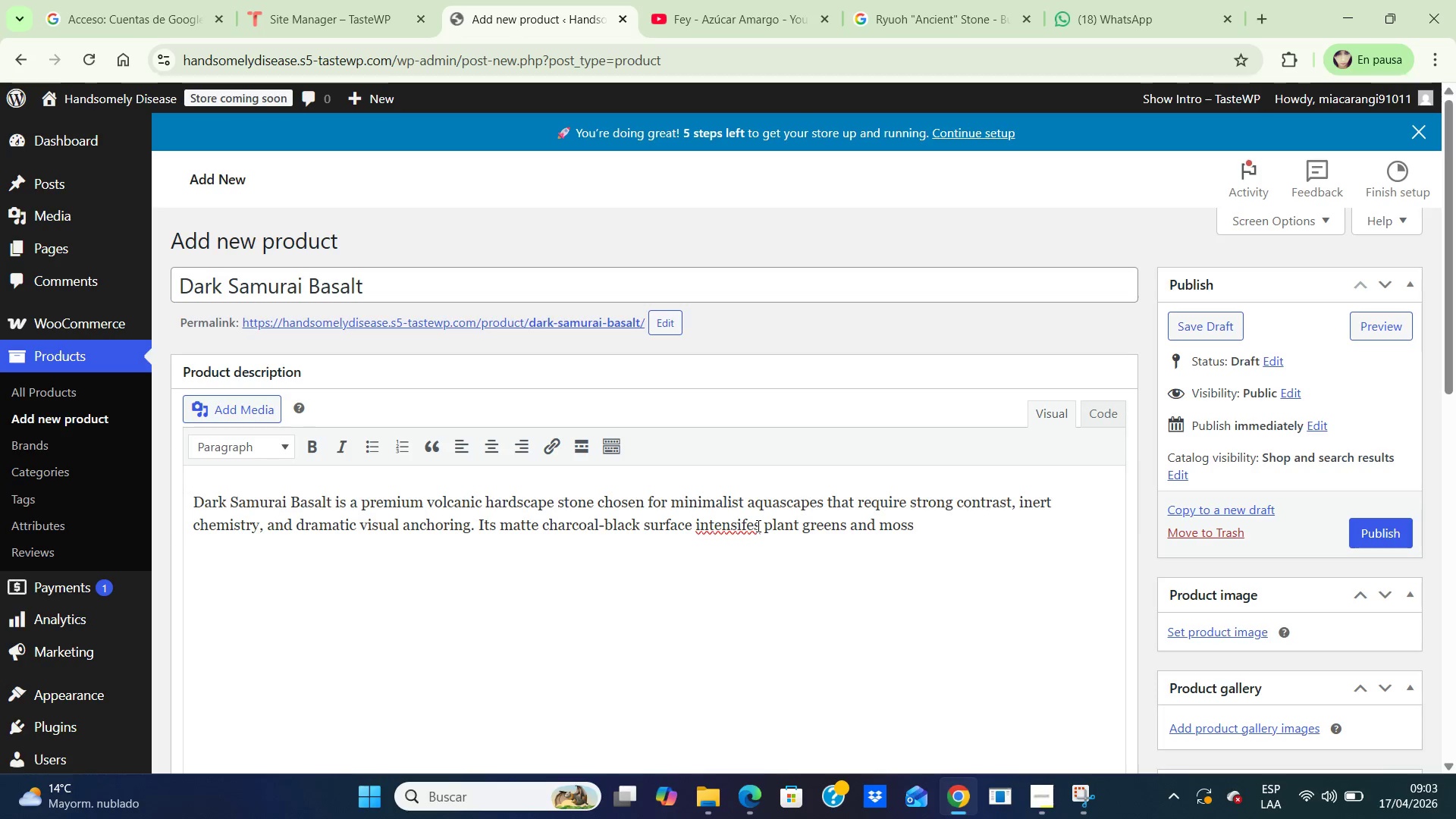 
double_click([757, 526])
 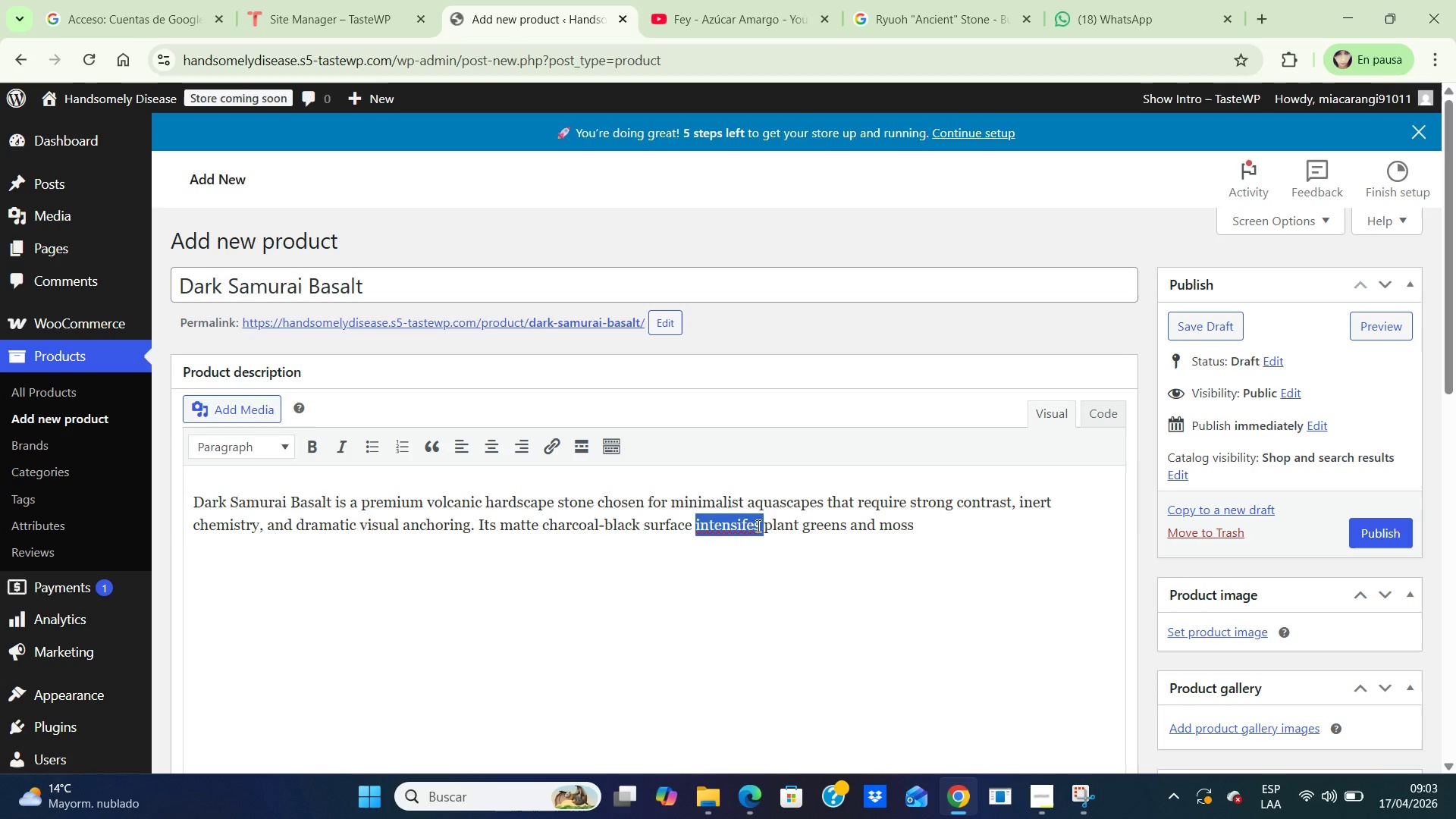 
left_click([757, 526])
 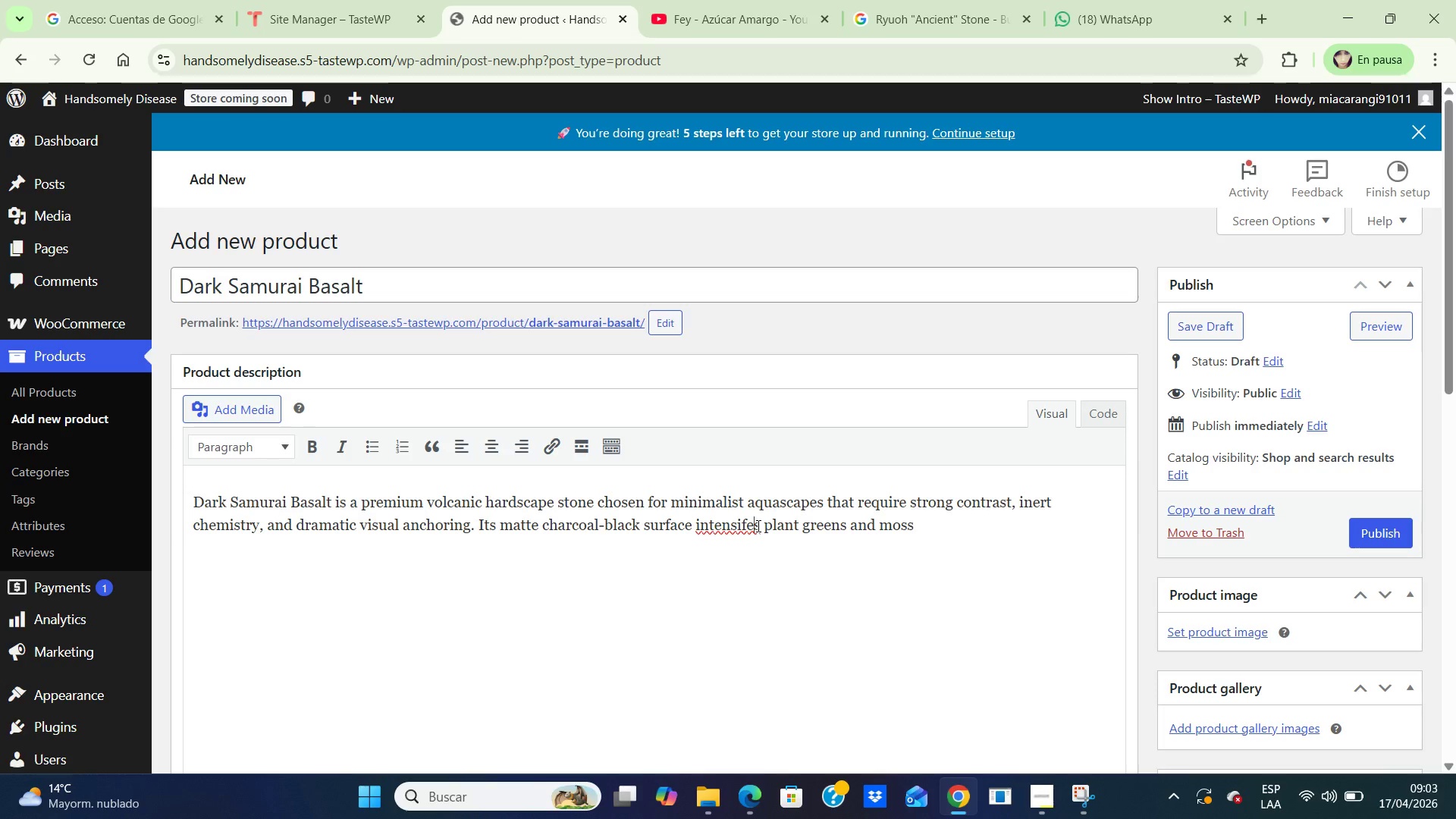 
key(Backspace)
 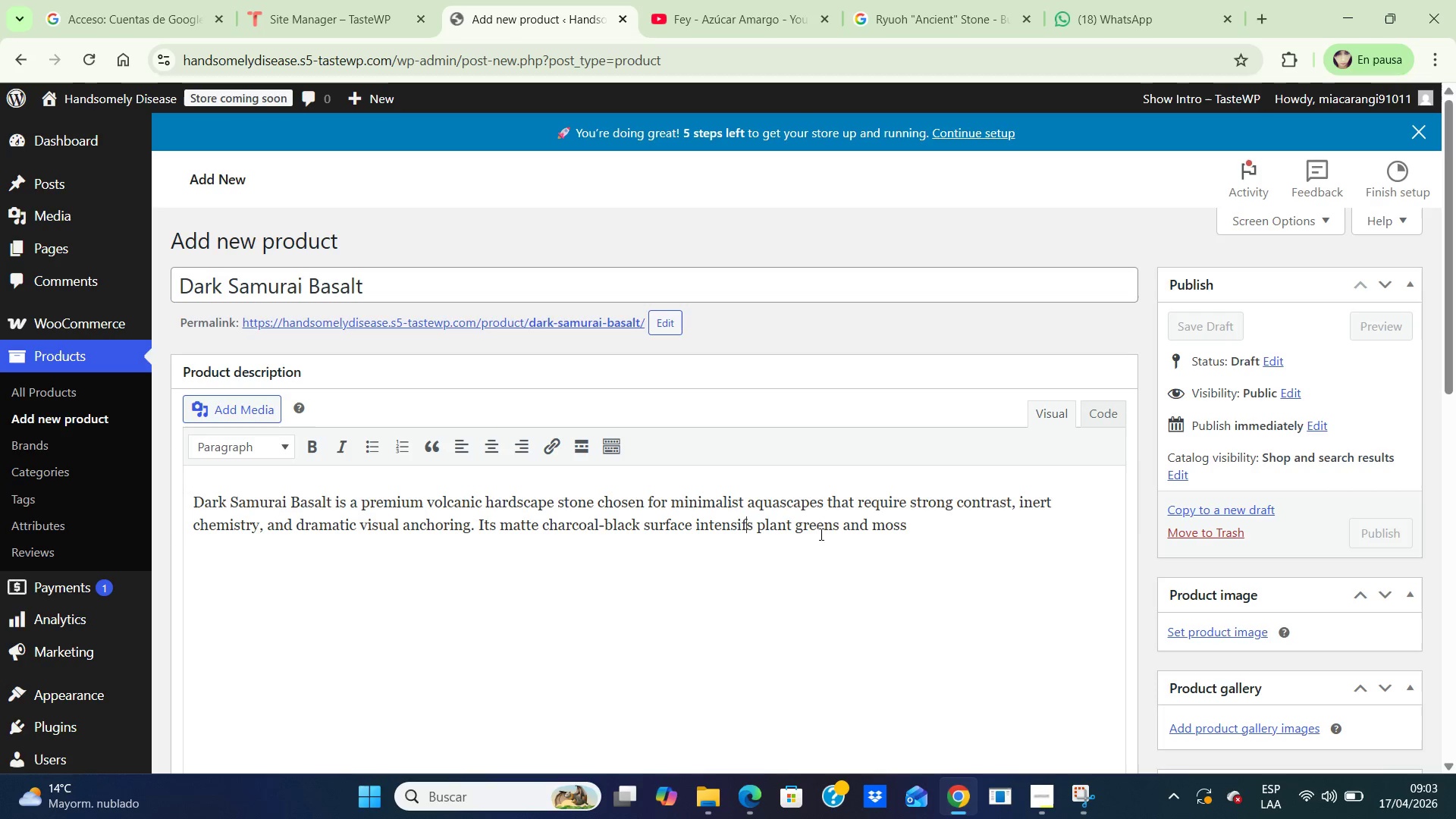 
wait(5.5)
 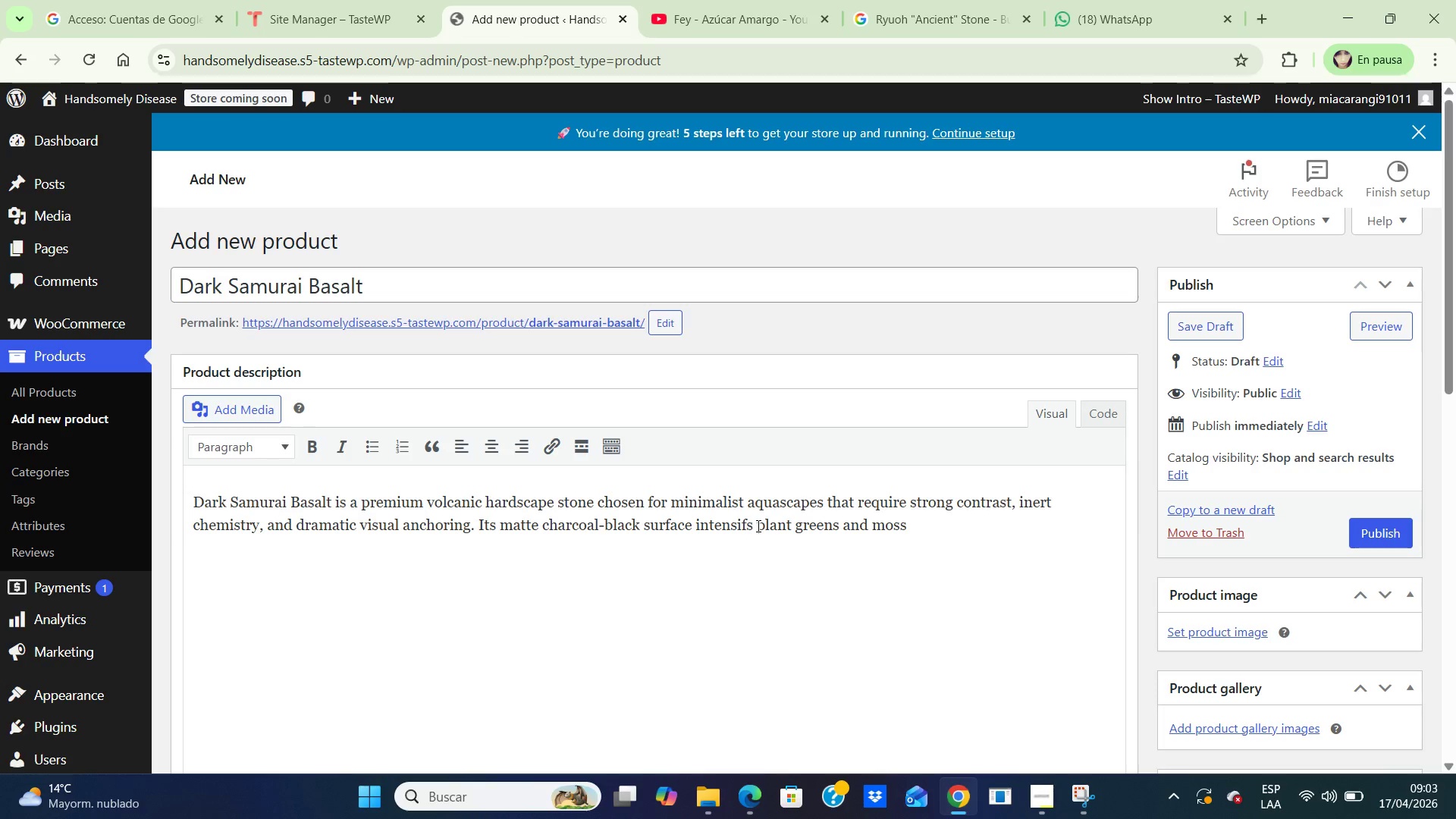 
left_click([752, 522])
 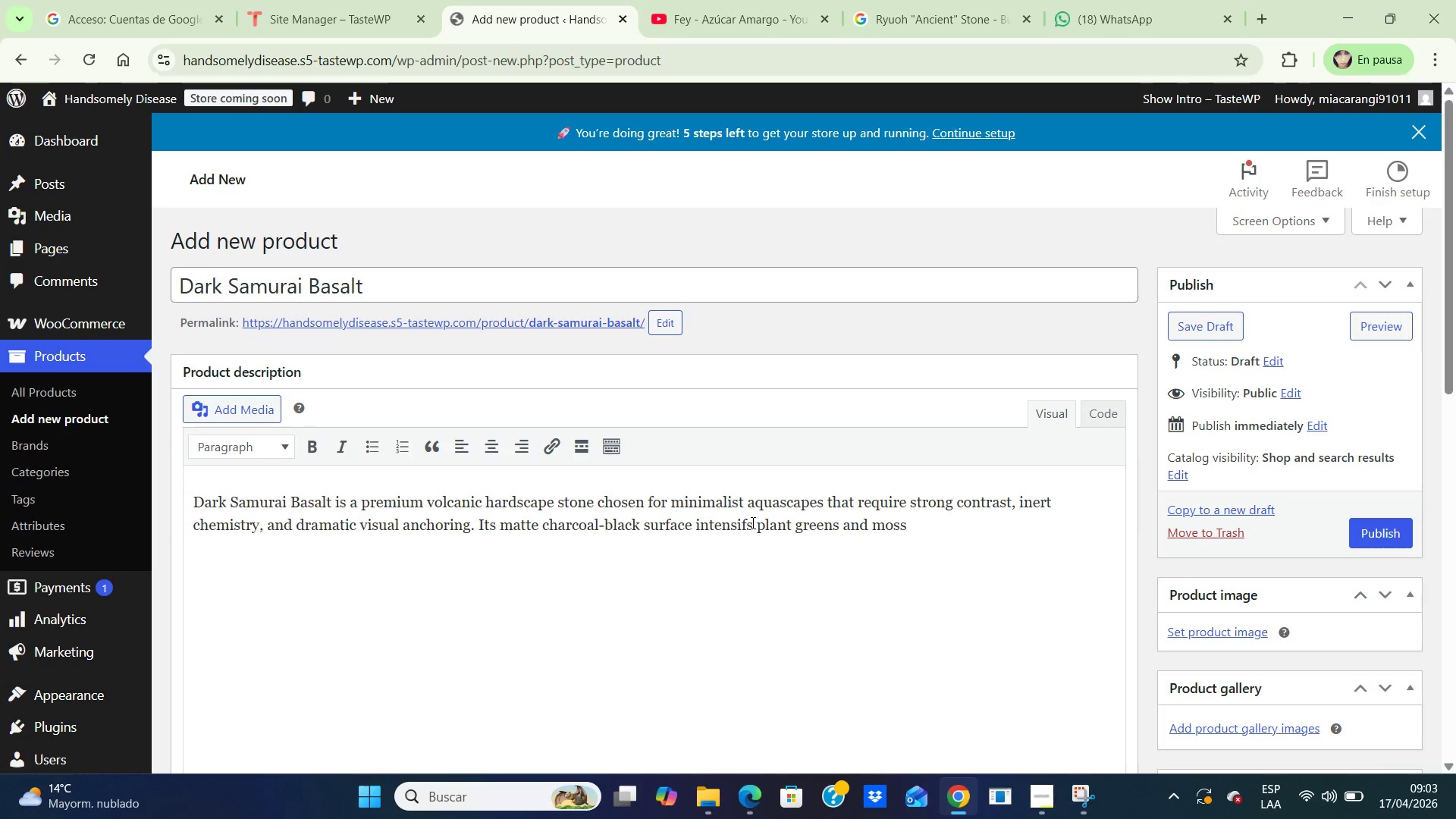 
key(Backspace)
key(Backspace)
key(Backspace)
key(Backspace)
key(Backspace)
key(Backspace)
key(Backspace)
key(Backspace)
type(ntensifies)
 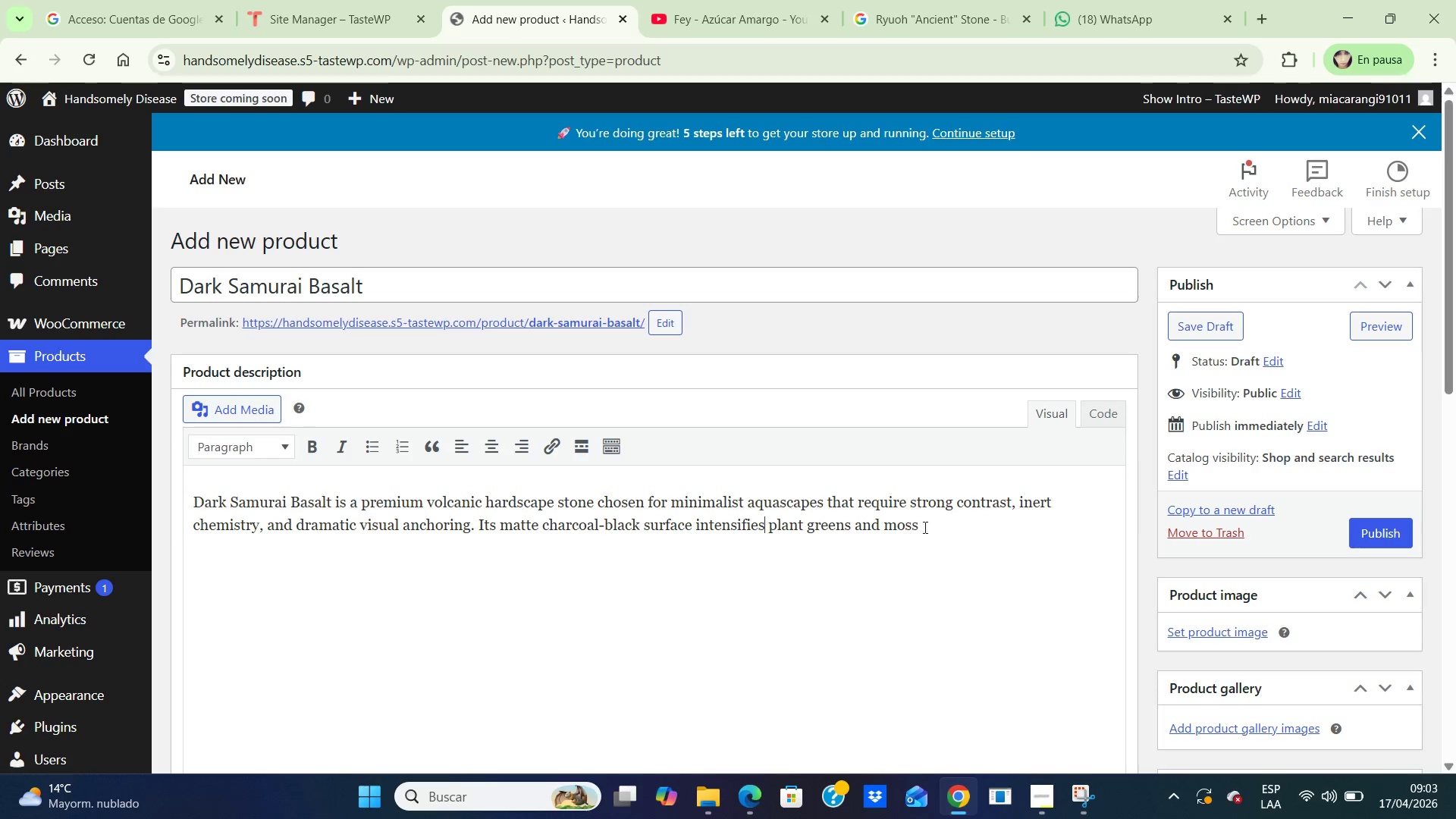 
left_click([950, 523])
 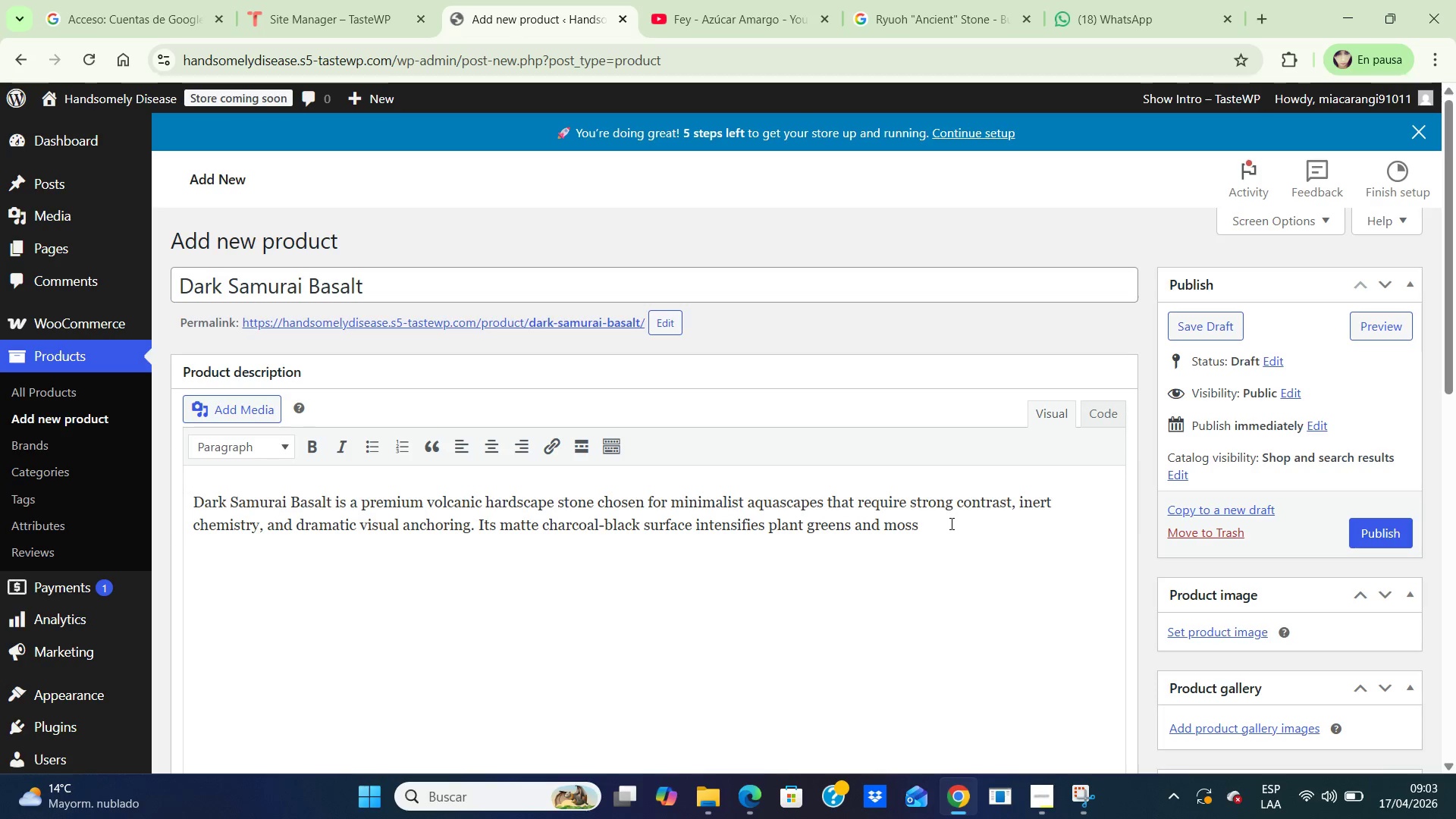 
key(Backspace)
key(Backspace)
type( textures, making it a sophisticated choice for modern scapes.)
 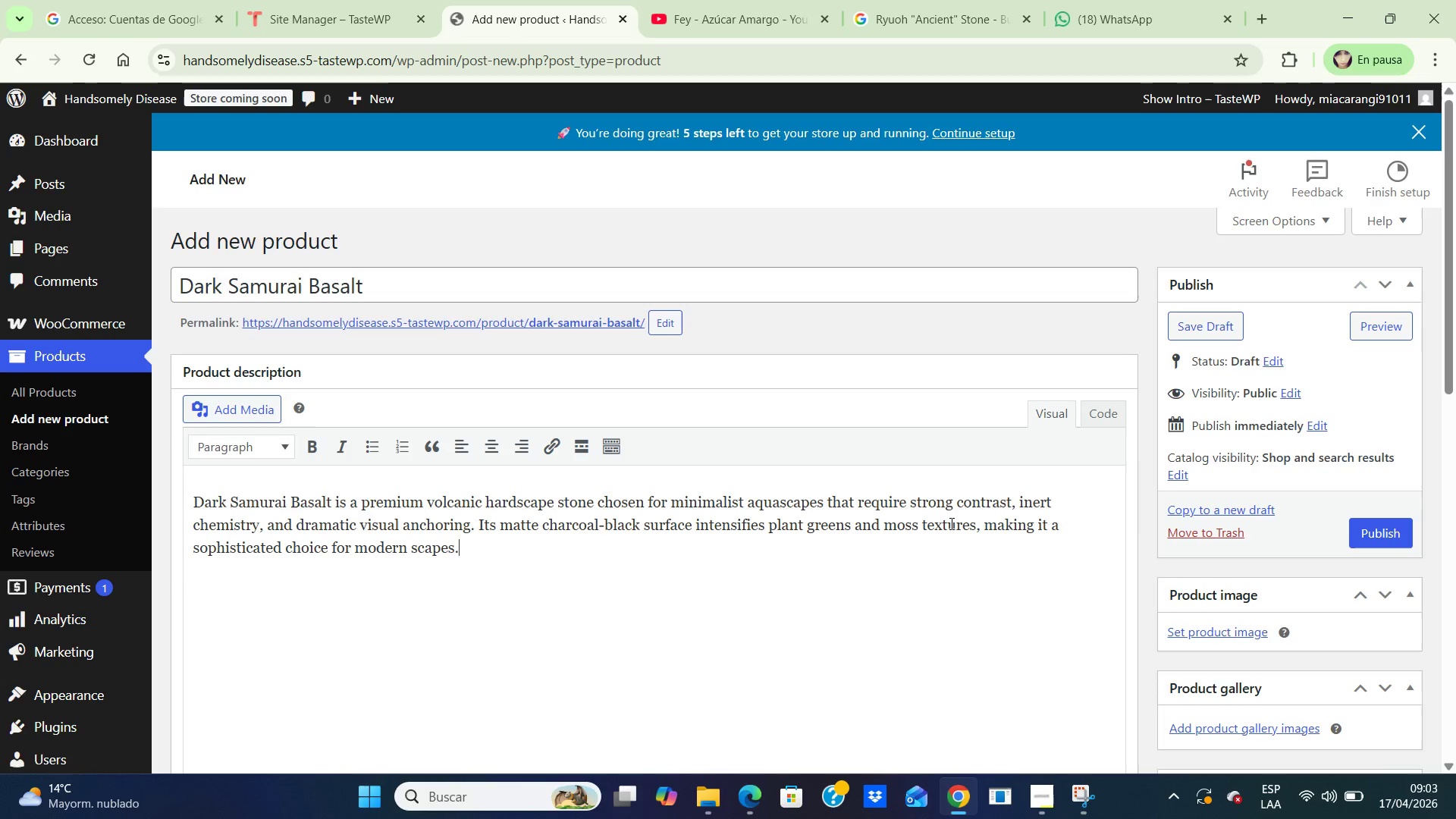 
key(Enter)
 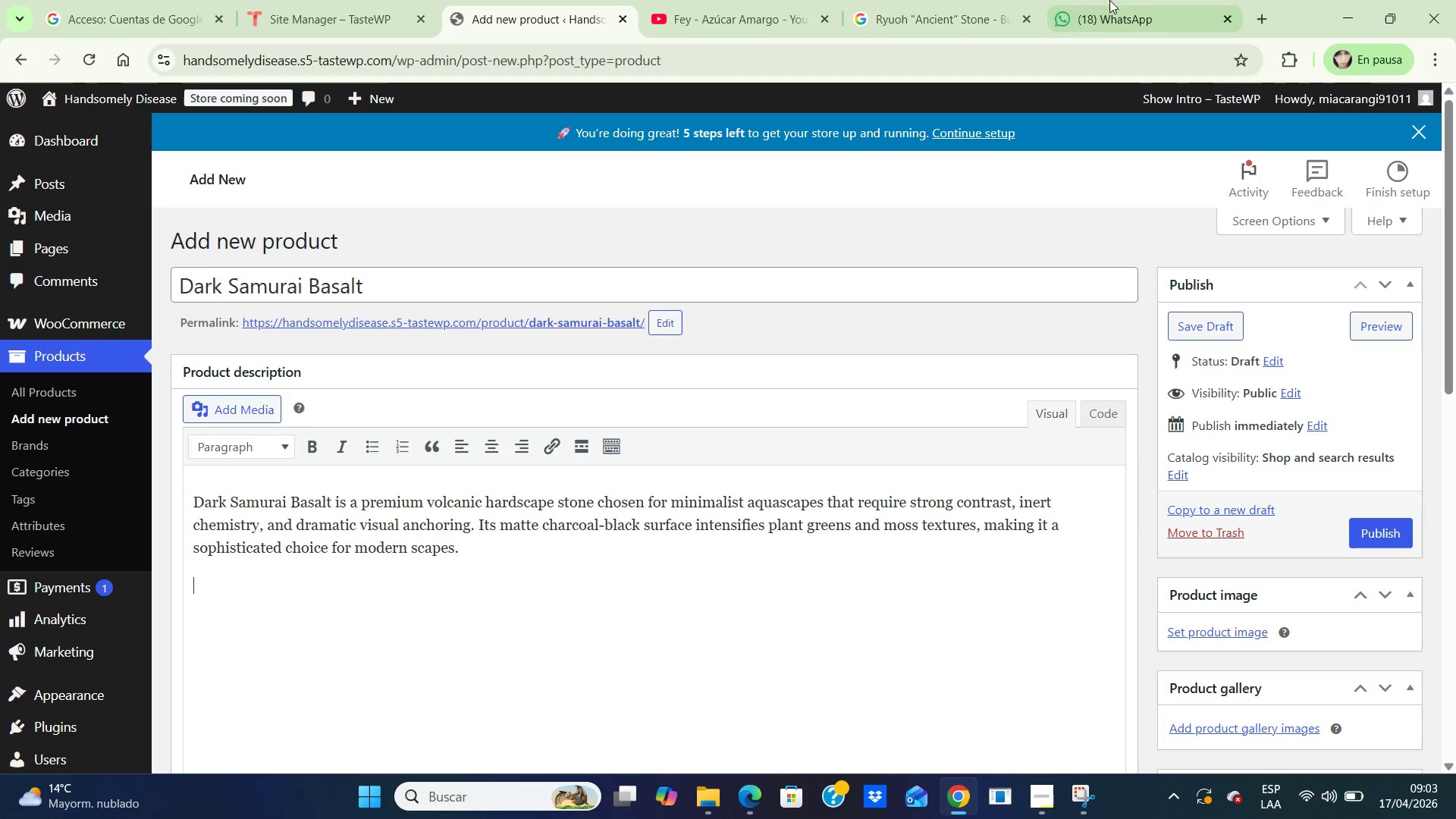 
mouse_move([1474, 818])
 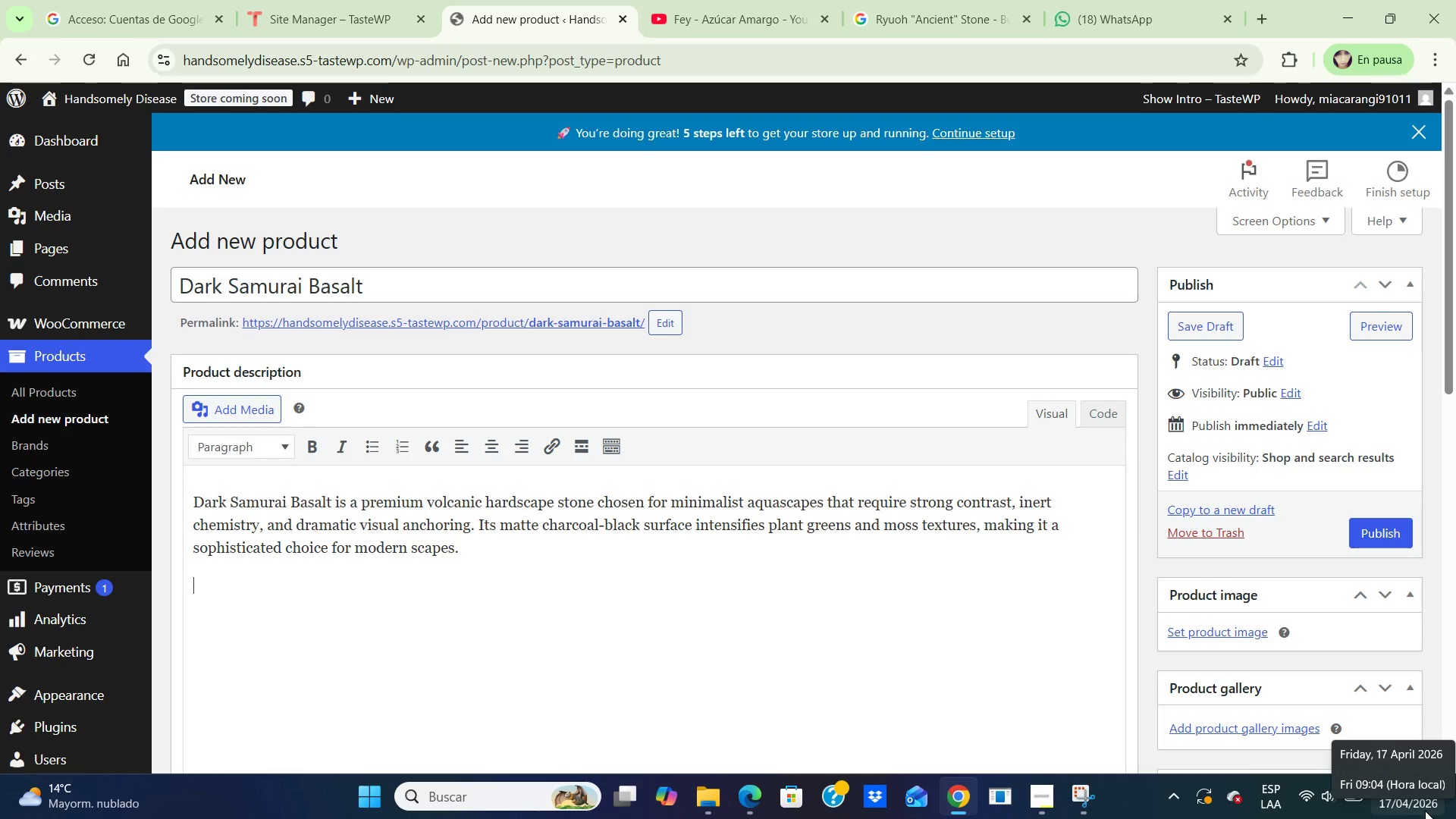 
wait(22.77)
 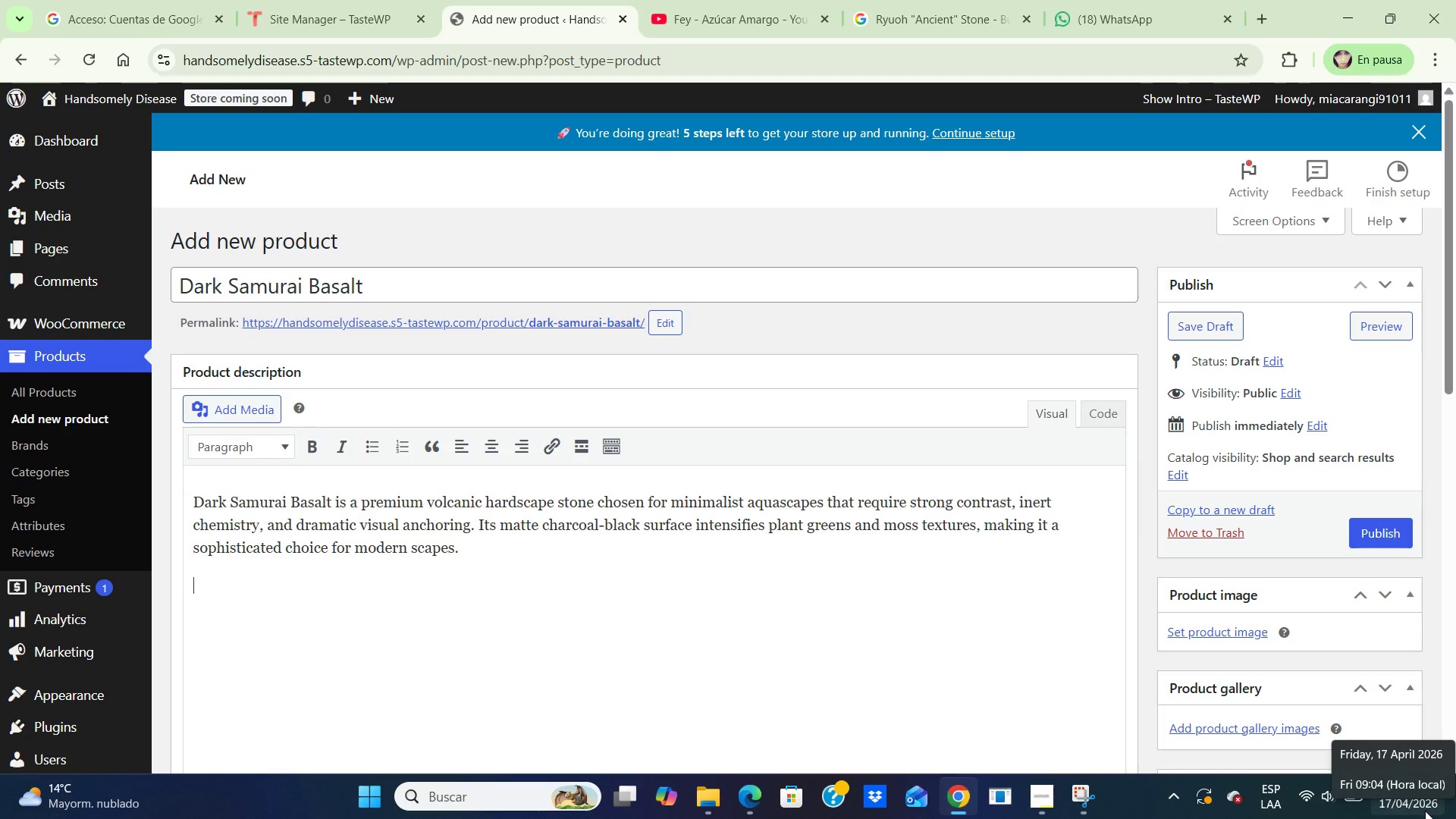 
left_click([743, 18])
 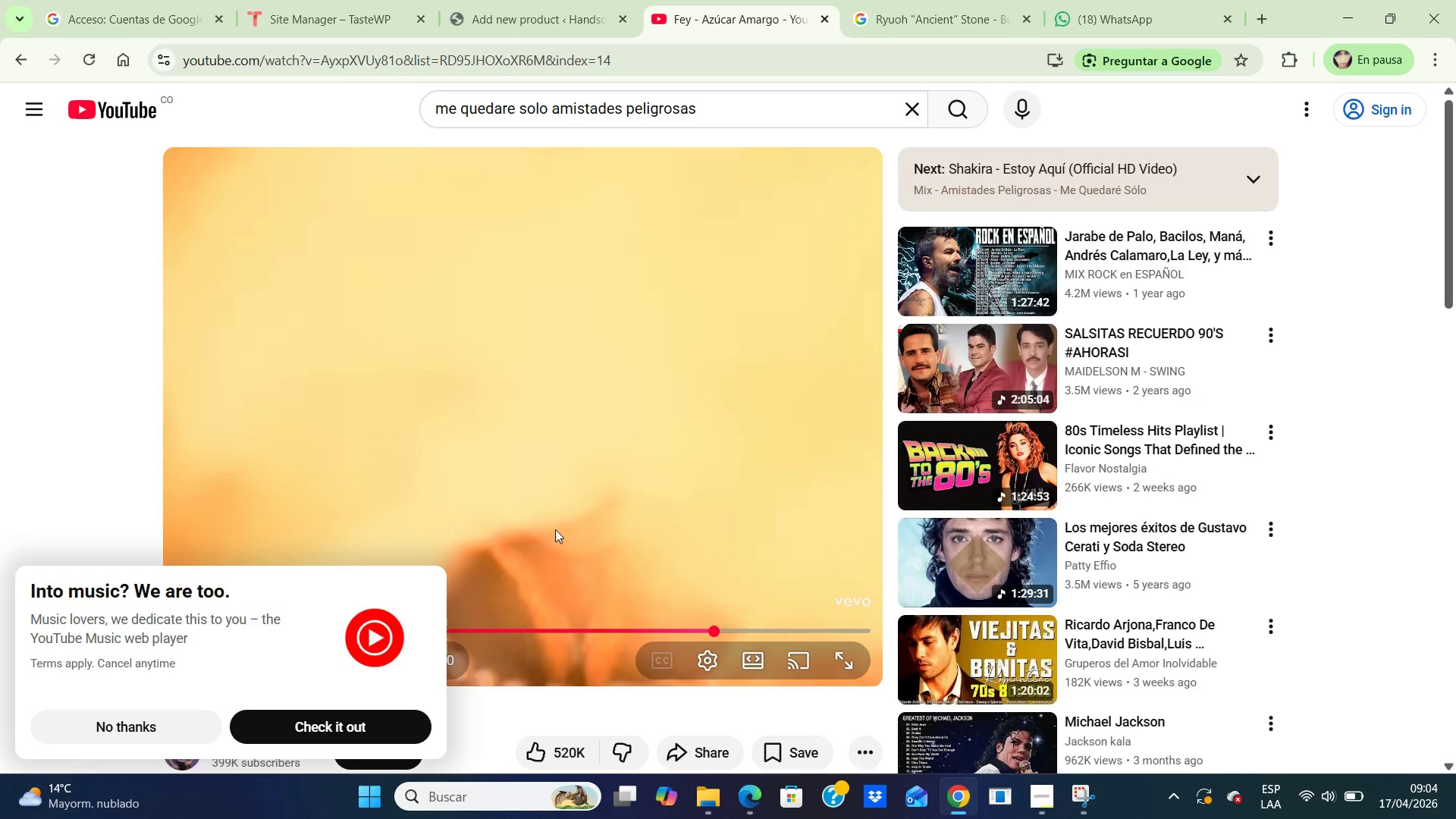 
left_click([570, 515])
 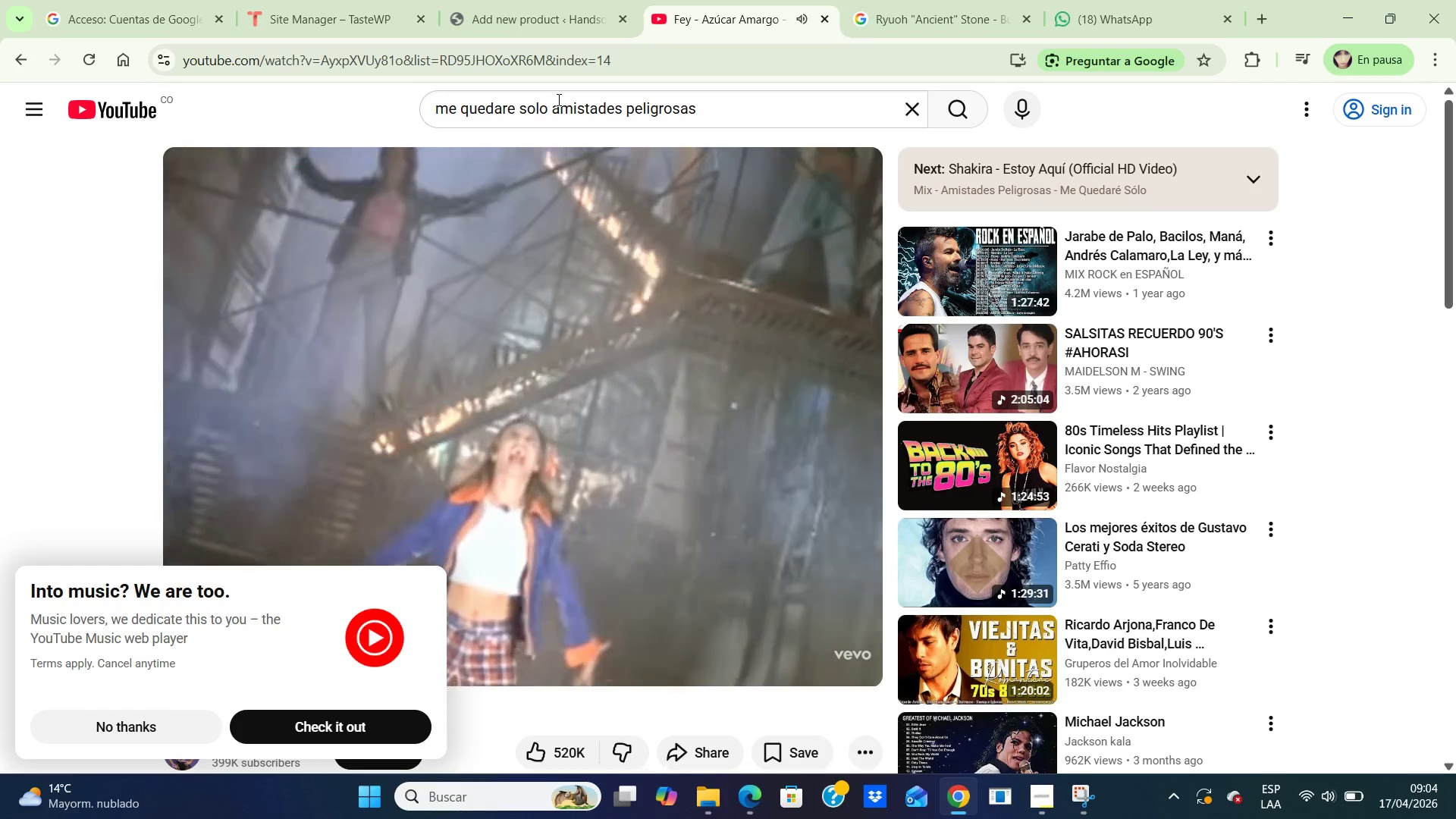 
wait(5.12)
 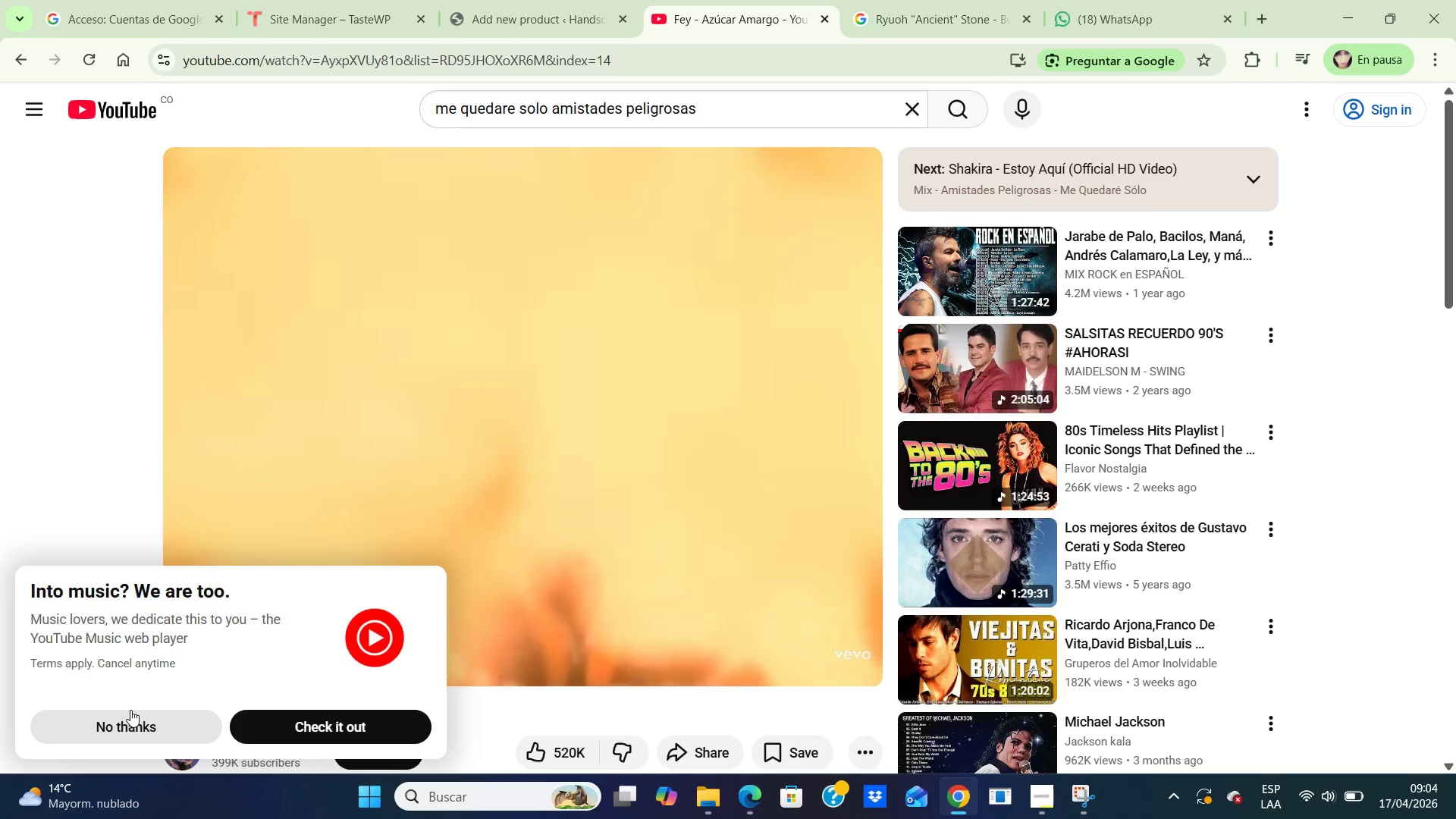 
left_click([548, 7])
 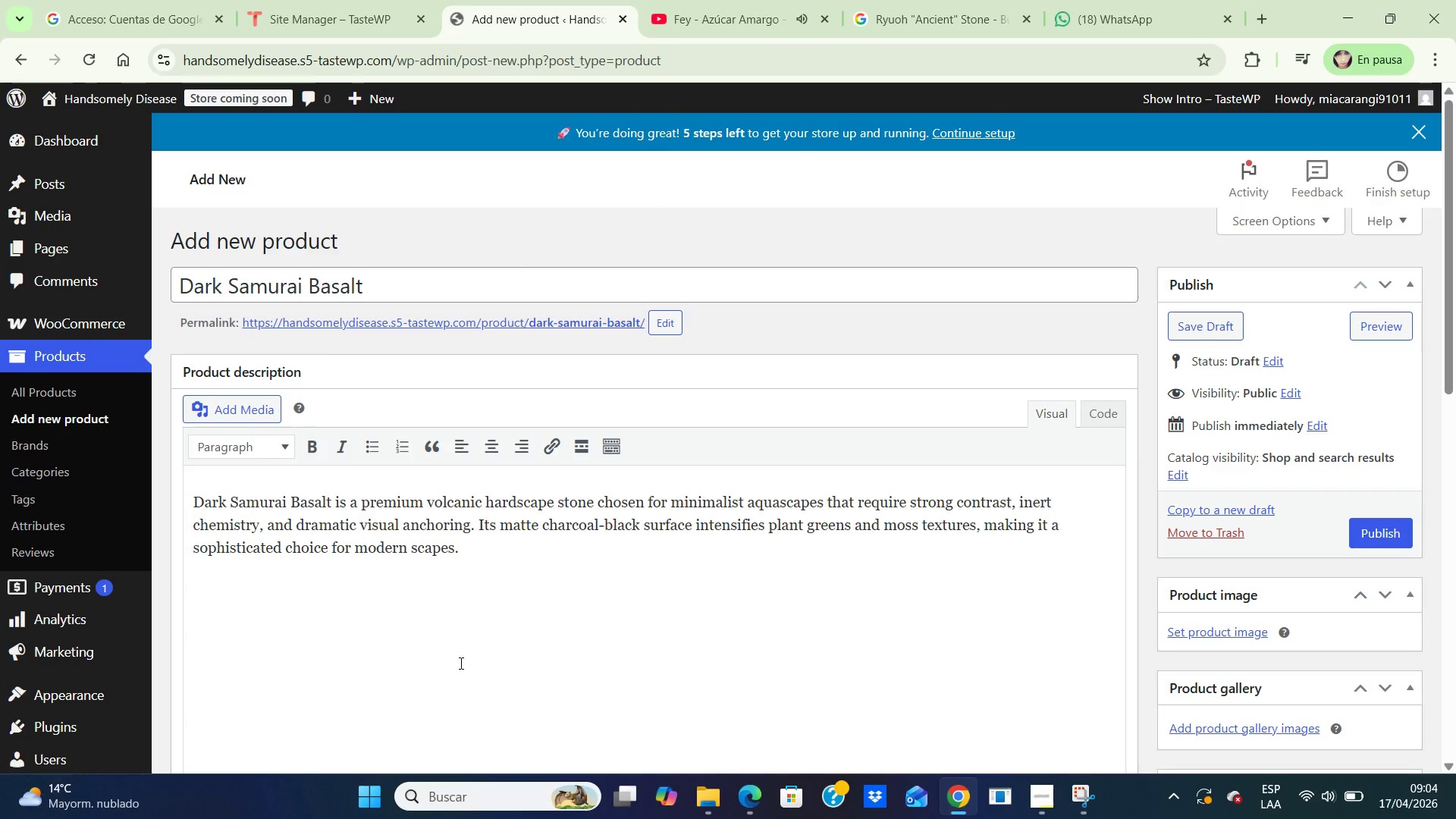 
type(Uni)
key(Backspace)
type(like more reactive )
 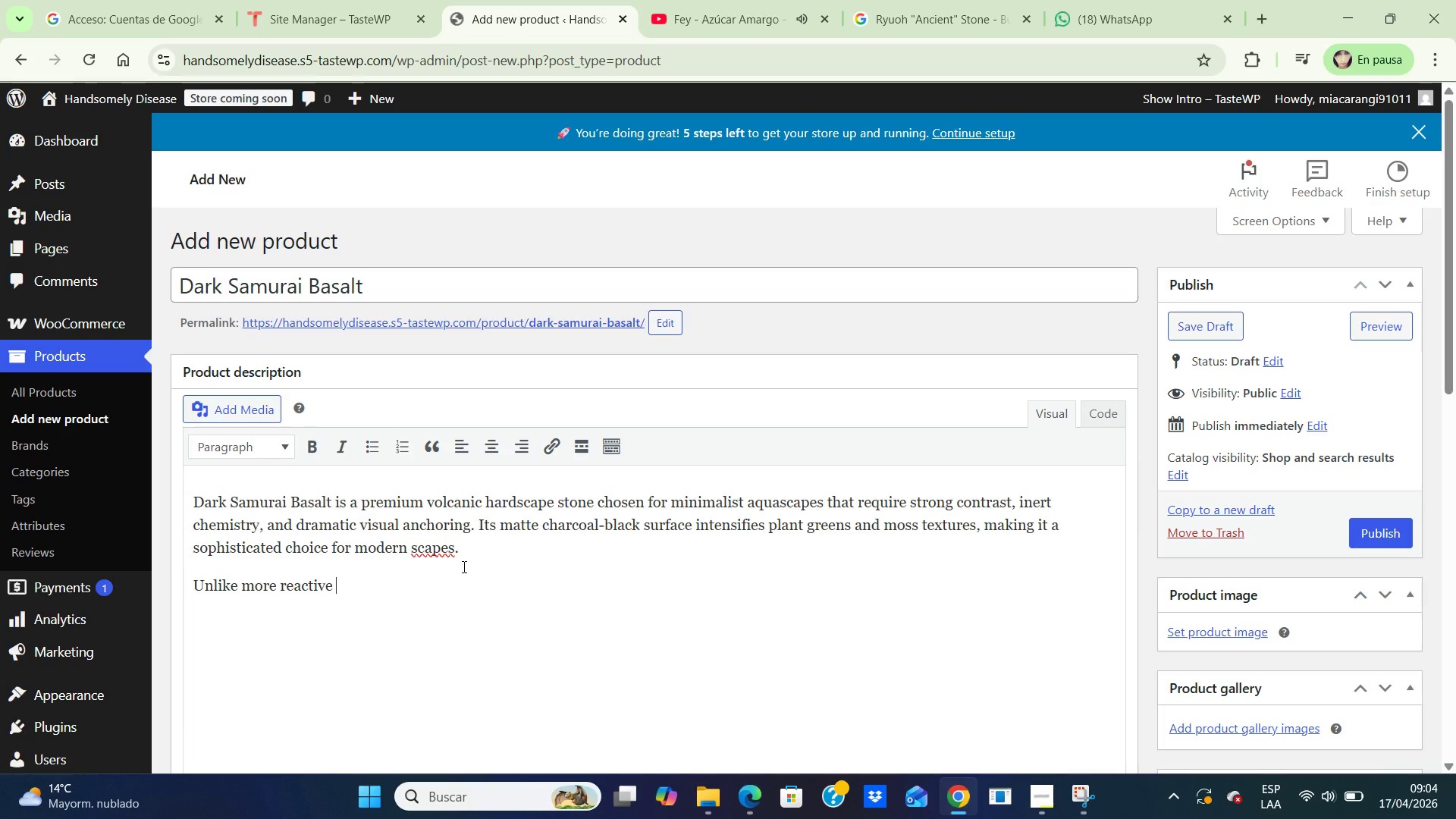 
wait(11.61)
 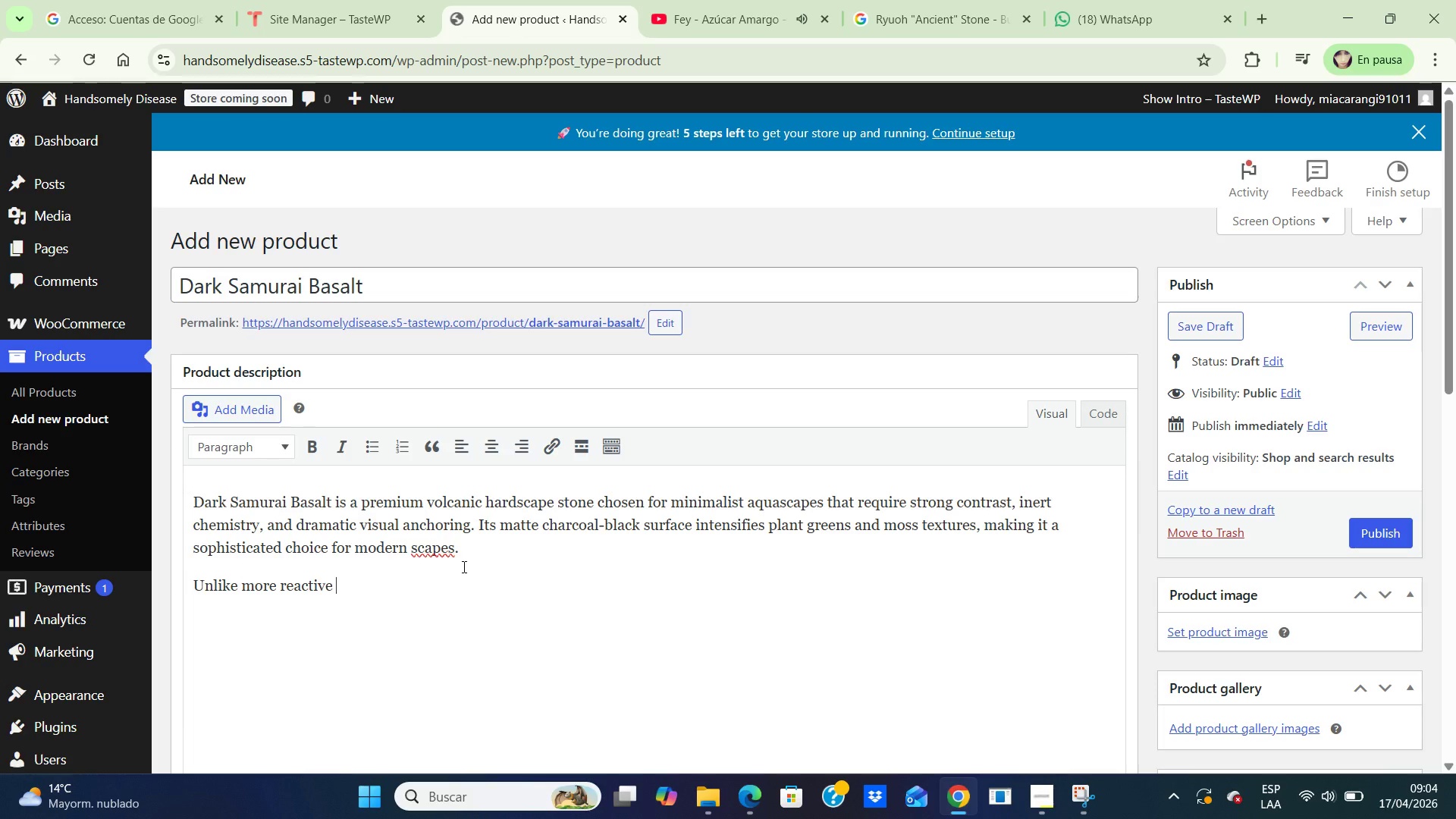 
type(stones, this material is selected for layouts where visual impact is )
 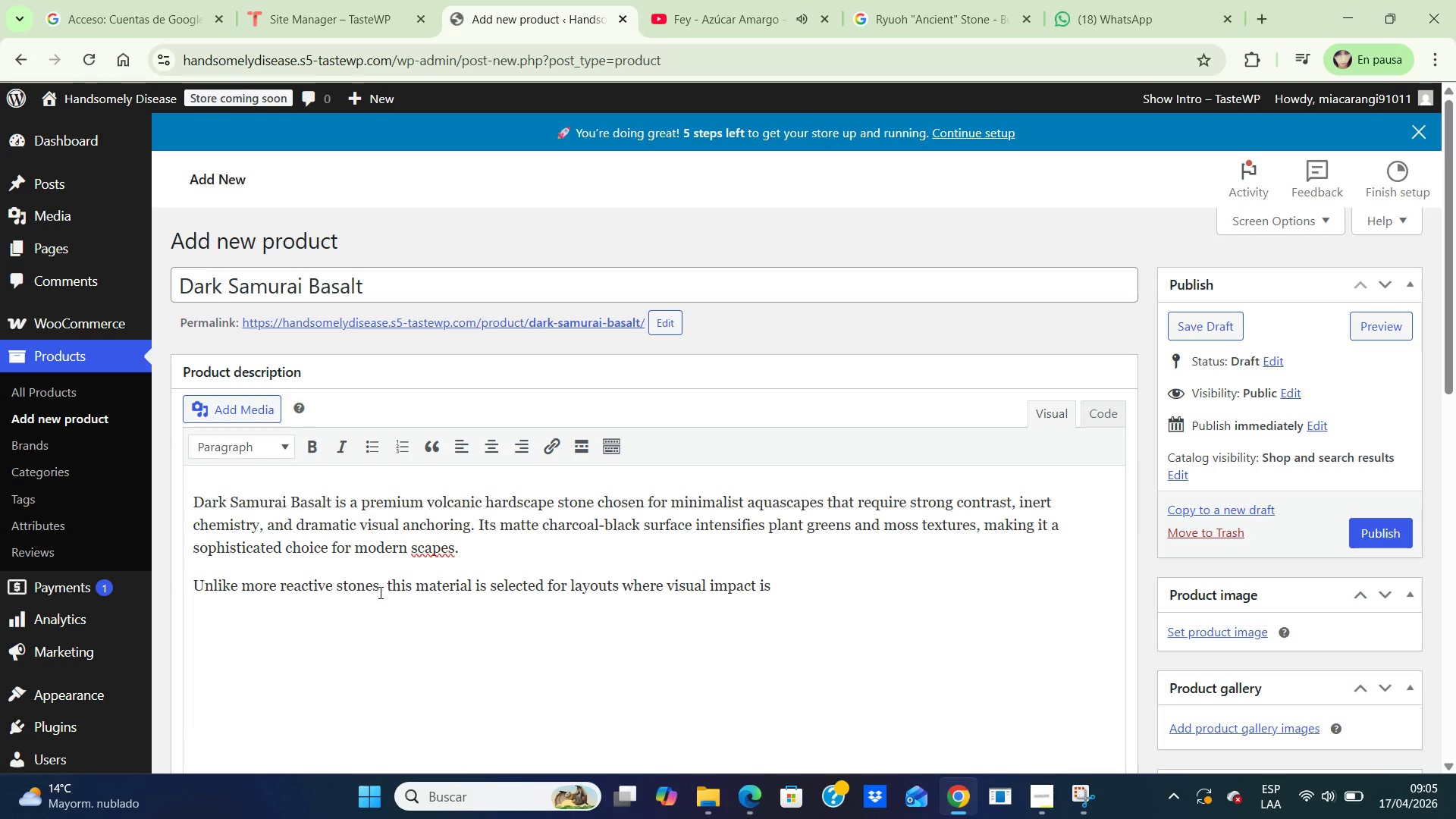 
type(needed without significantly altering water chemistry. It works especially well in contrast-driven compositions and clean gallery-style layouts.)
 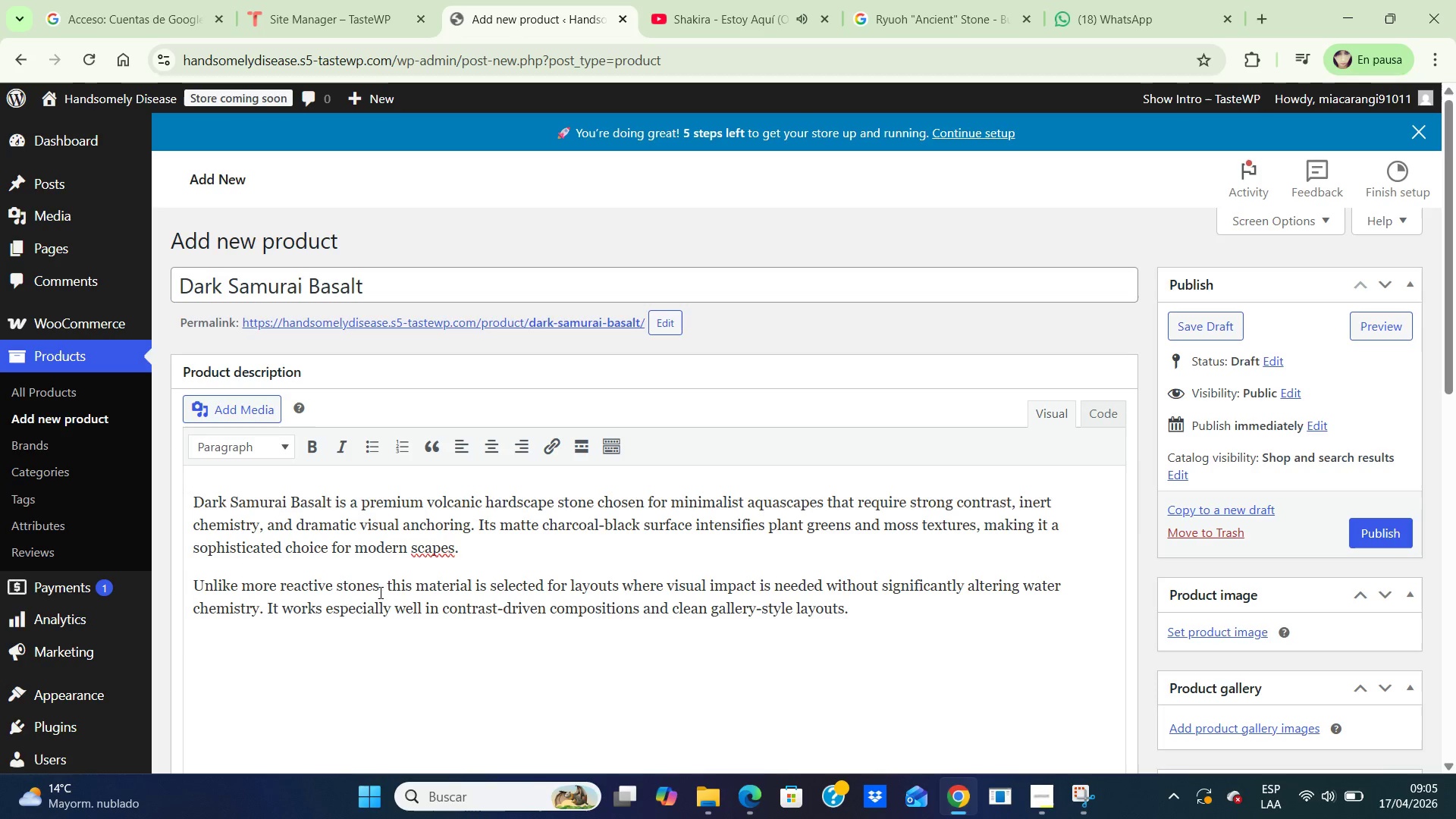 
key(Enter)
 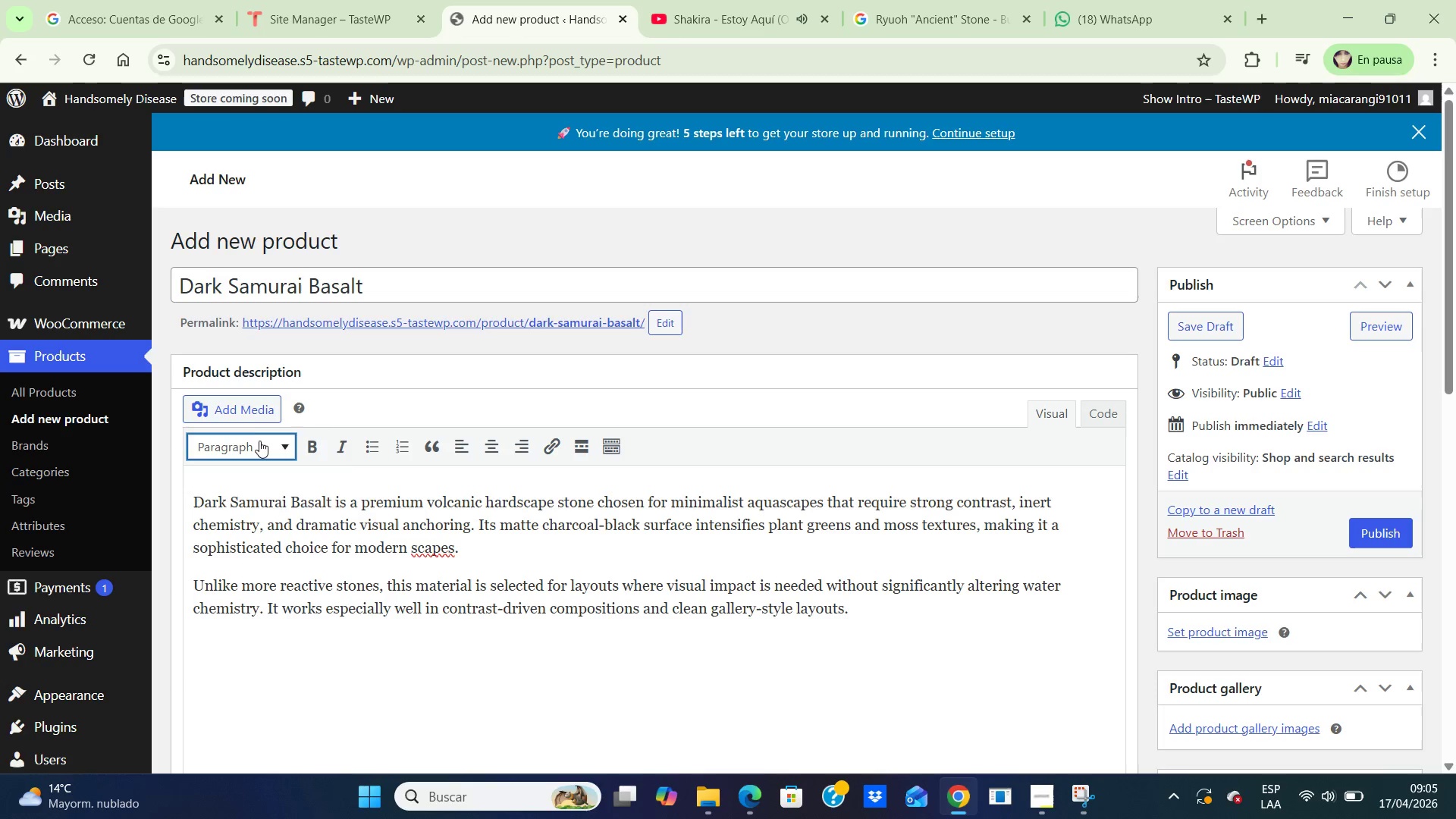 
left_click([312, 445])
 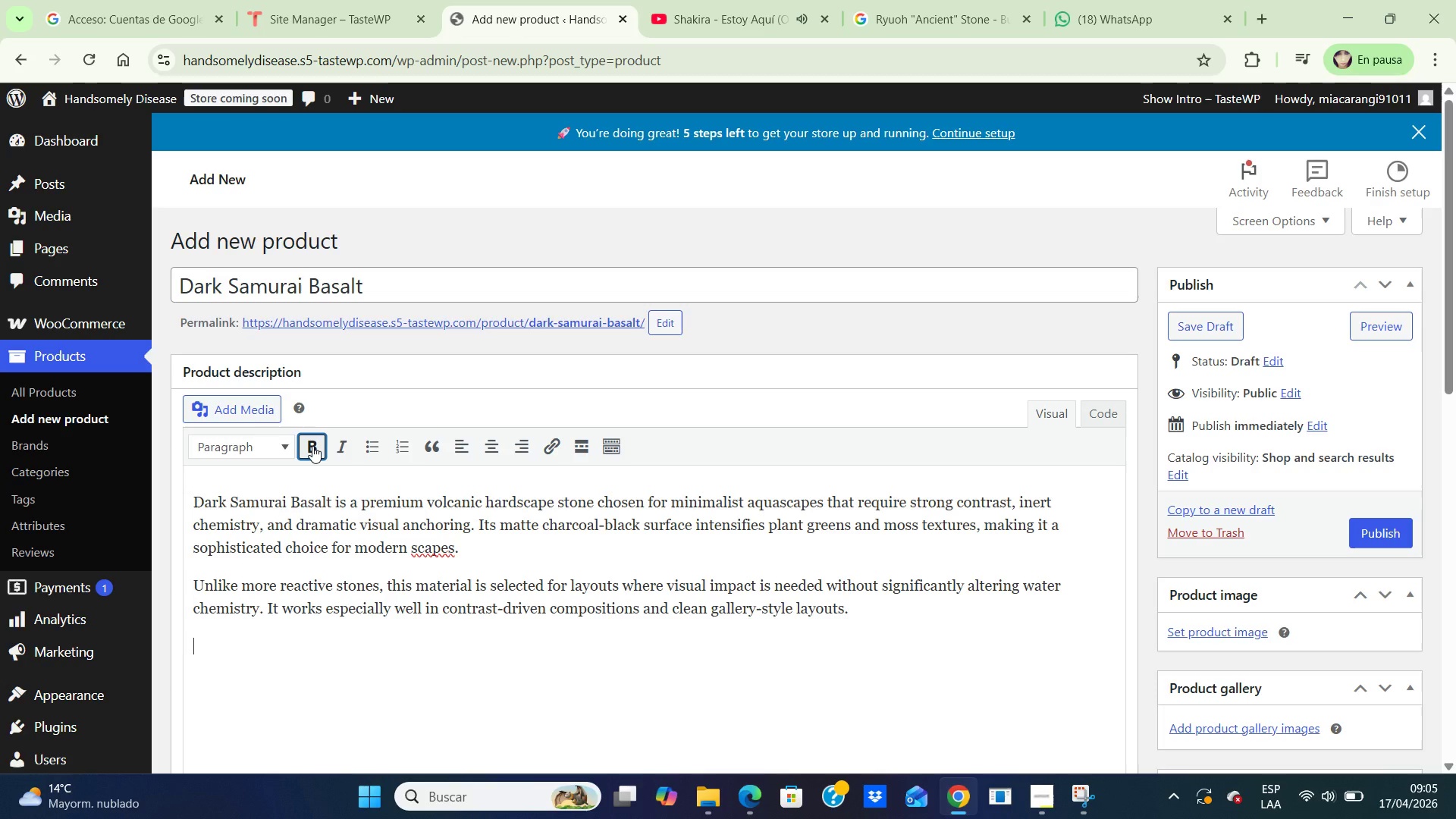 
type(Technical Specifications)
 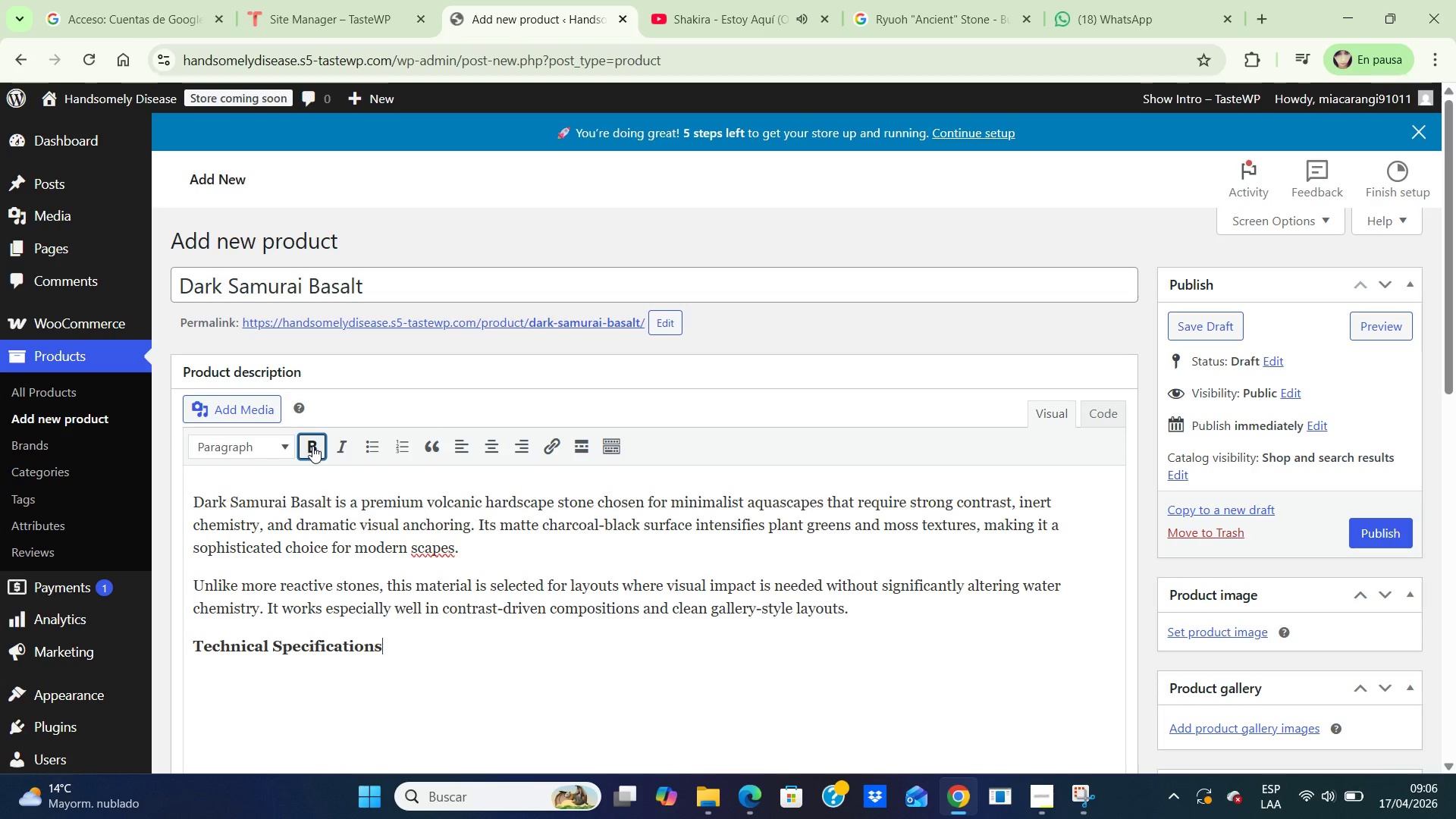 
key(Enter)
 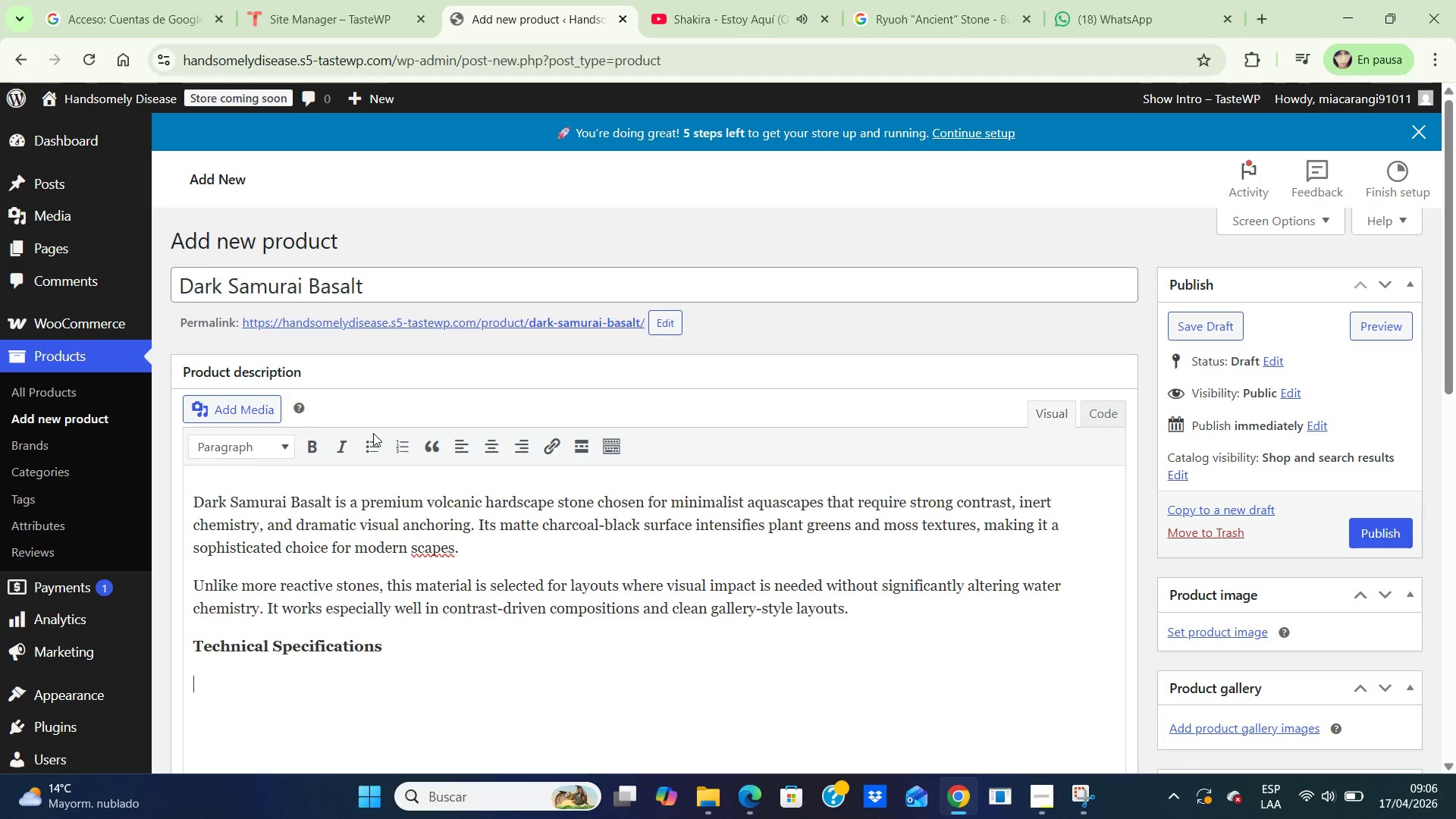 
left_click([375, 447])
 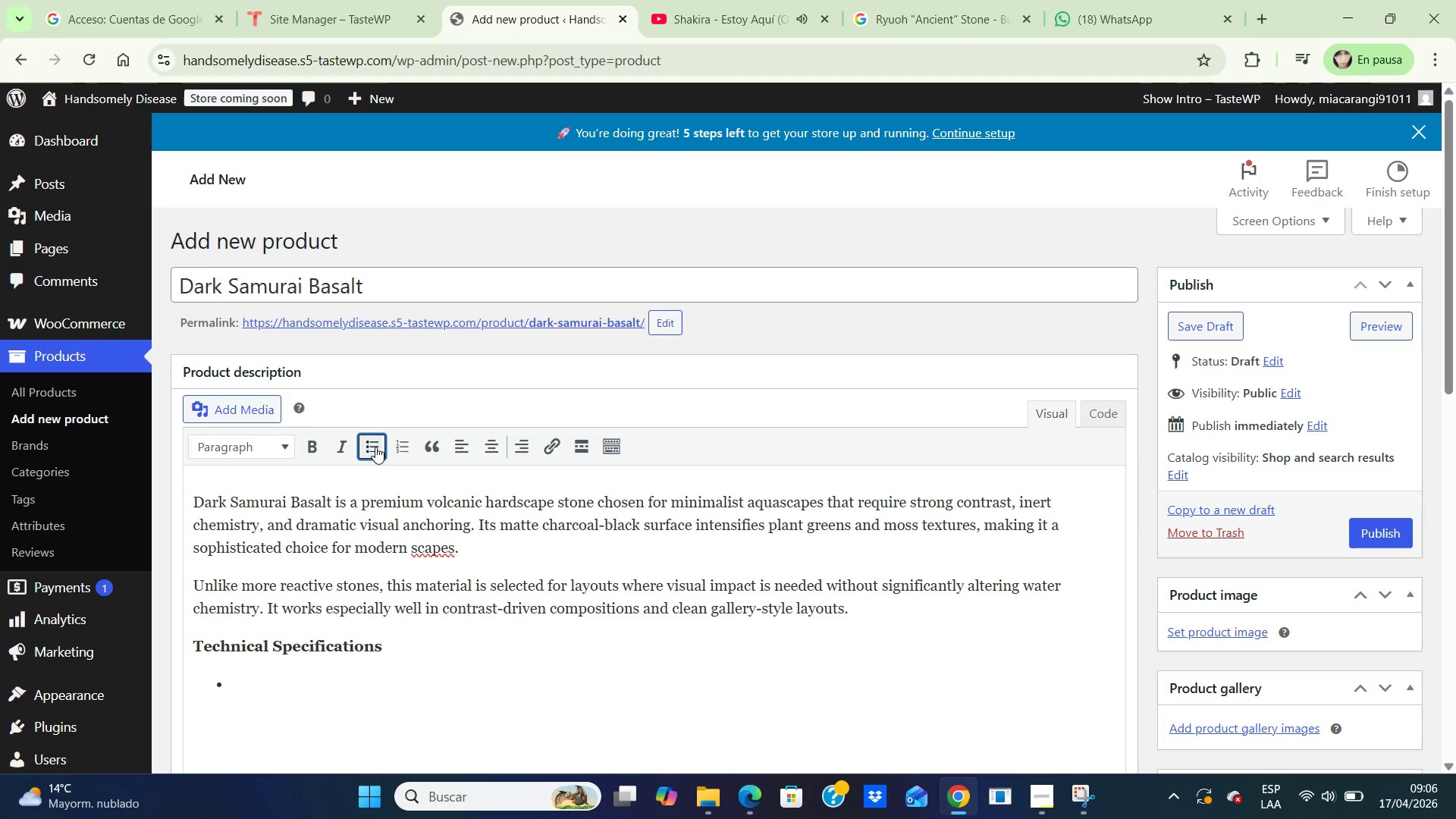 
type(Material Type> Volcanic v)
key(Backspace)
type(basalt)
 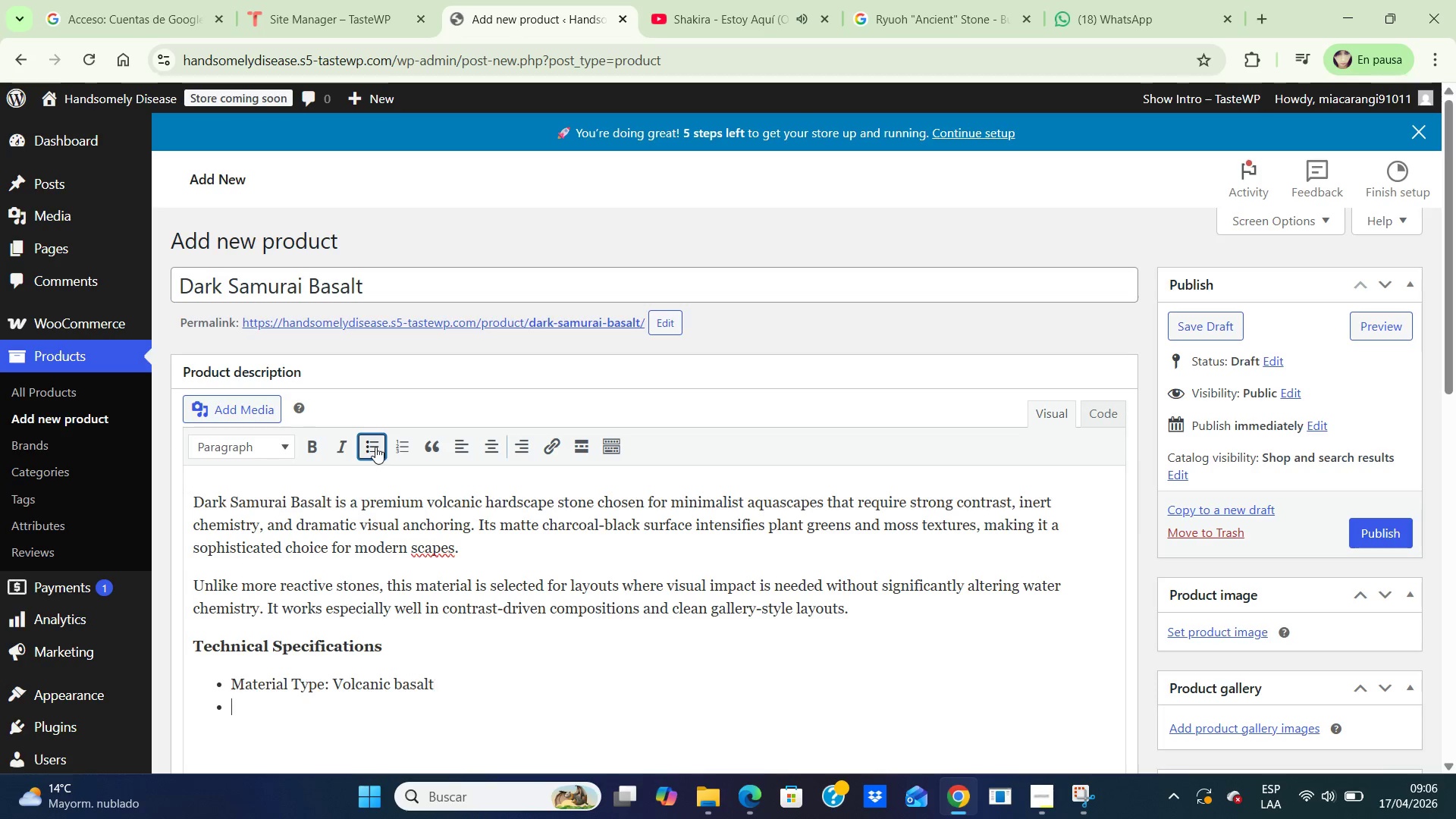 
key(Enter)
 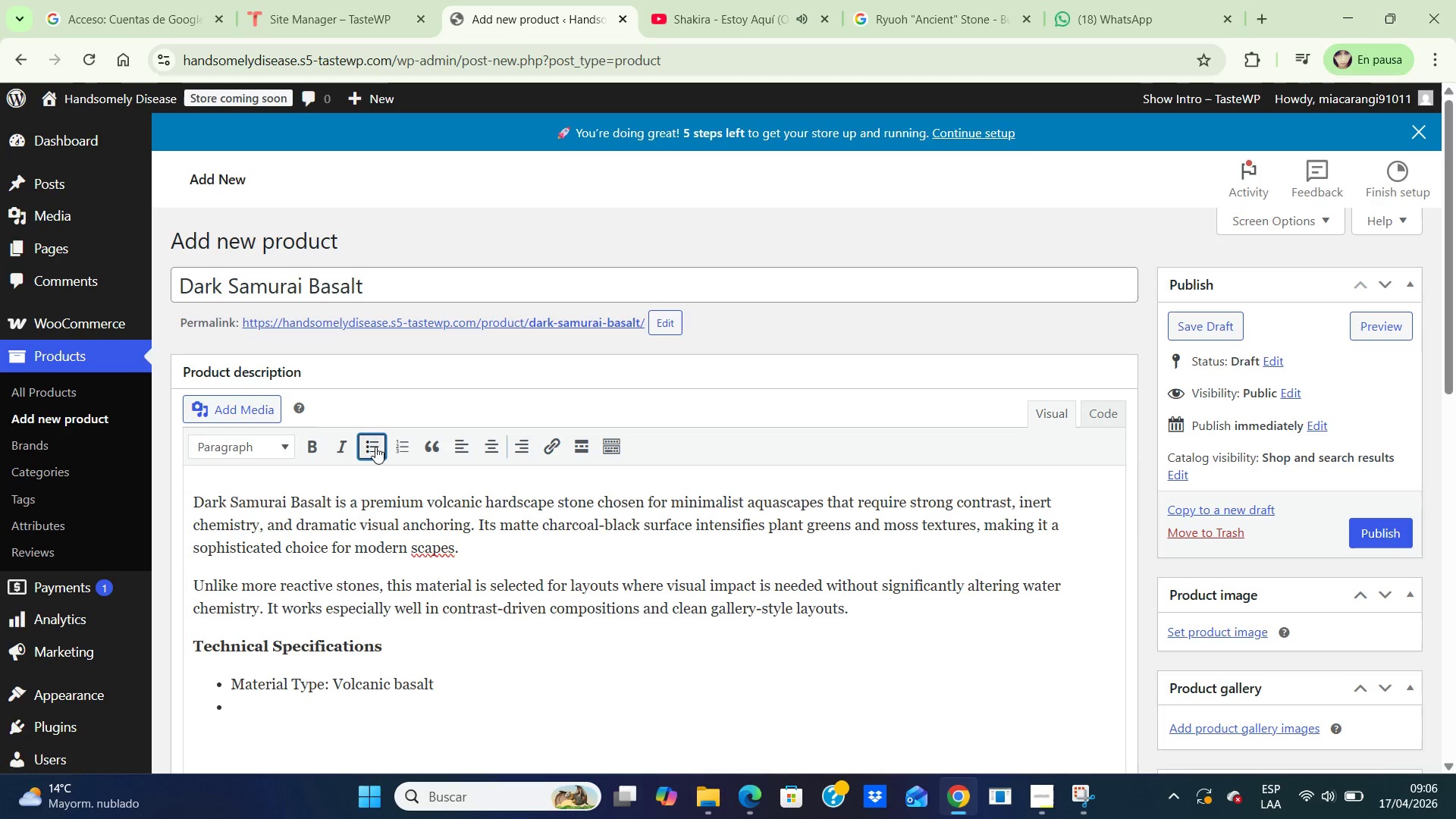 
type(Texture> Porous volcanic surface)
 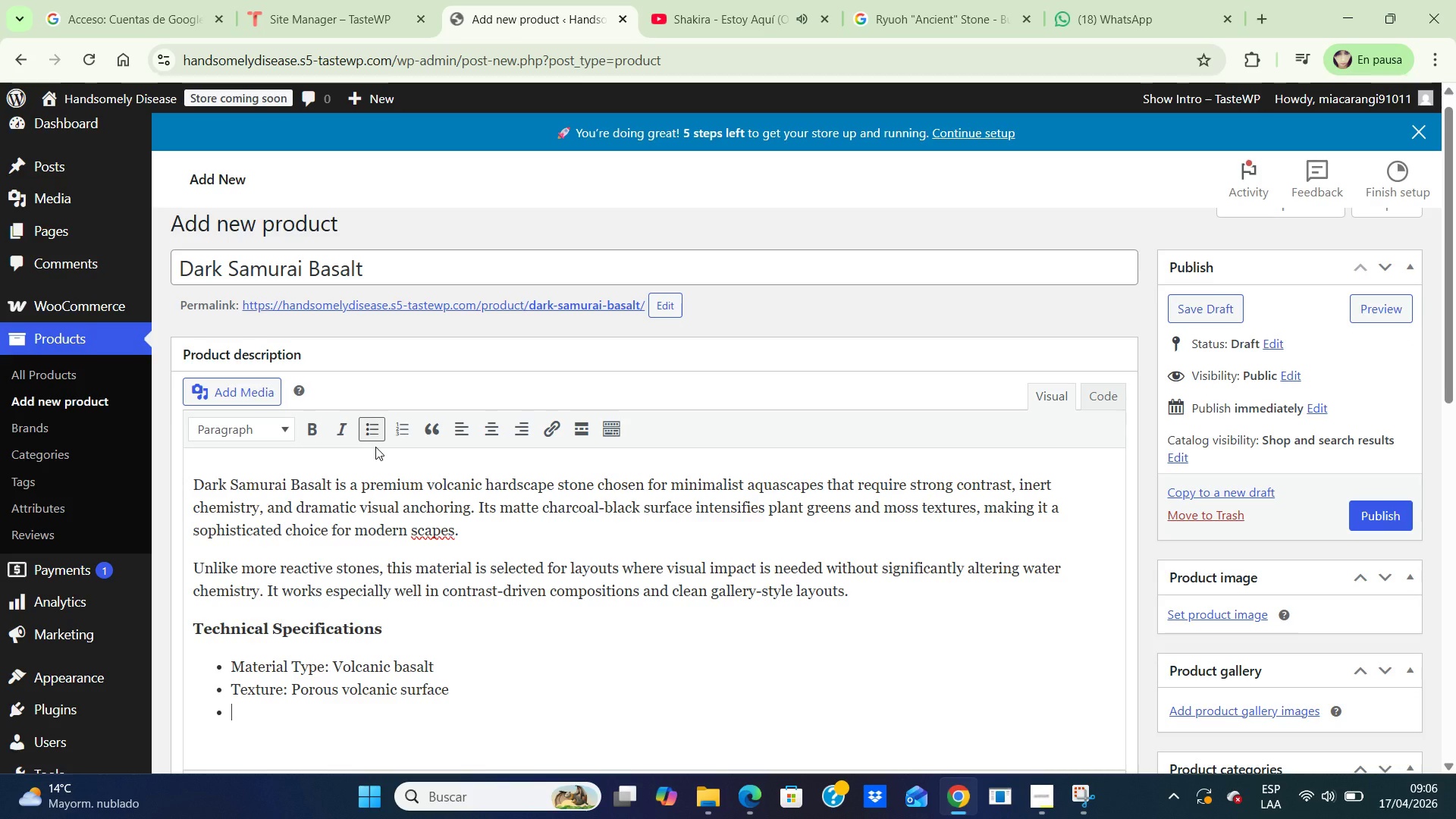 
 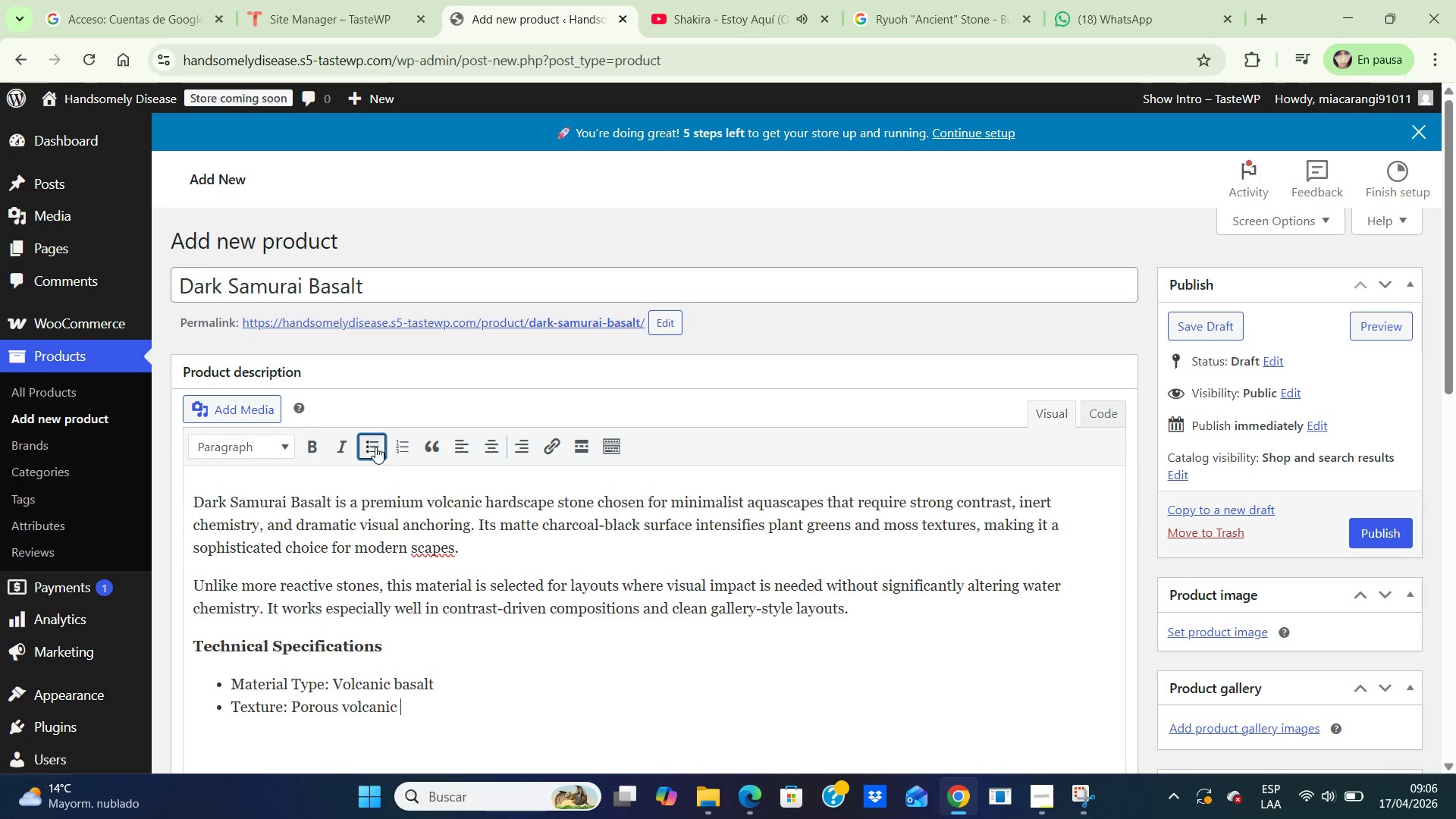 
key(Enter)
 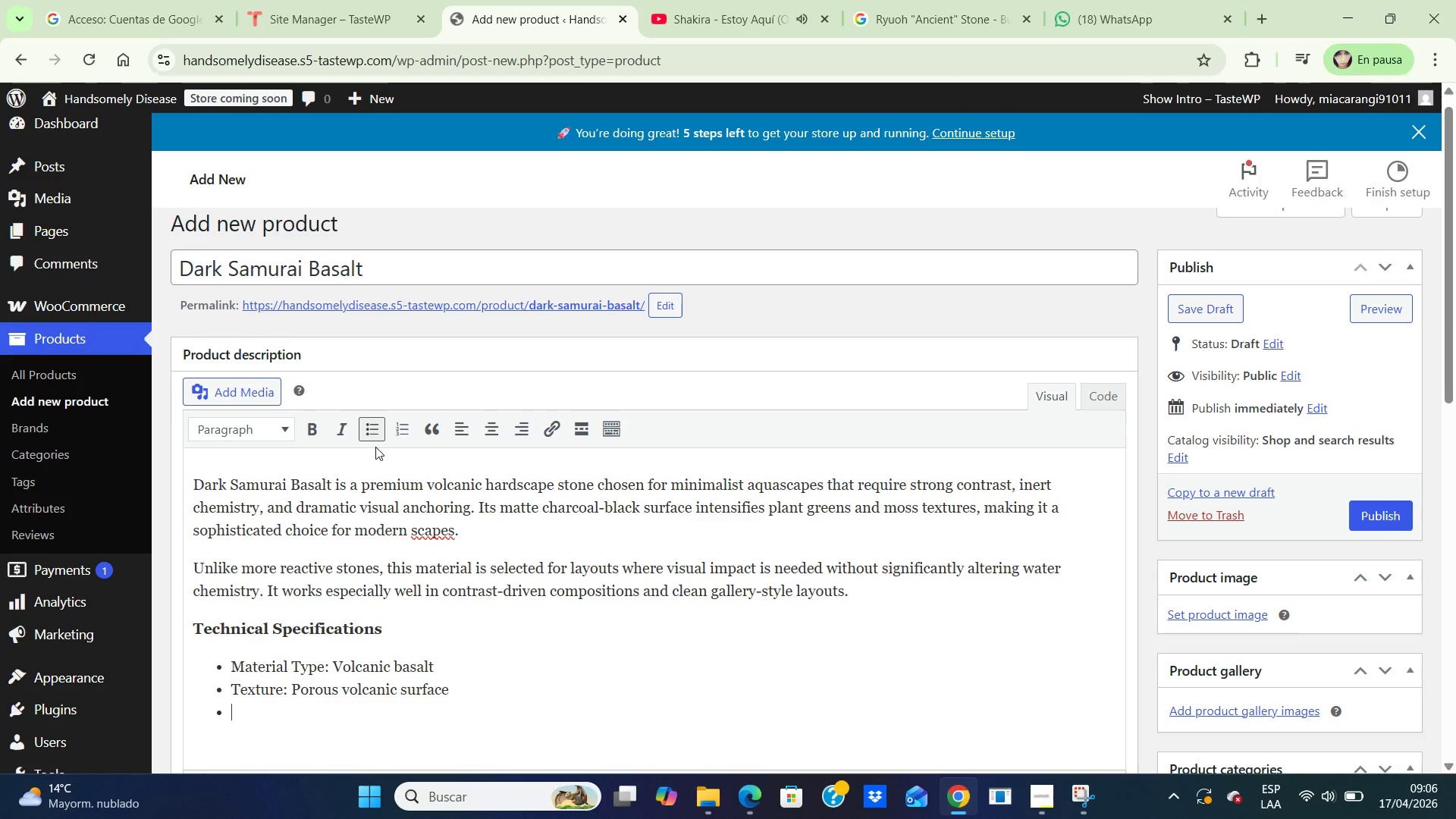 
type(Color> Matte charcoal black)
 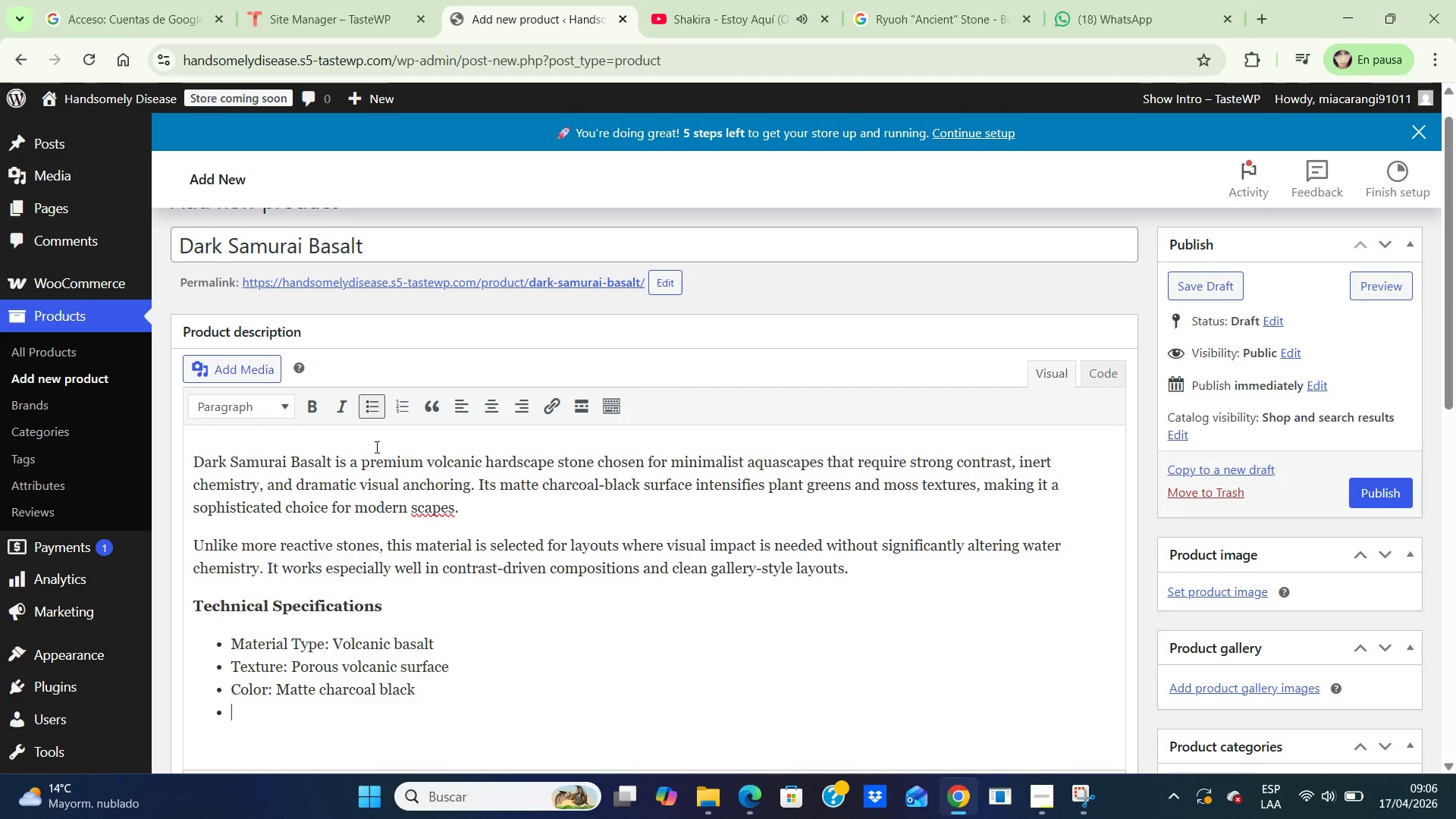 
 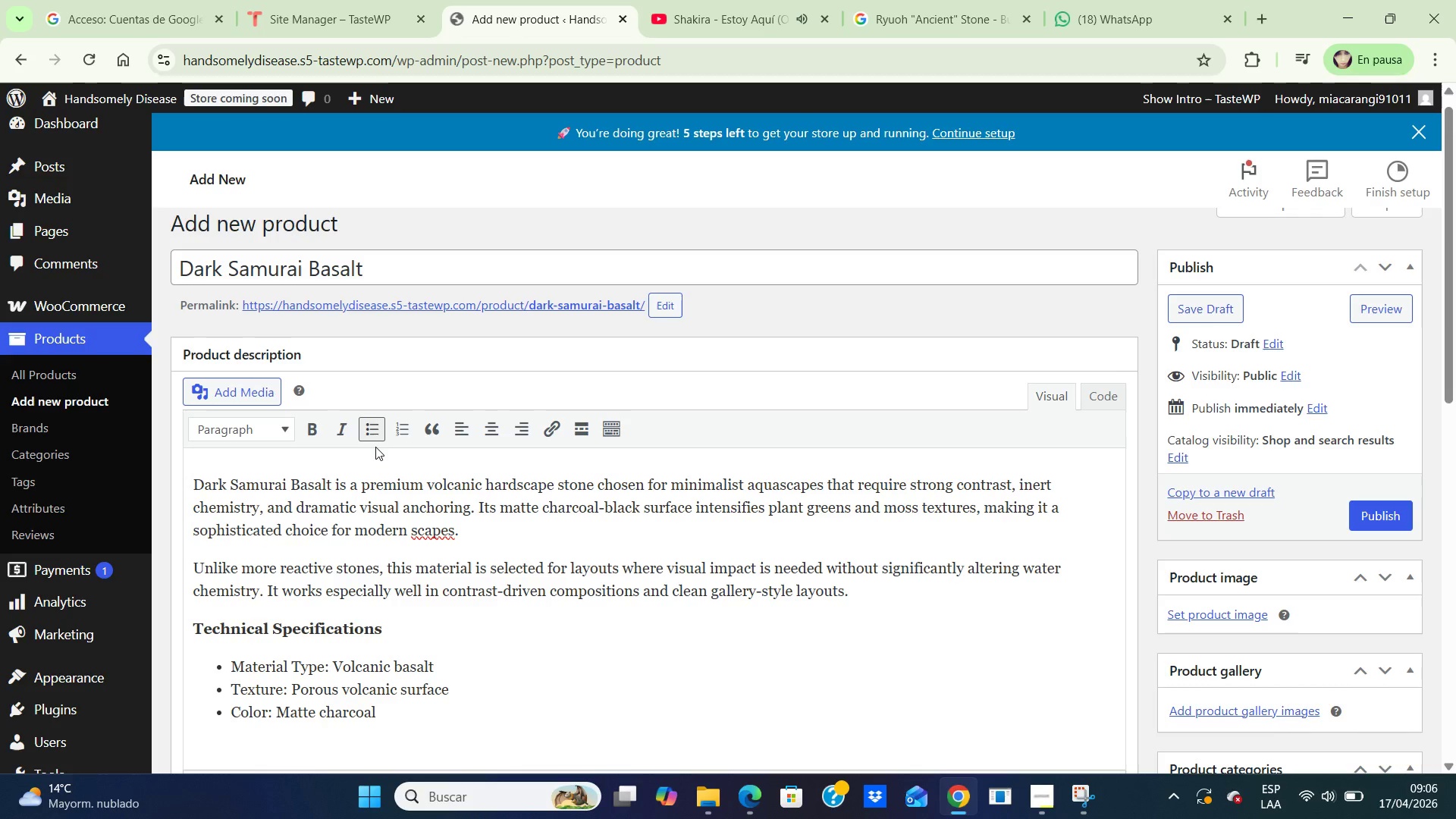 
key(Enter)
 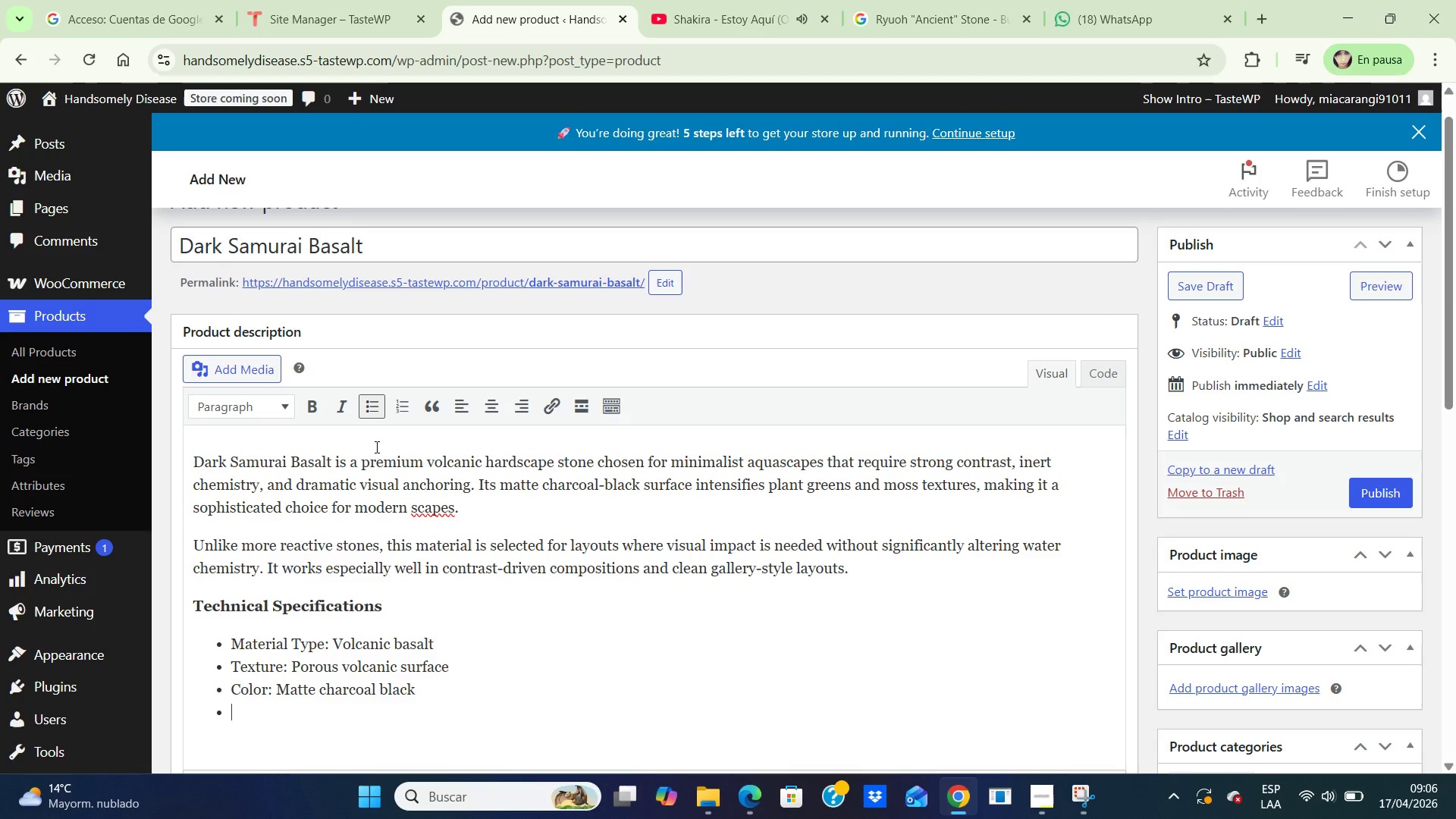 
type(Water Chesmistry> Inert)
key(Backspace)
key(Backspace)
key(Backspace)
type(mistry> Inert)
 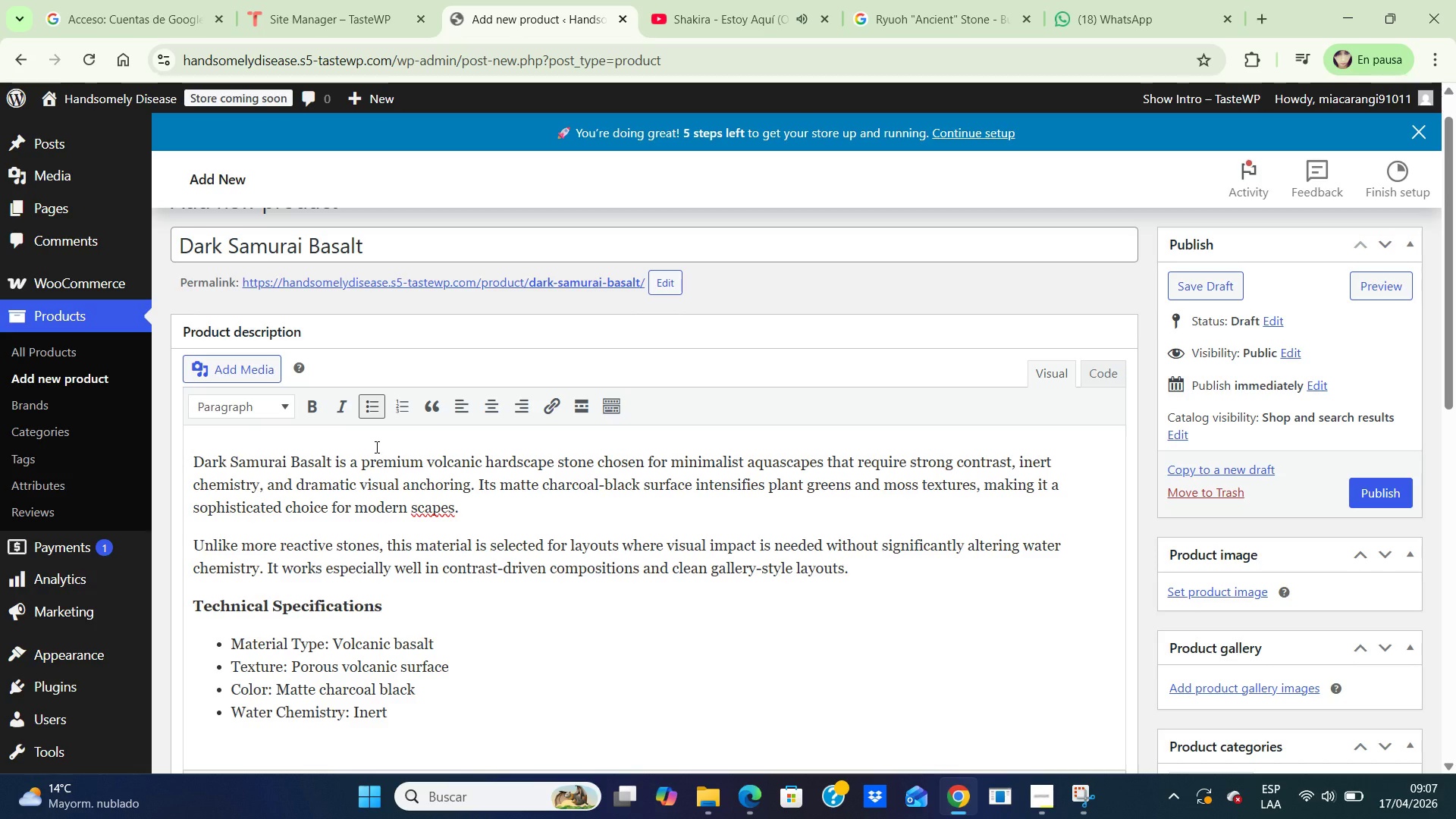 
key(Enter)
 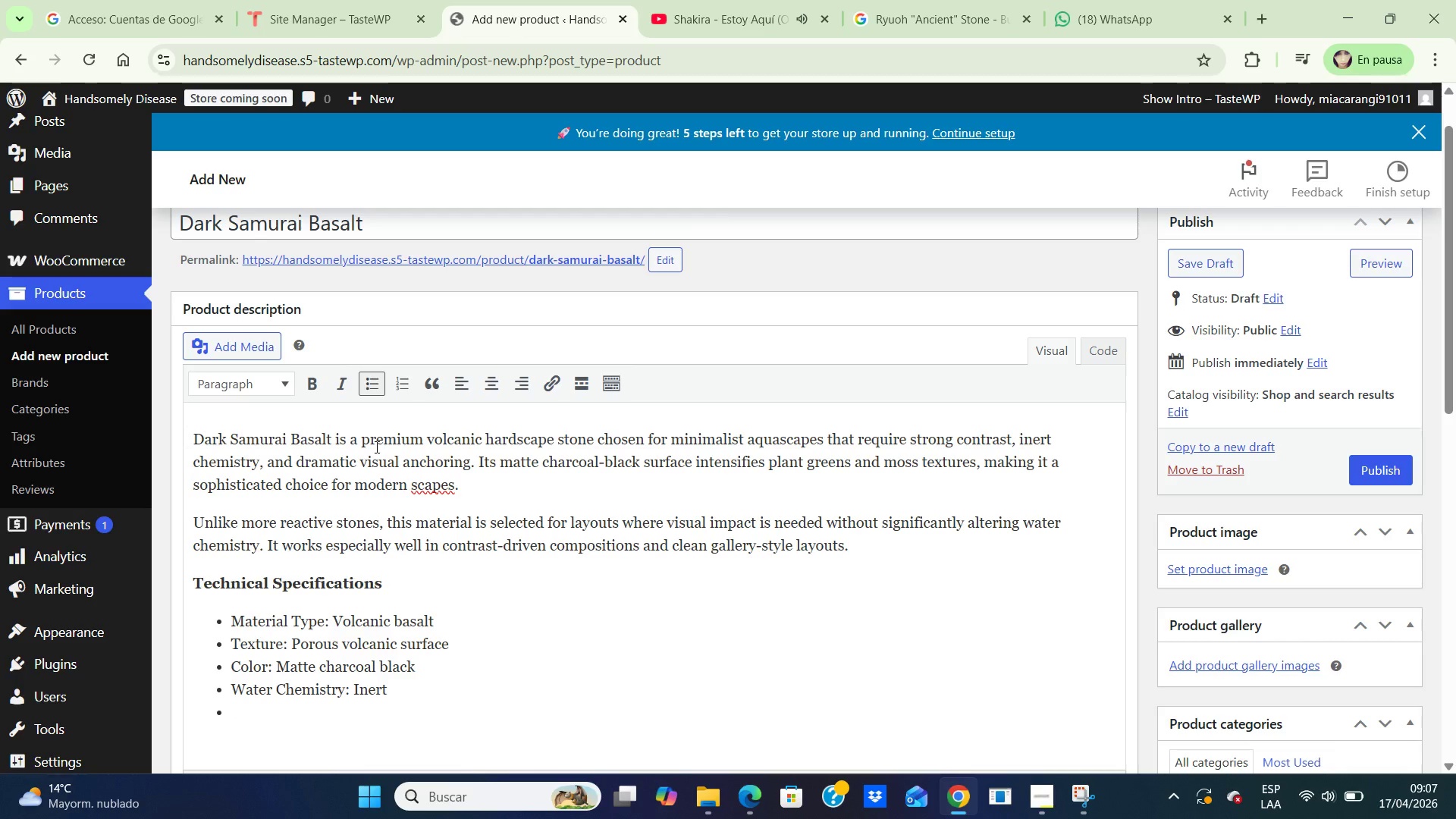 
type(Best Use> Contrast layouts and moss-forward compostions.)
 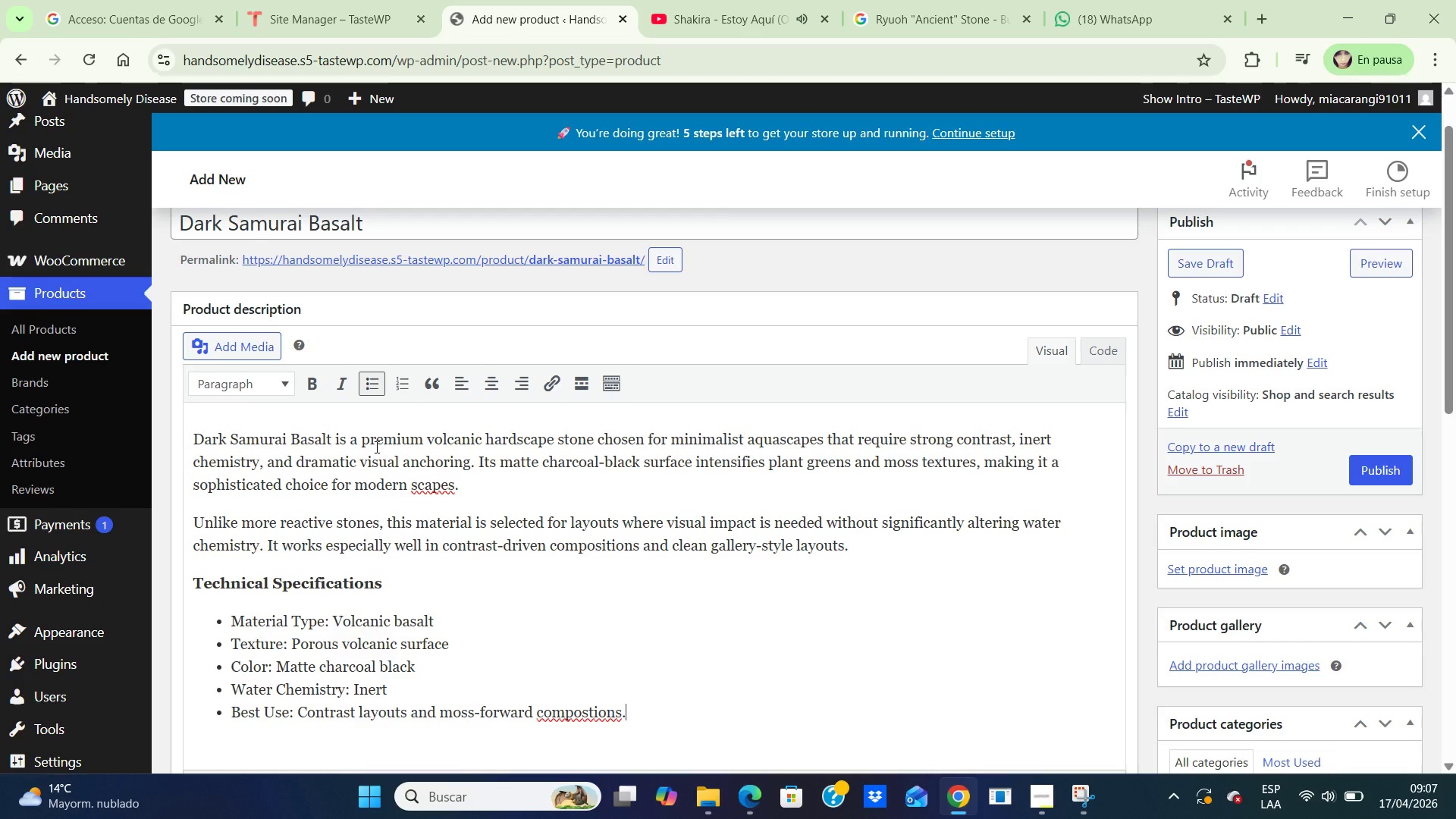 
key(Enter)
 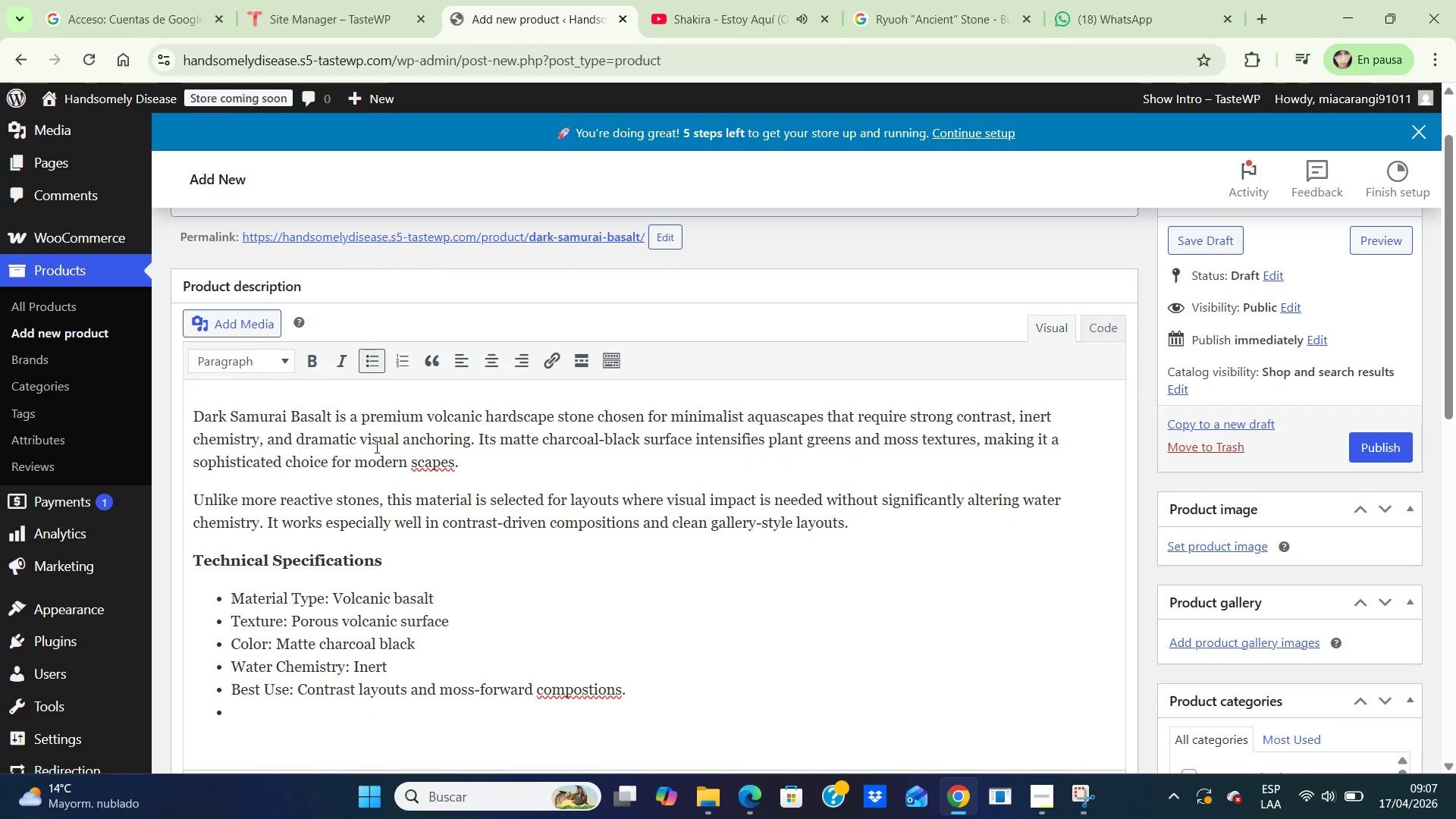 
type(Maintenance Level> Low Maintenance )
 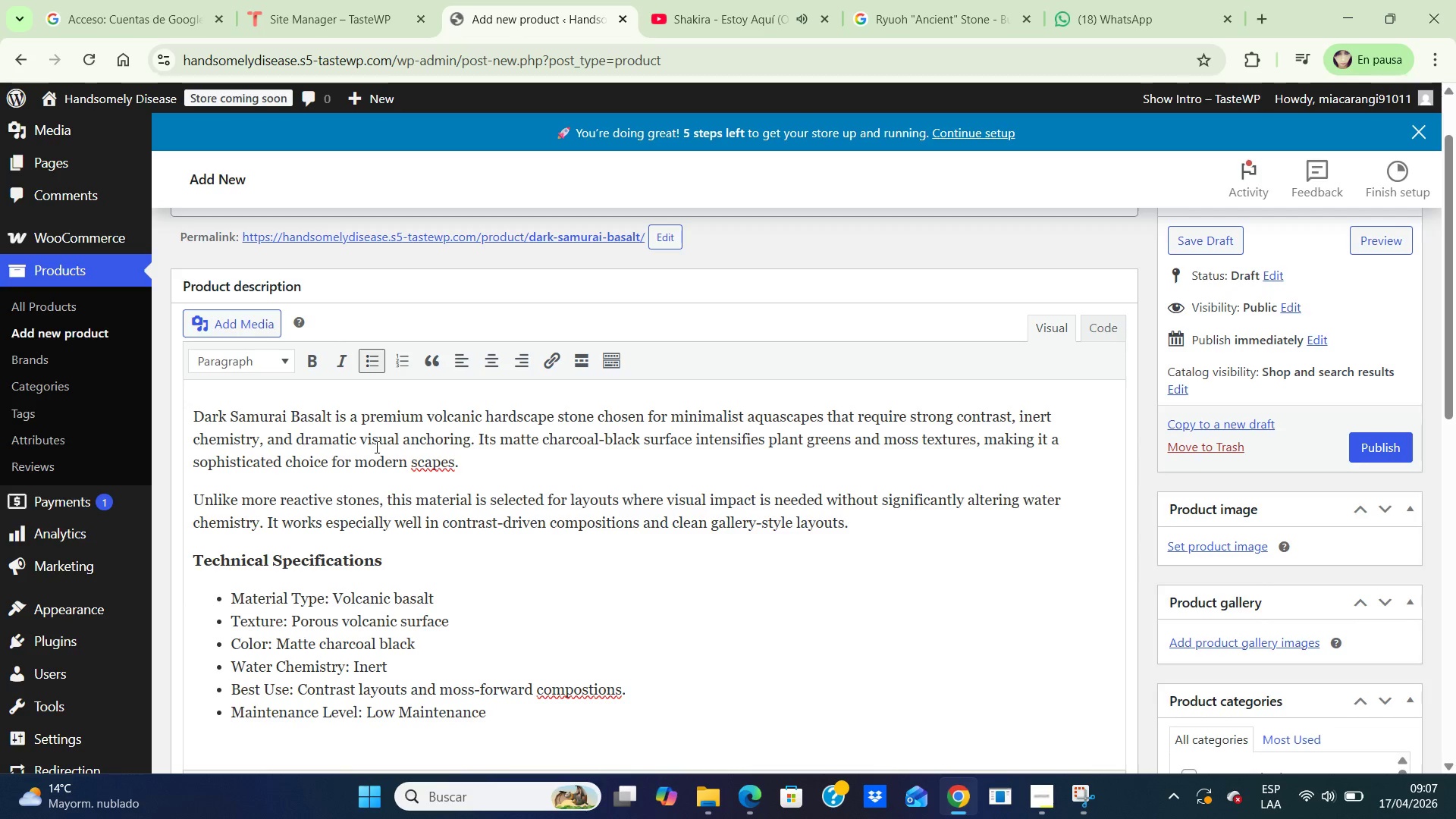 
key(ArrowDown)
 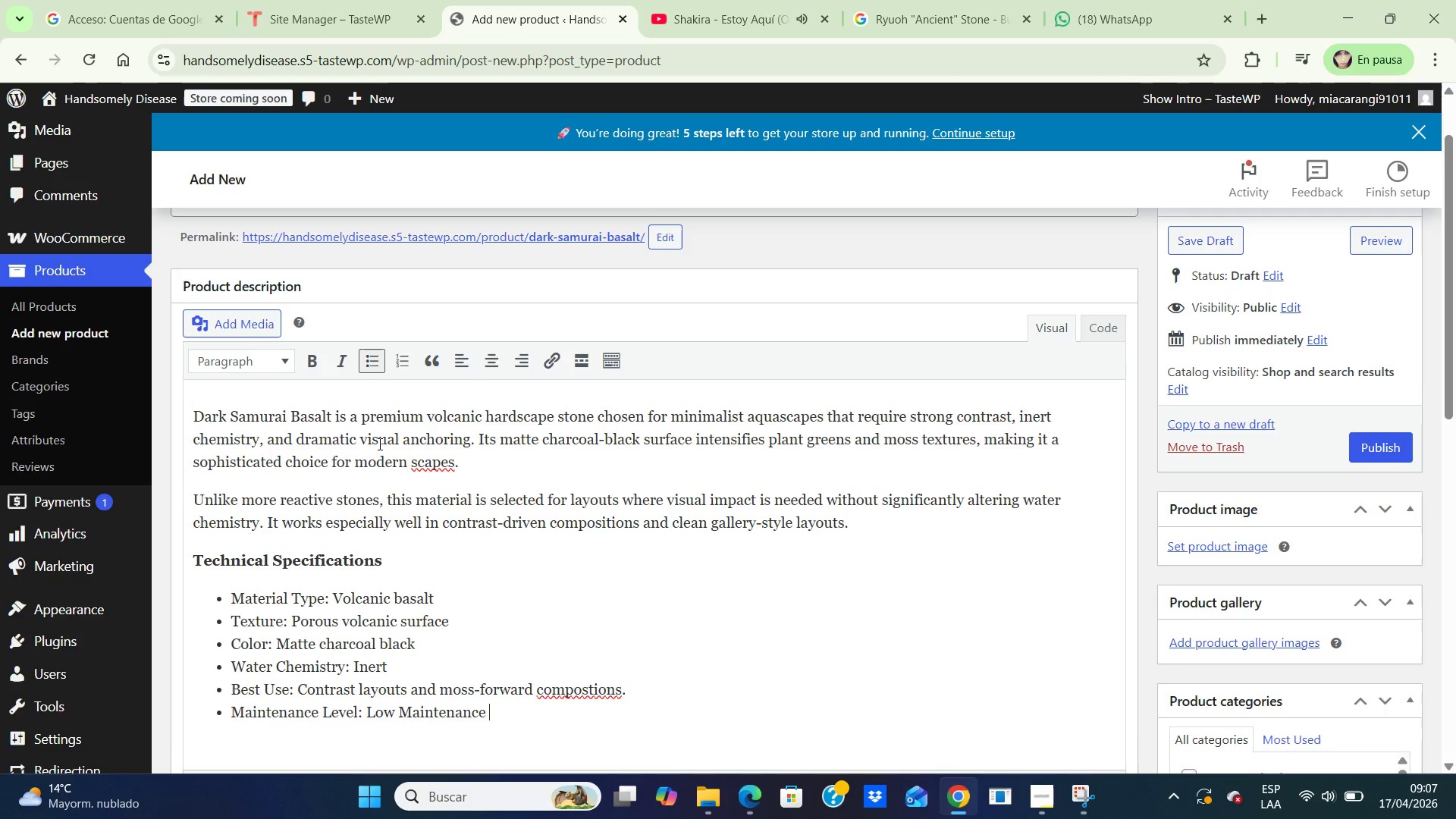 
scroll: coordinate [378, 443], scroll_direction: down, amount: 5.0
 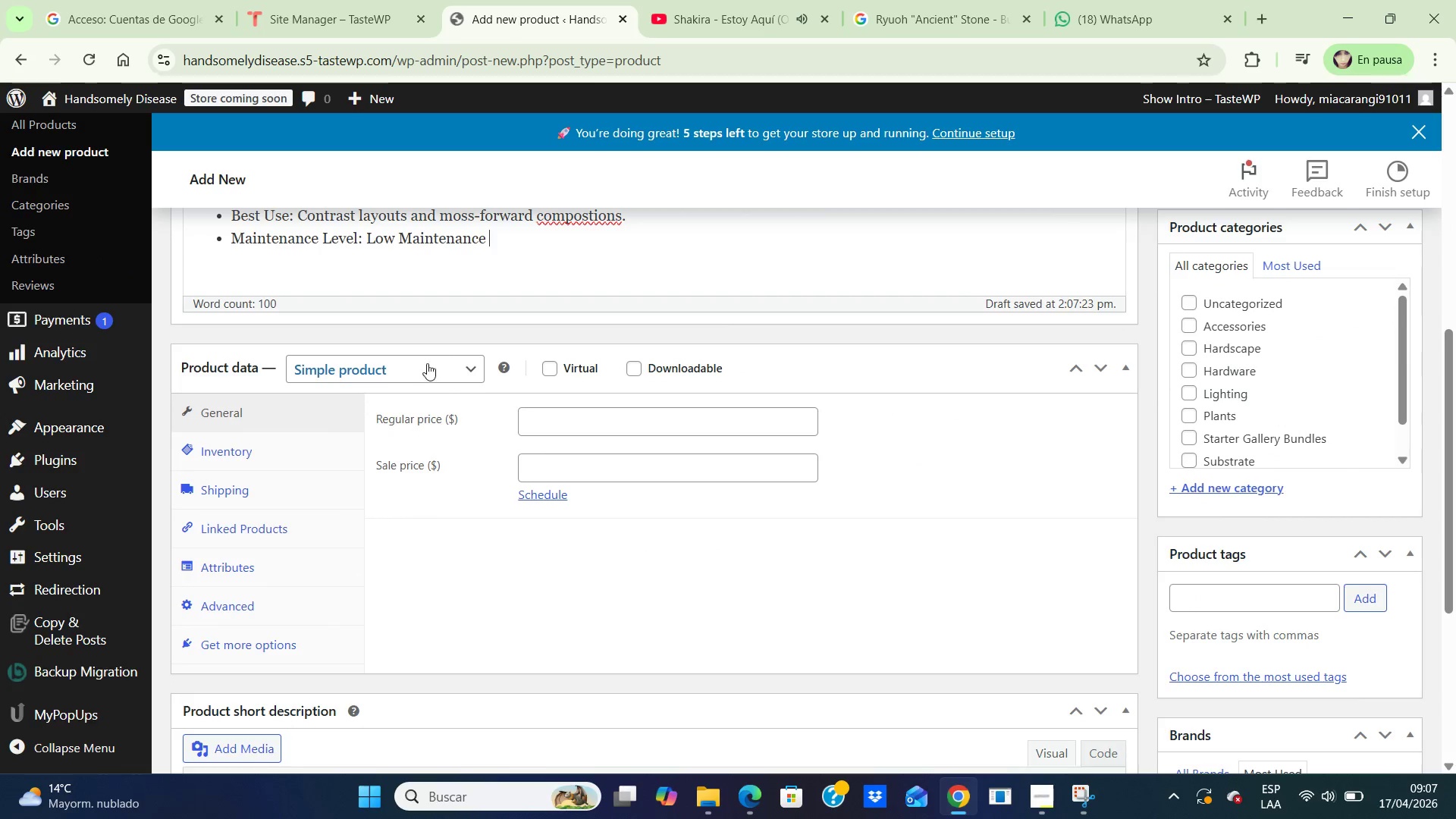 
left_click([441, 371])
 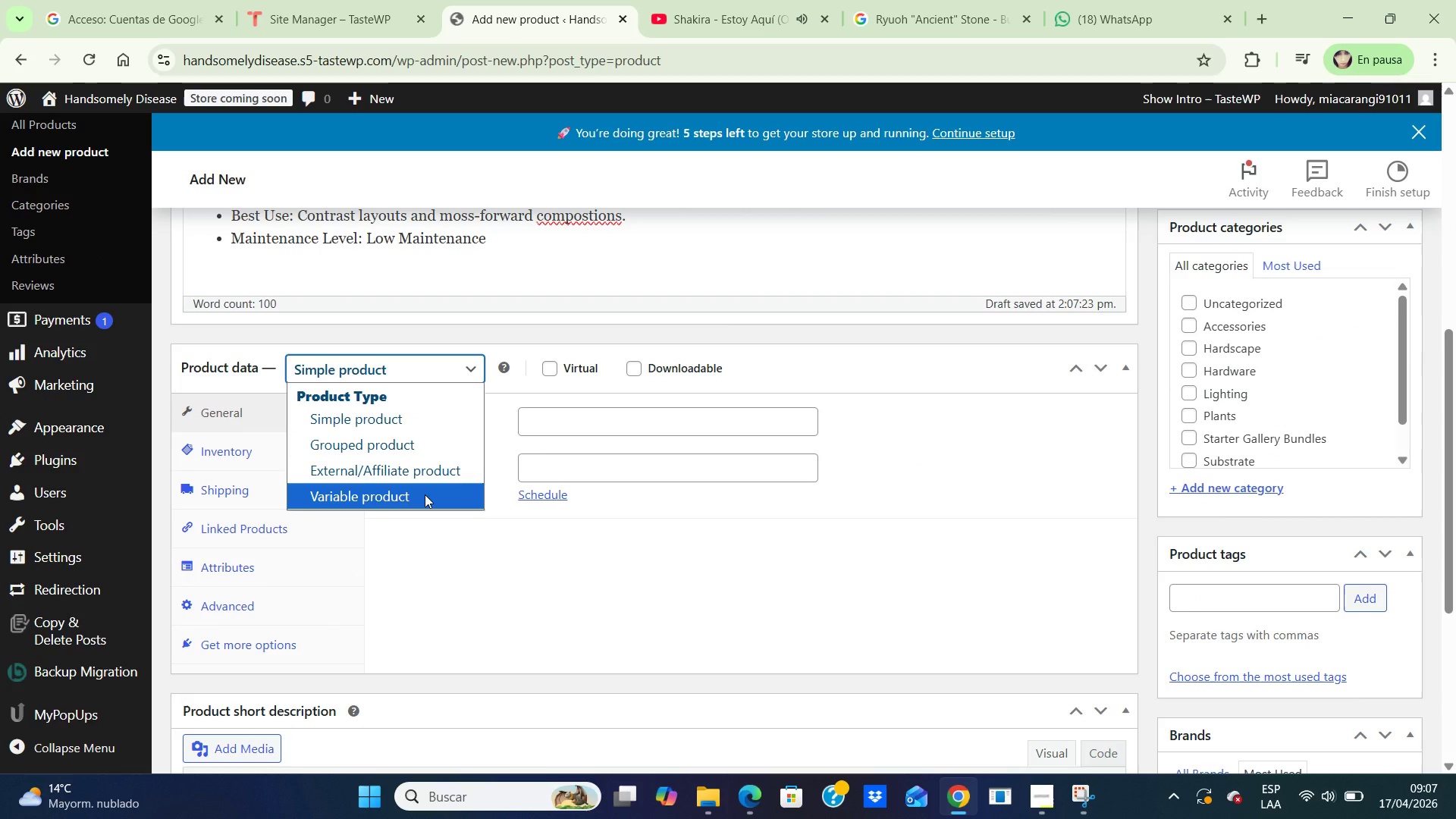 
left_click([425, 494])
 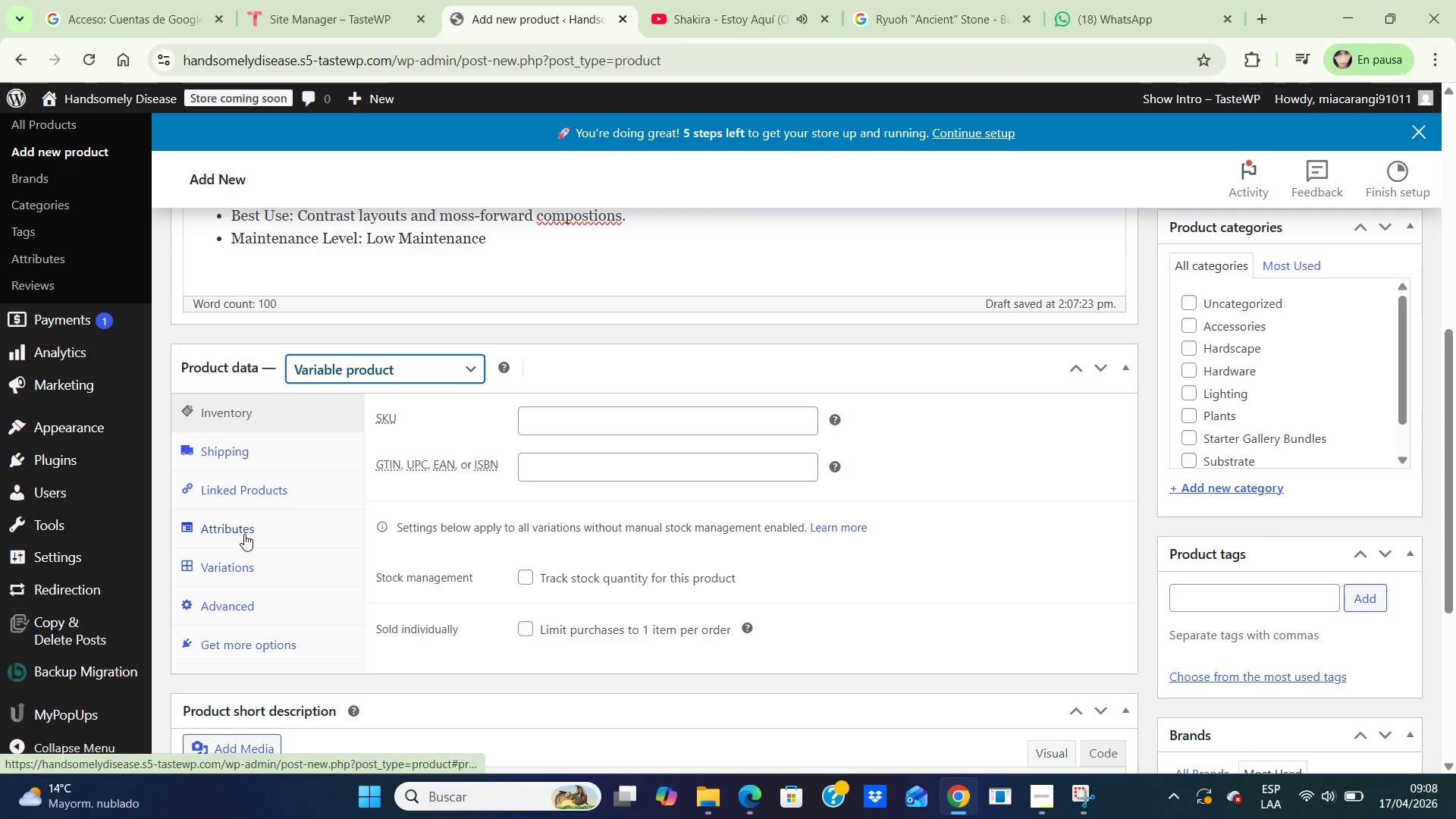 
left_click([242, 535])
 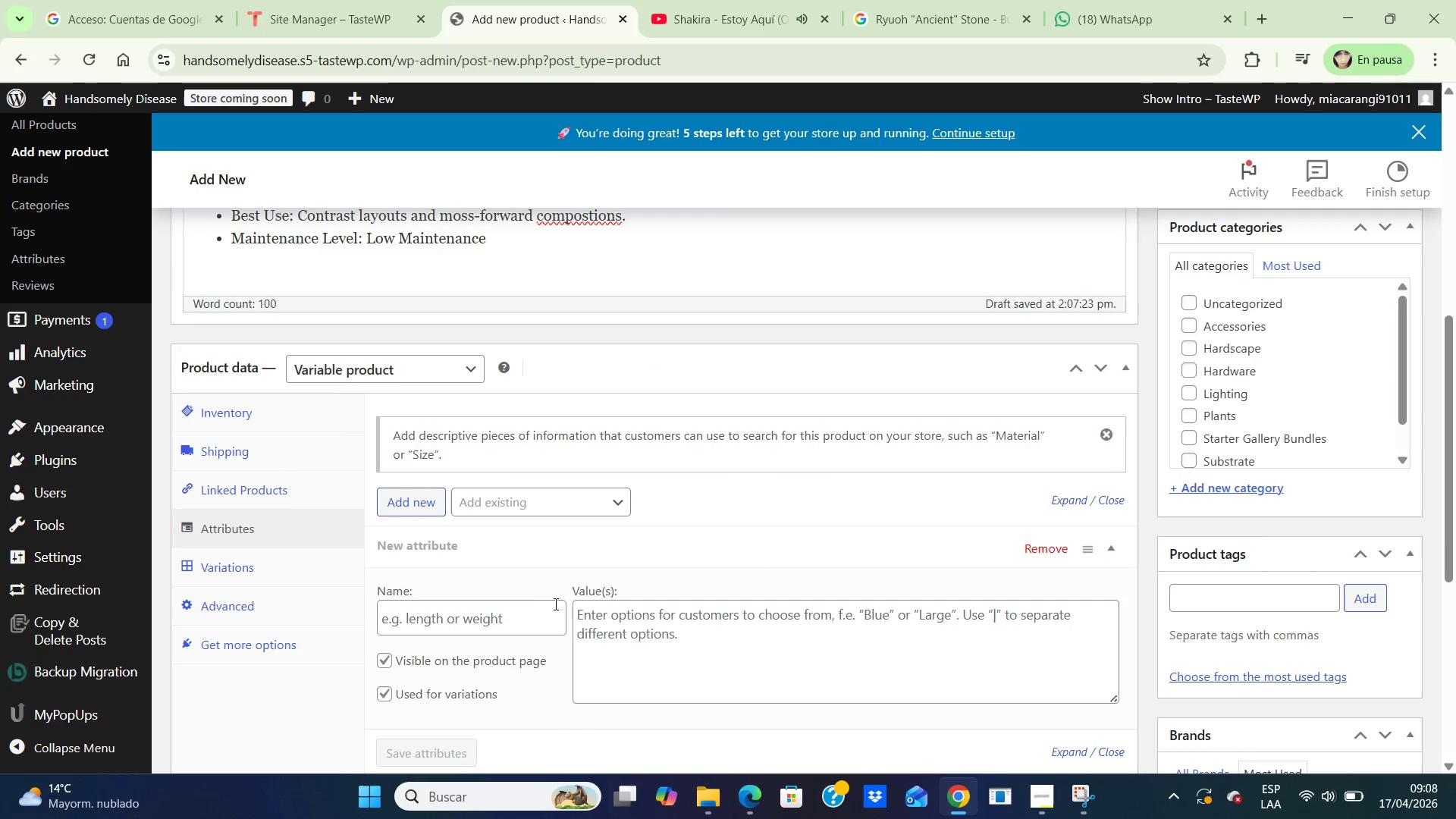 
wait(6.45)
 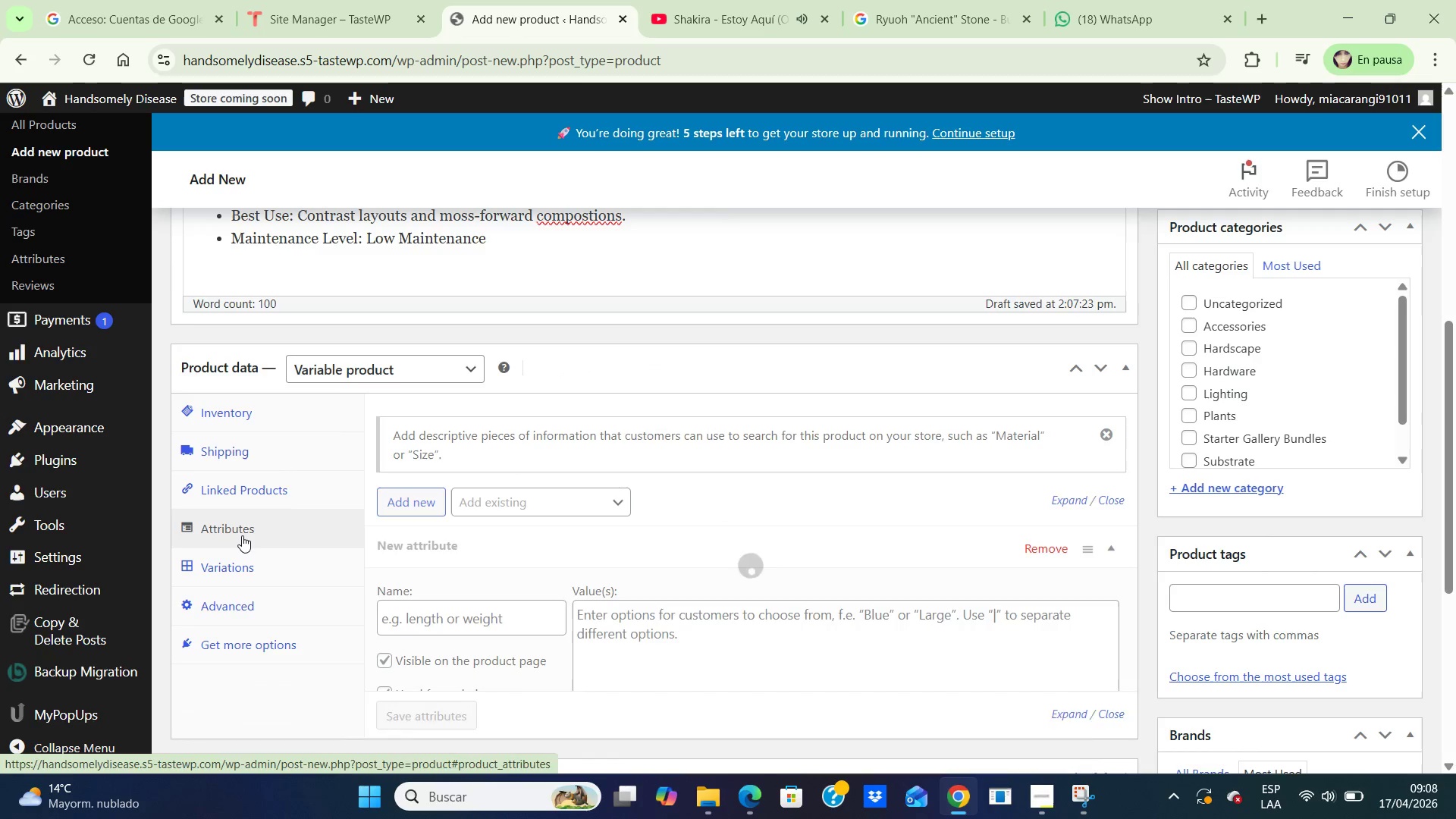 
scroll: coordinate [478, 596], scroll_direction: down, amount: 2.0
 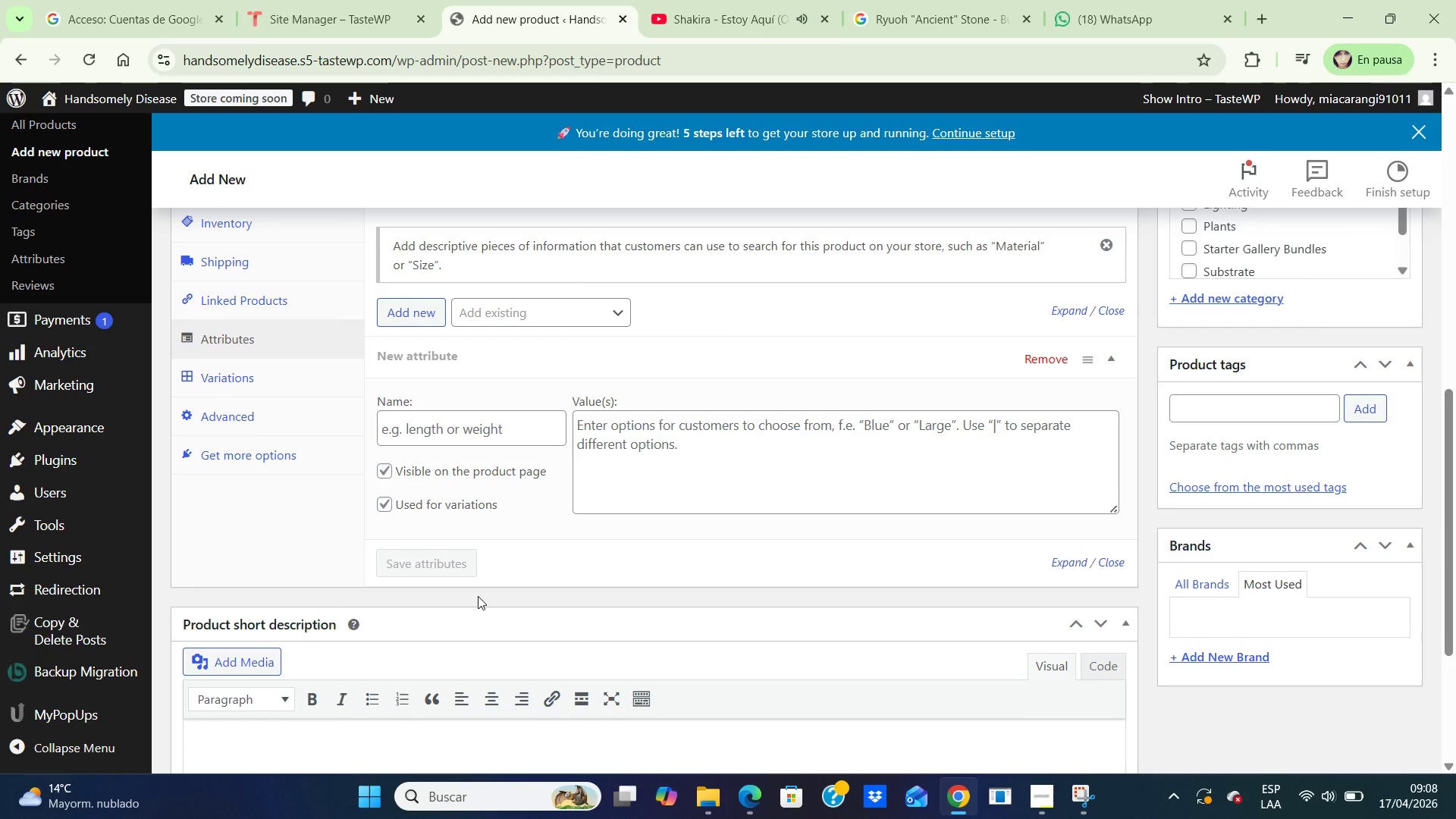 
mouse_move([482, 557])
 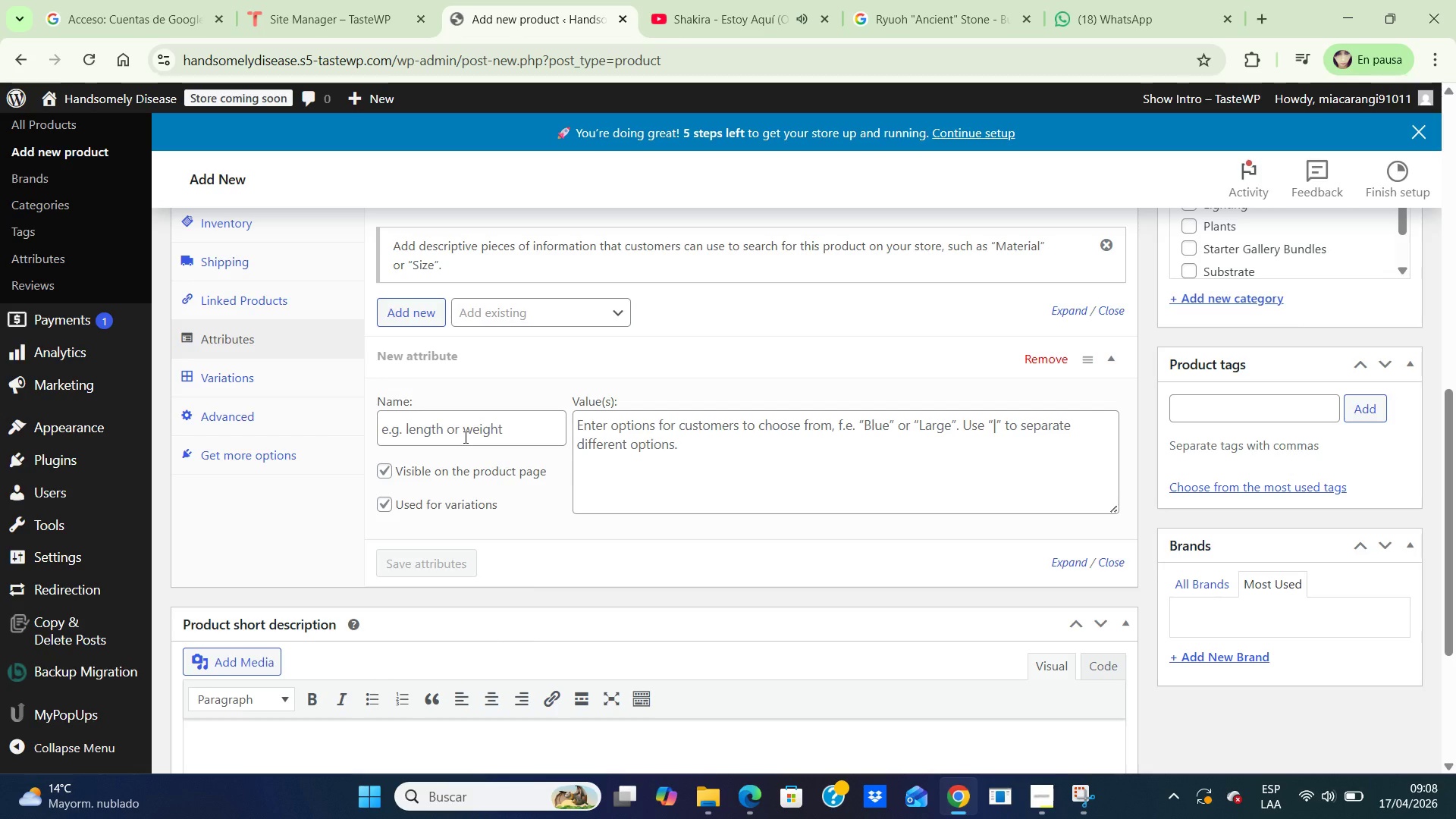 
wait(12.82)
 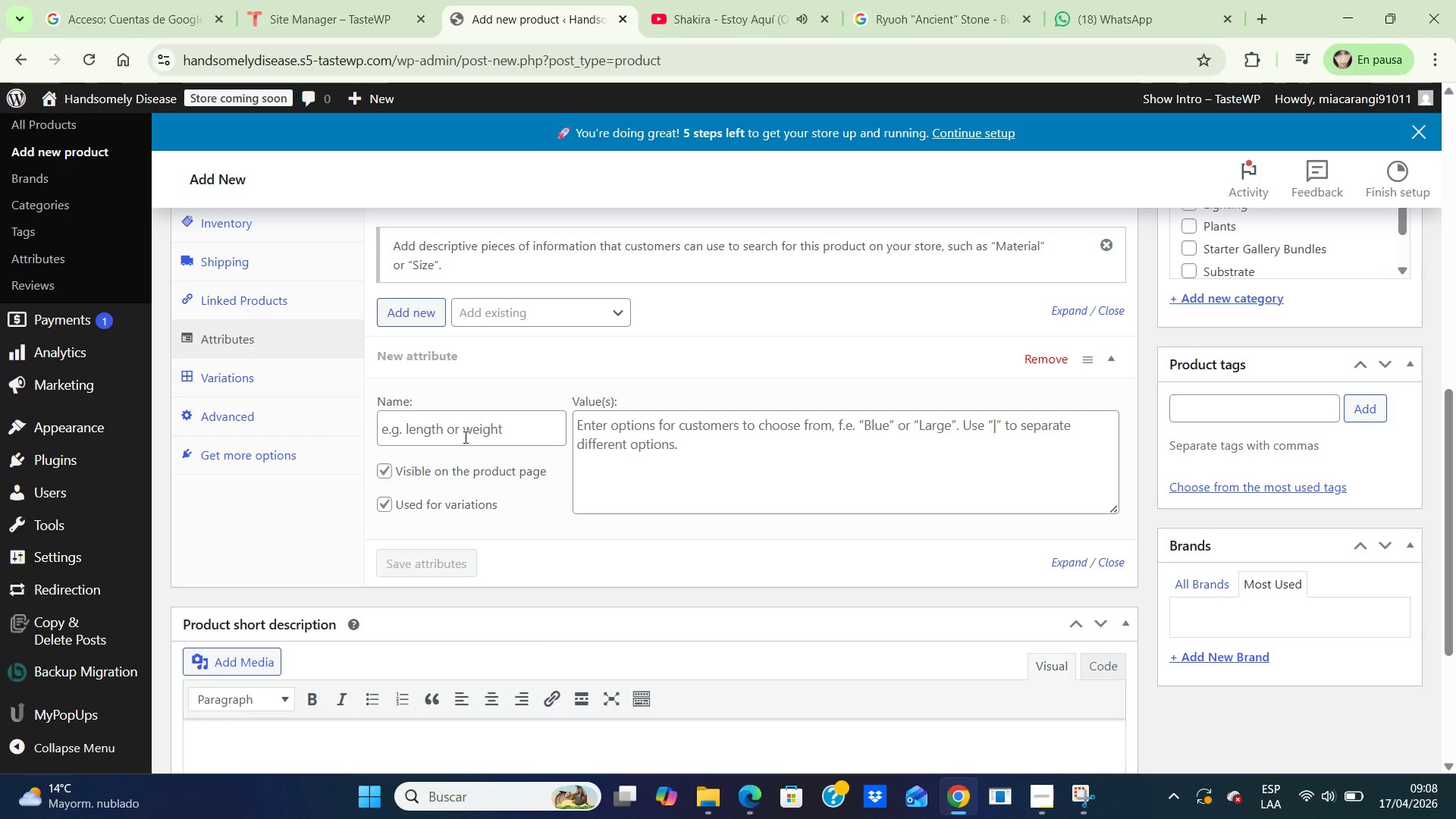 
left_click([467, 434])
 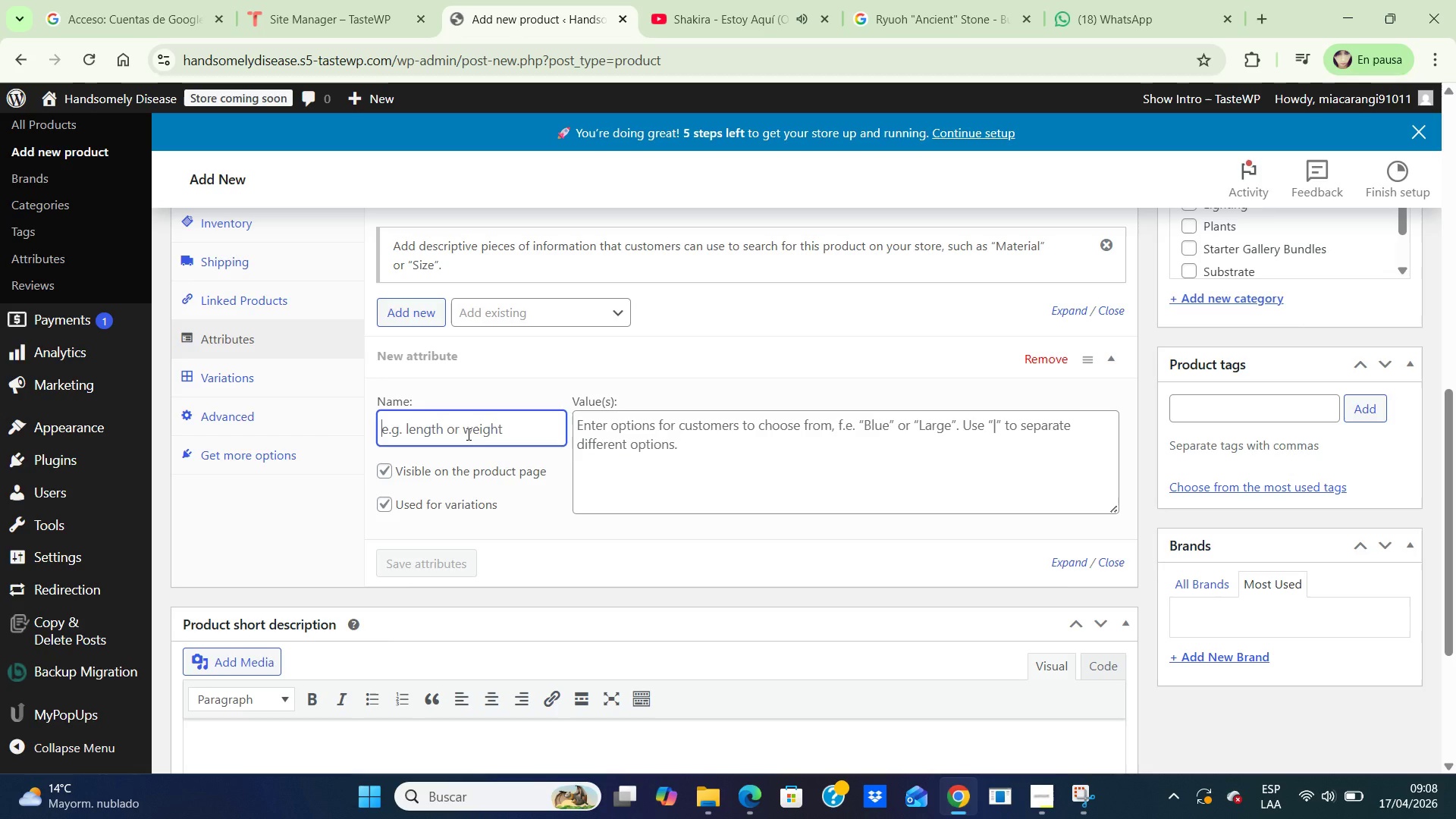 
type(Hard)
 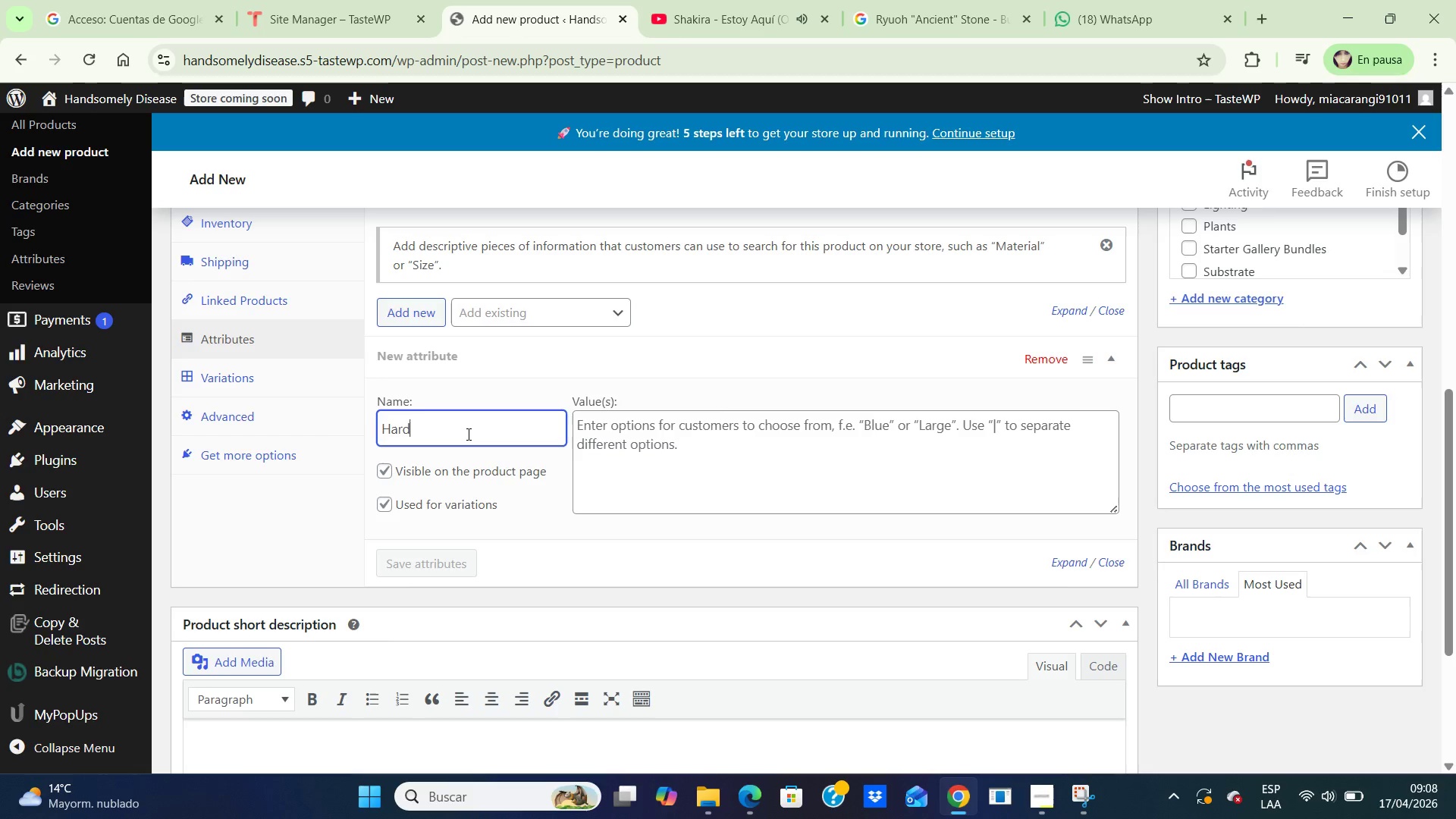 
type(scape Type)
 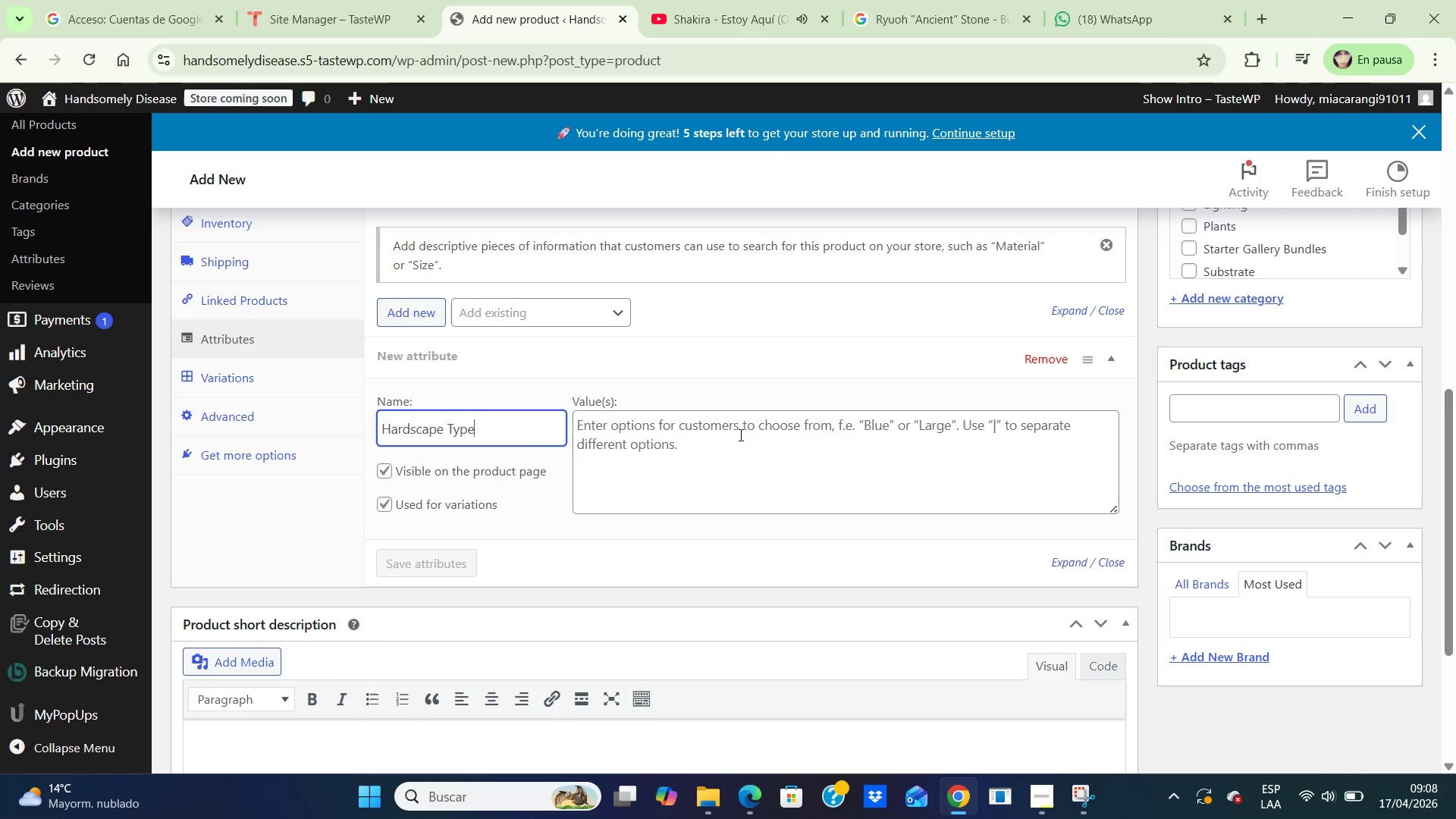 
left_click([720, 440])
 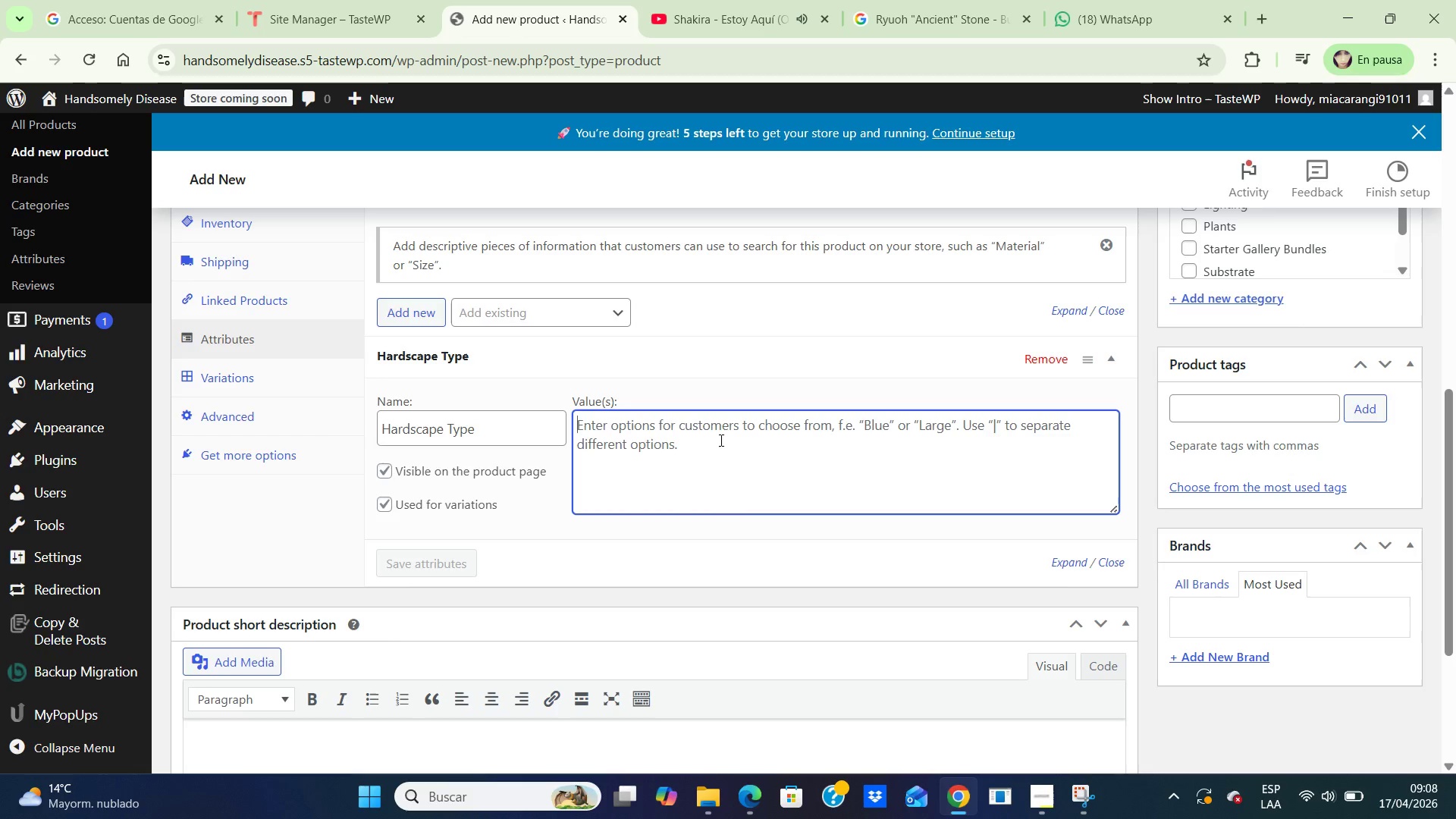 
type(Basalt)
 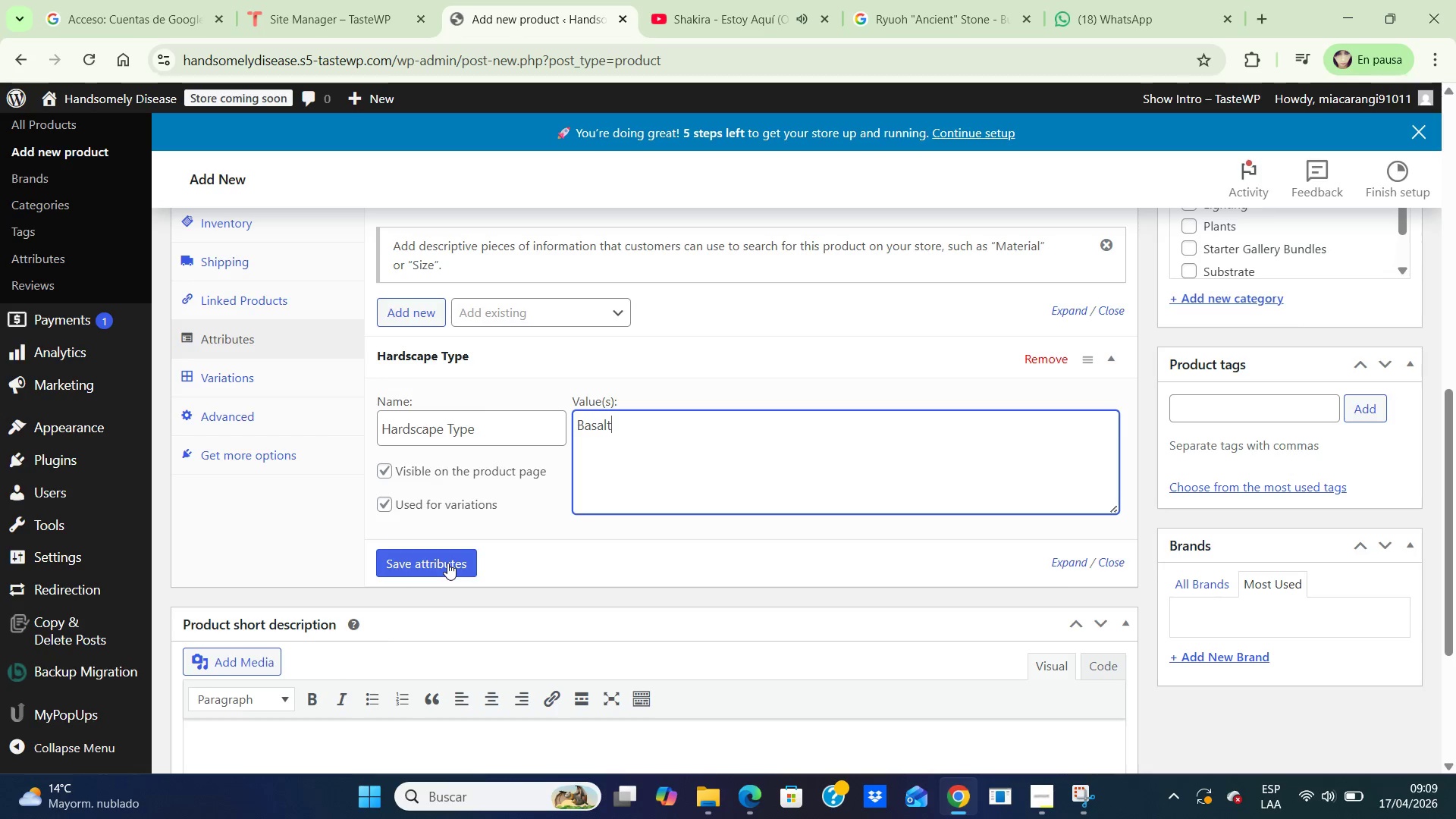 
wait(26.28)
 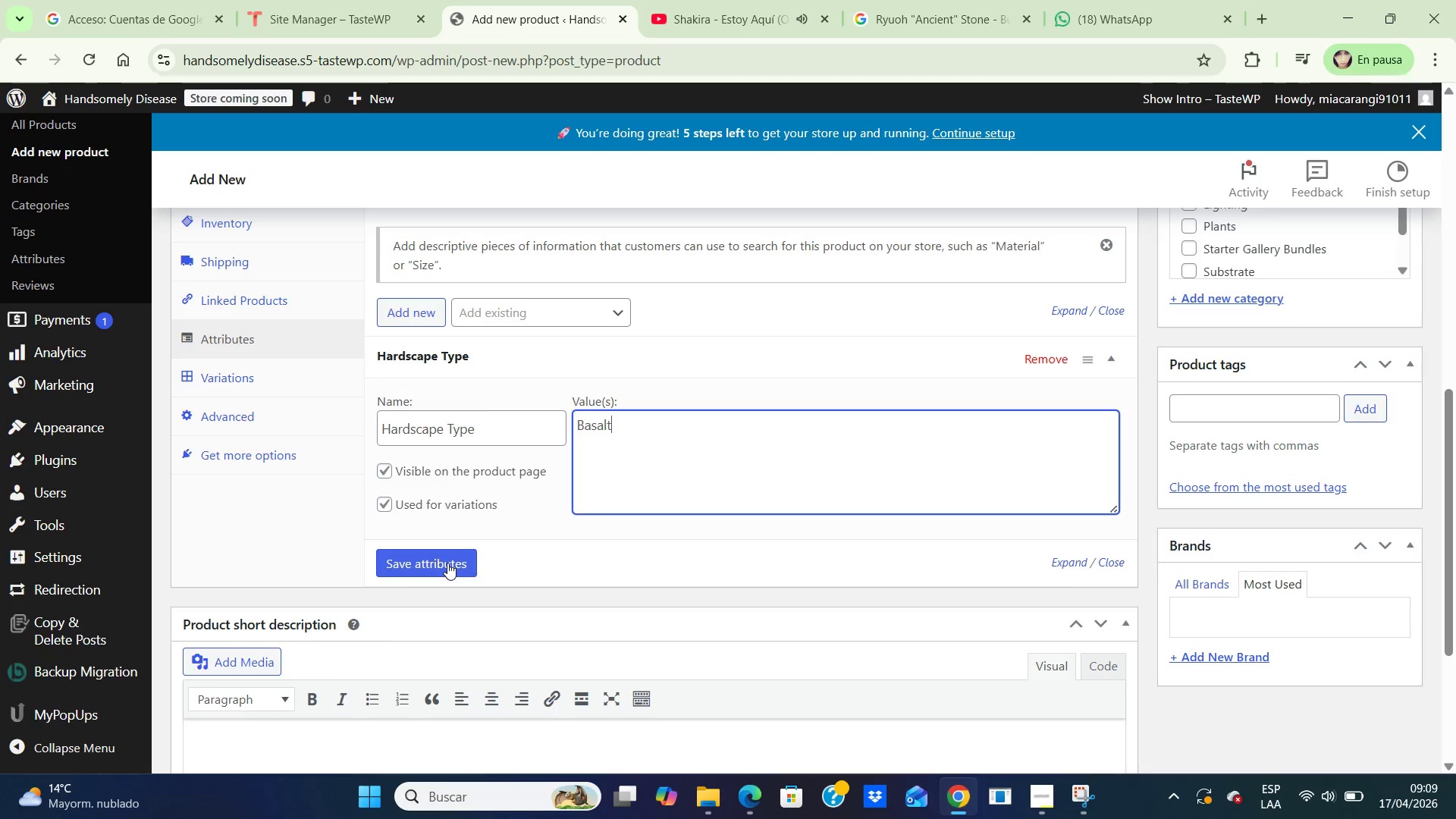 
left_click([438, 558])
 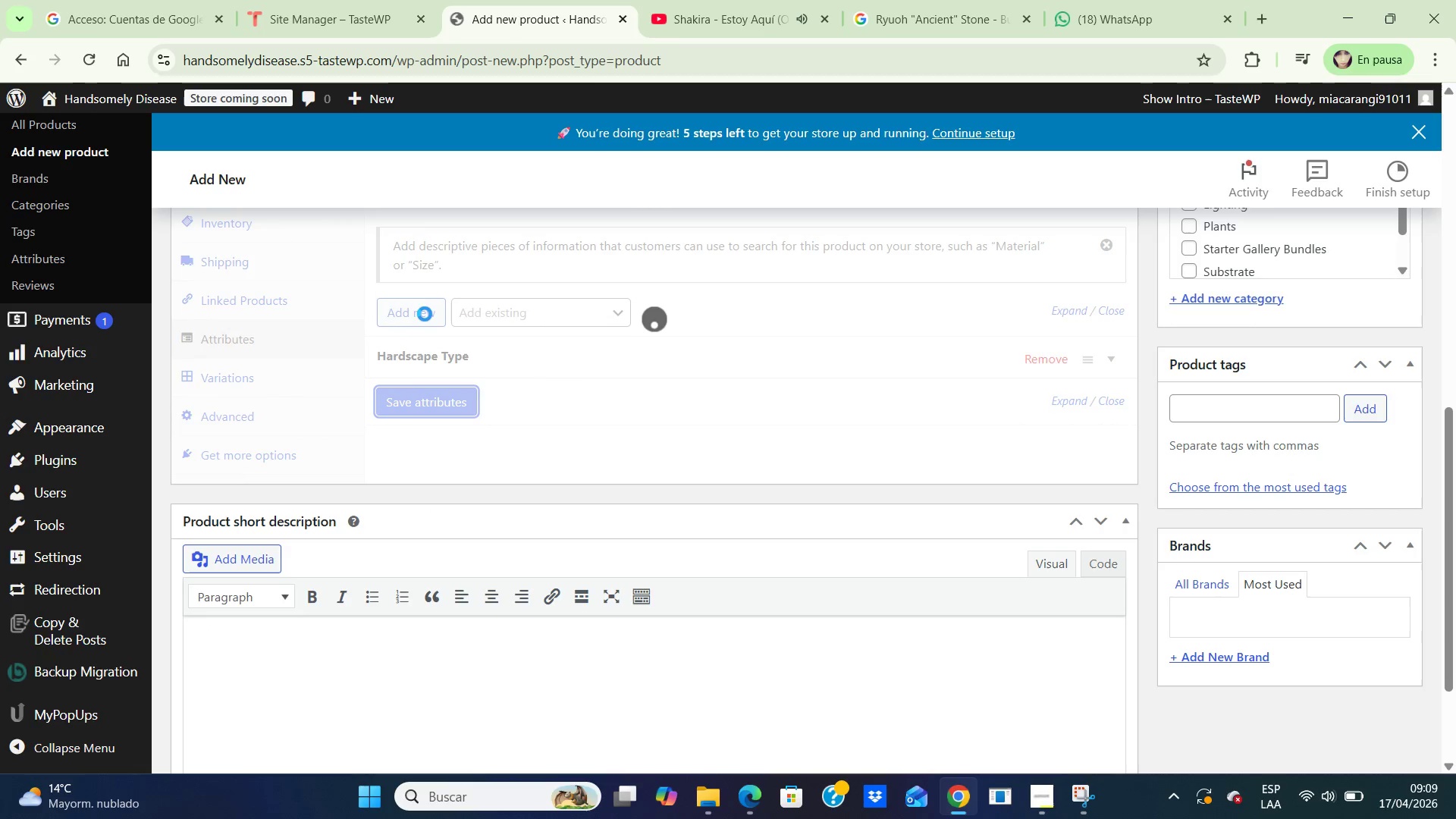 
wait(5.17)
 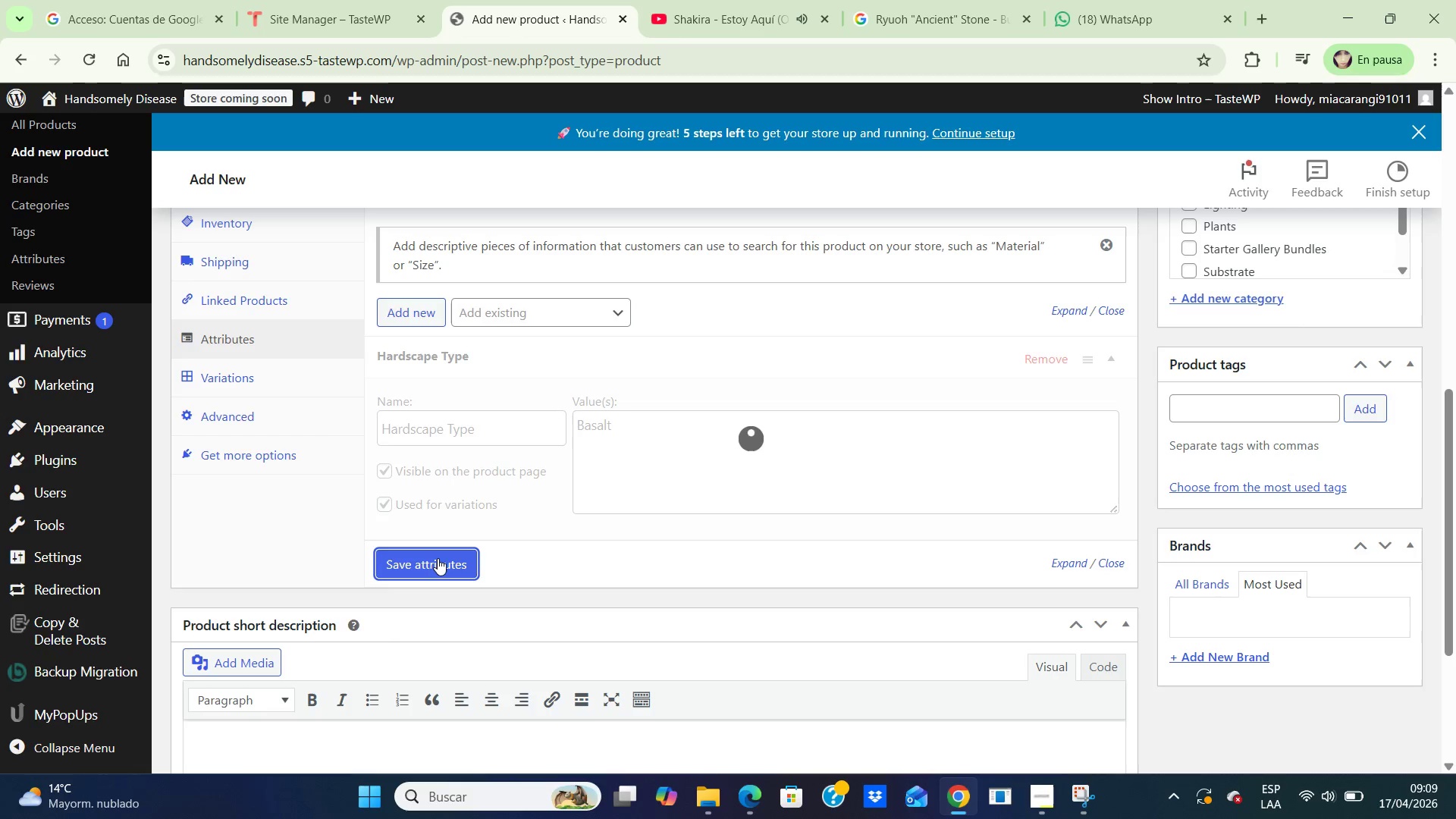 
left_click([425, 314])
 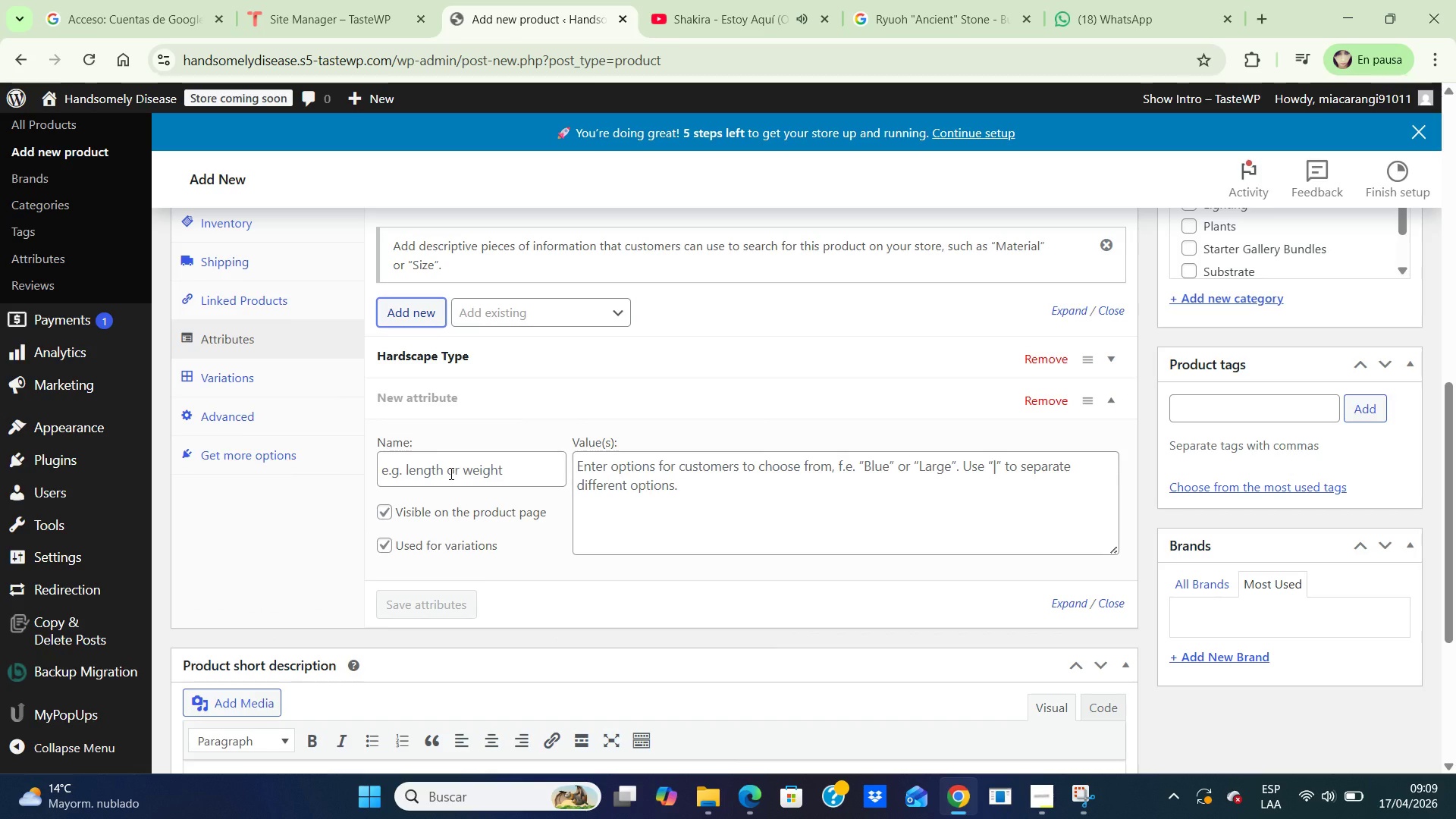 
wait(7.95)
 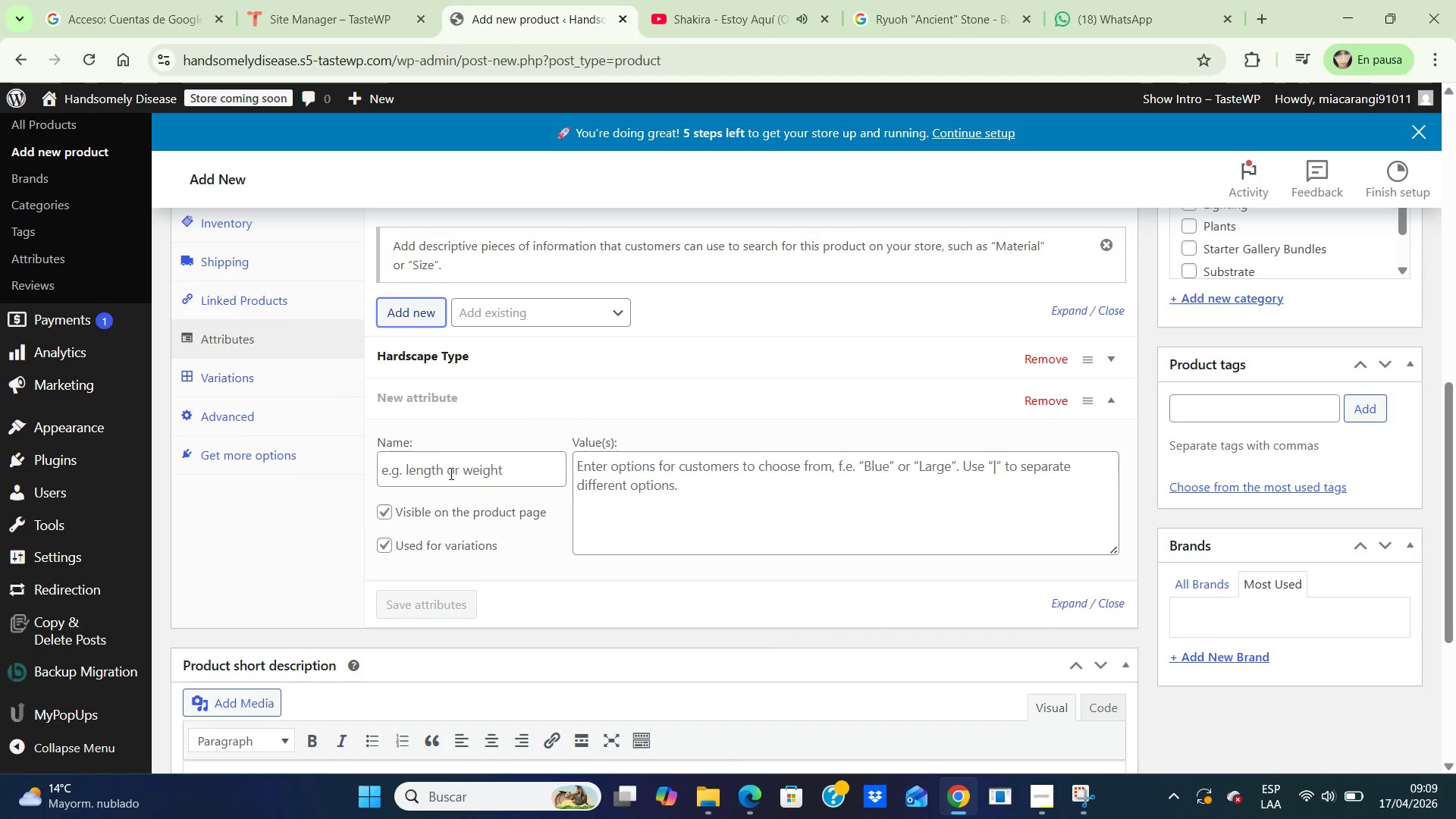 
left_click([450, 473])
 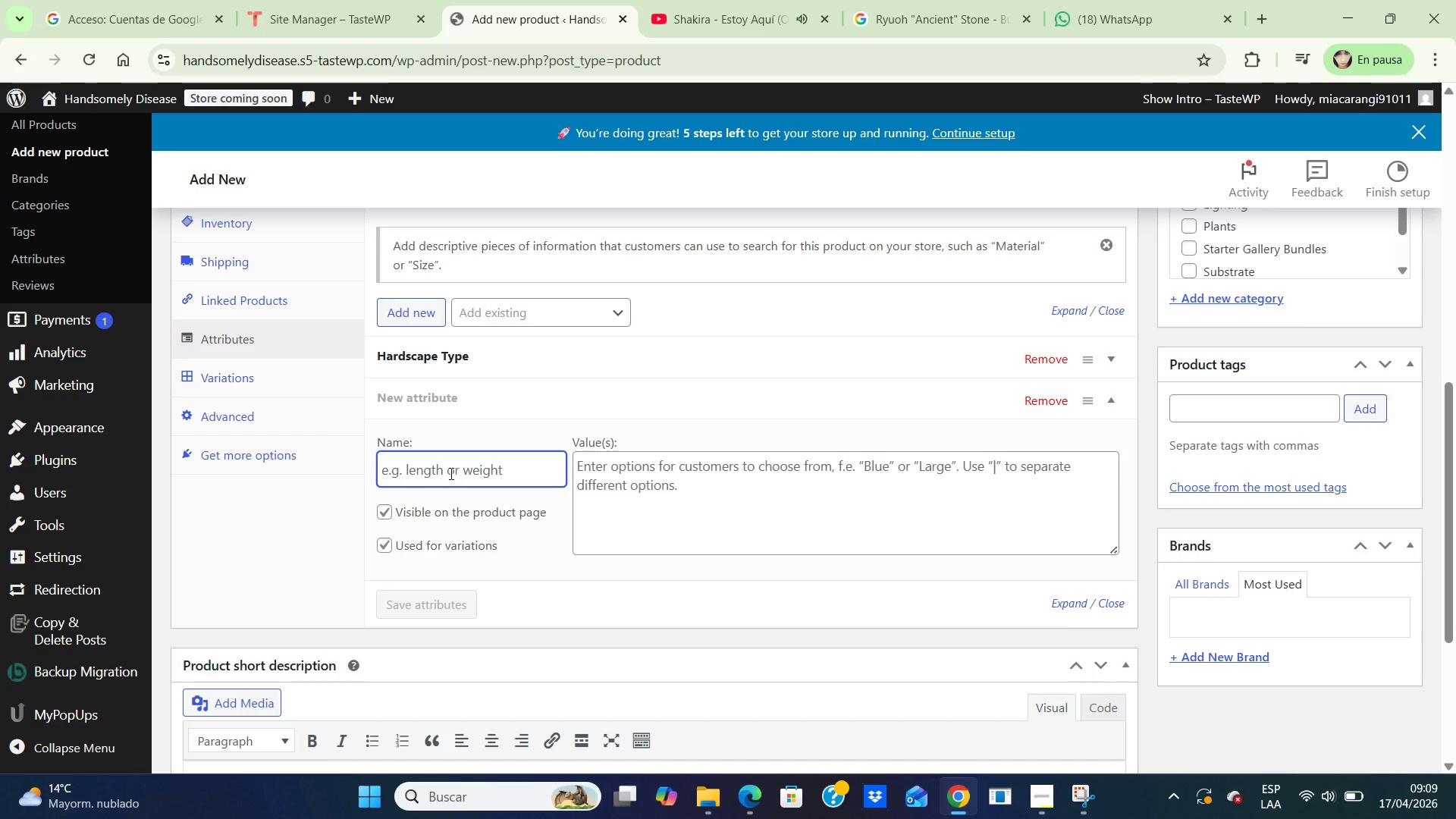 
type(Weight Class)
 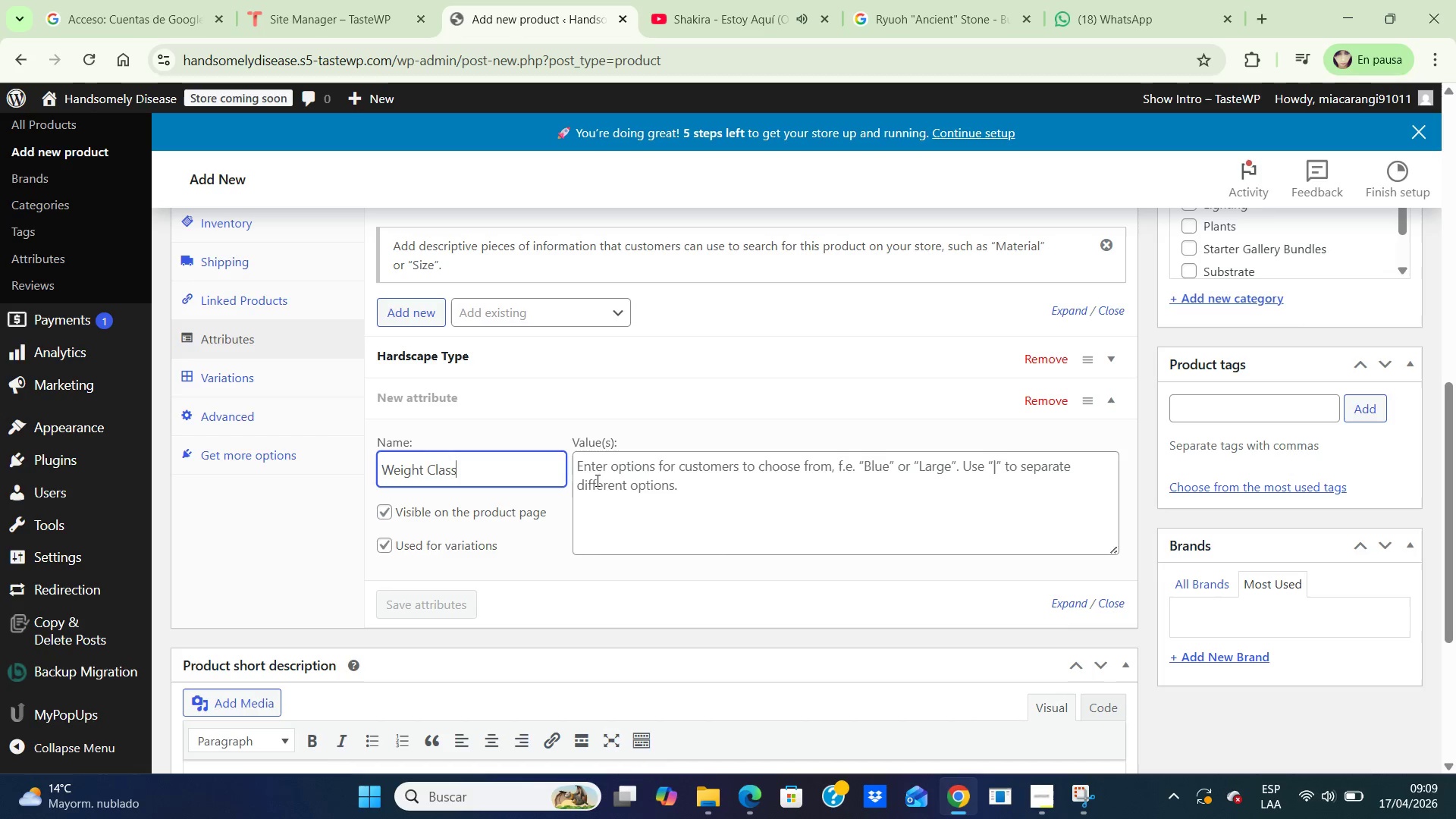 
left_click([604, 476])
 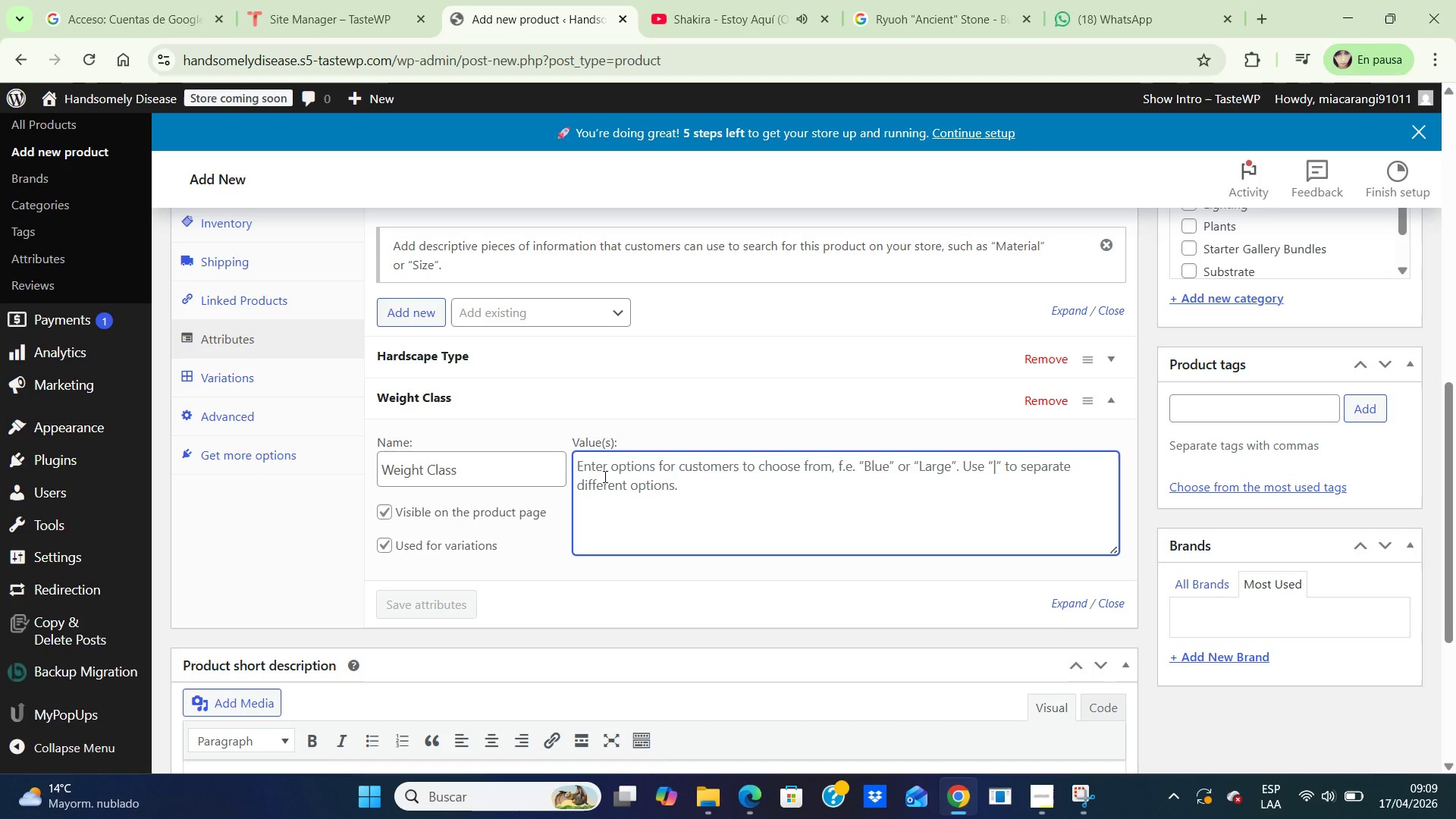 
type(2kg\)
key(Backspace)
type( \ 5kg \ 10kg)
 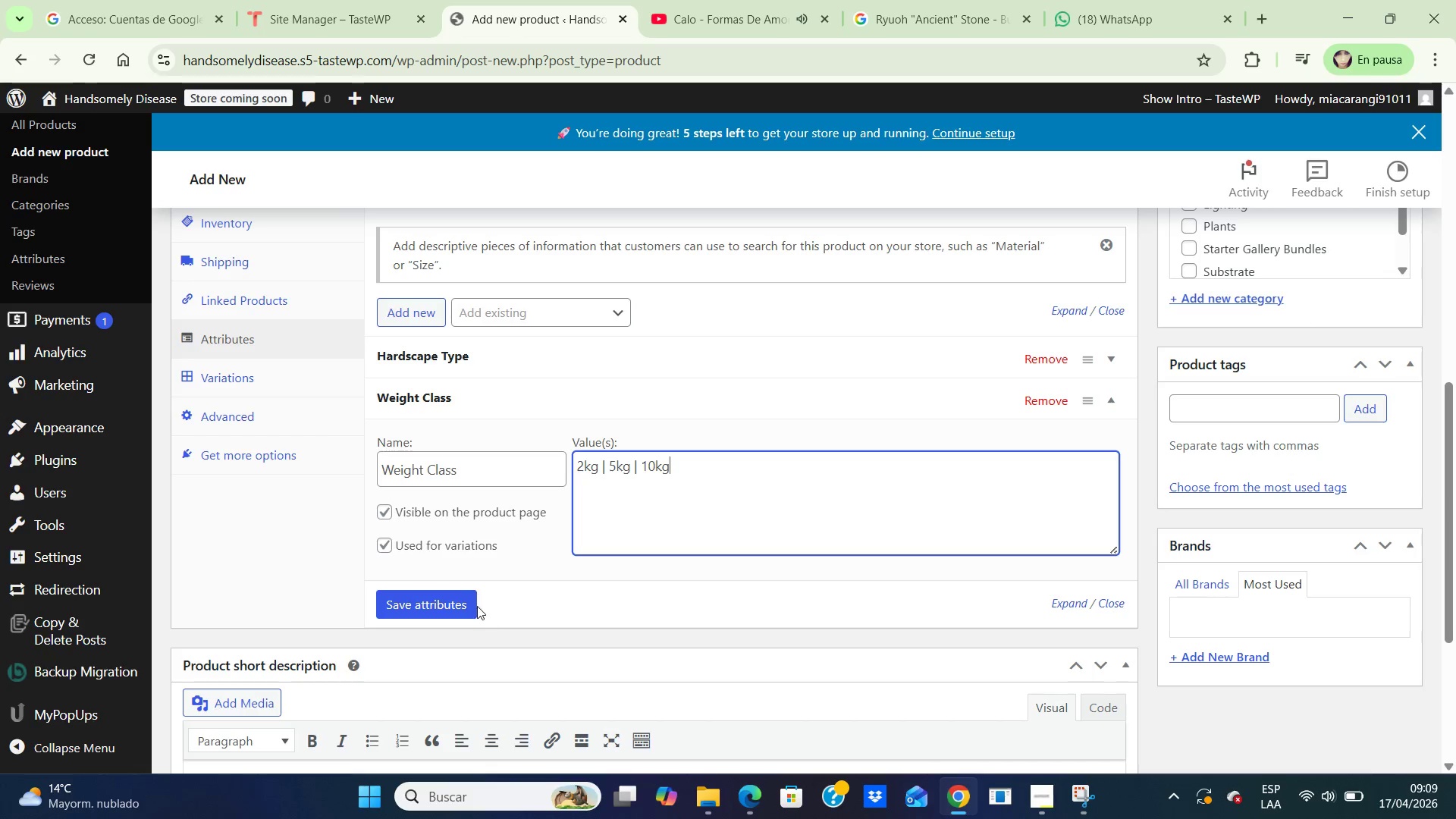 
left_click([459, 598])
 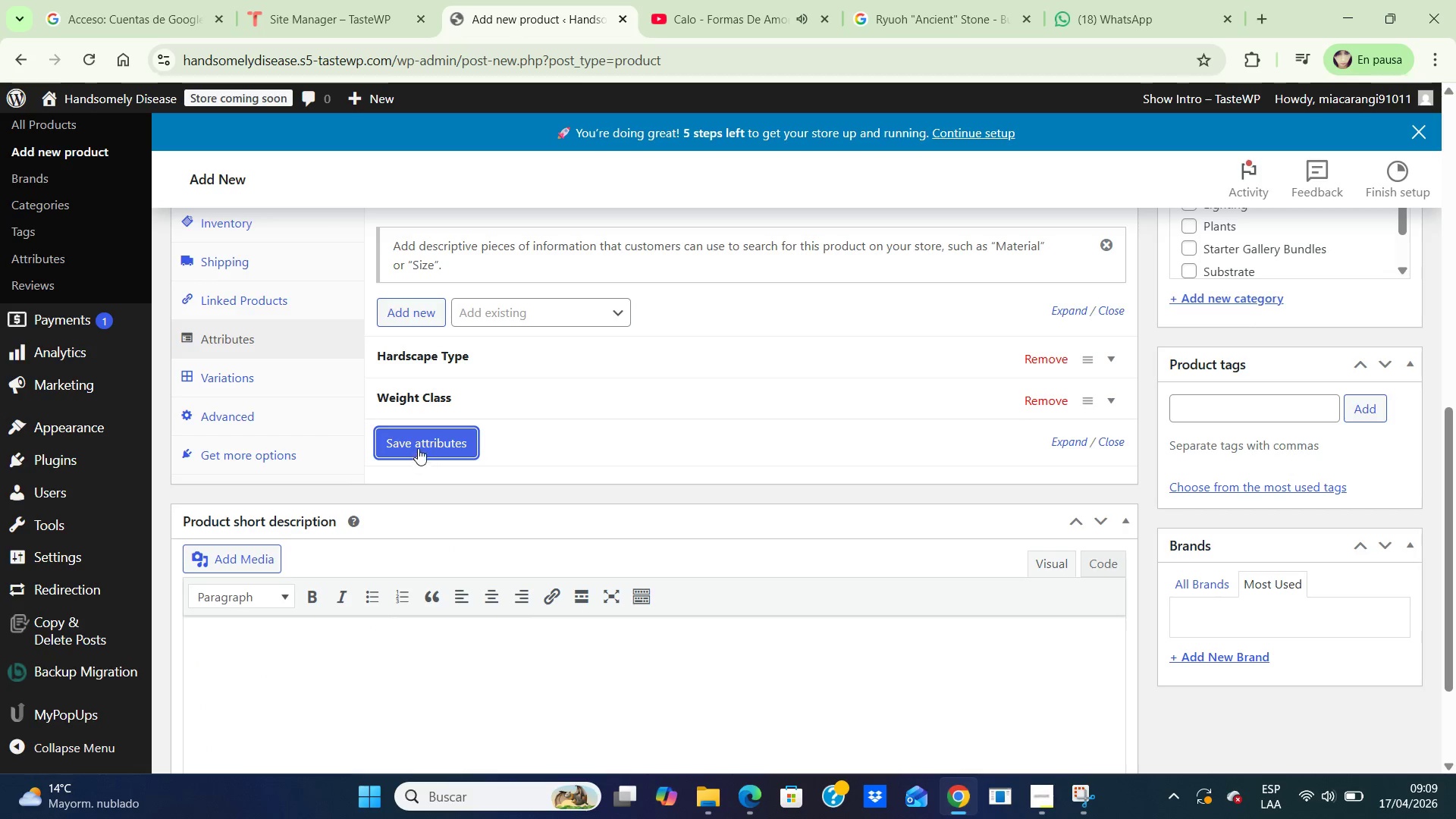 
left_click([421, 433])
 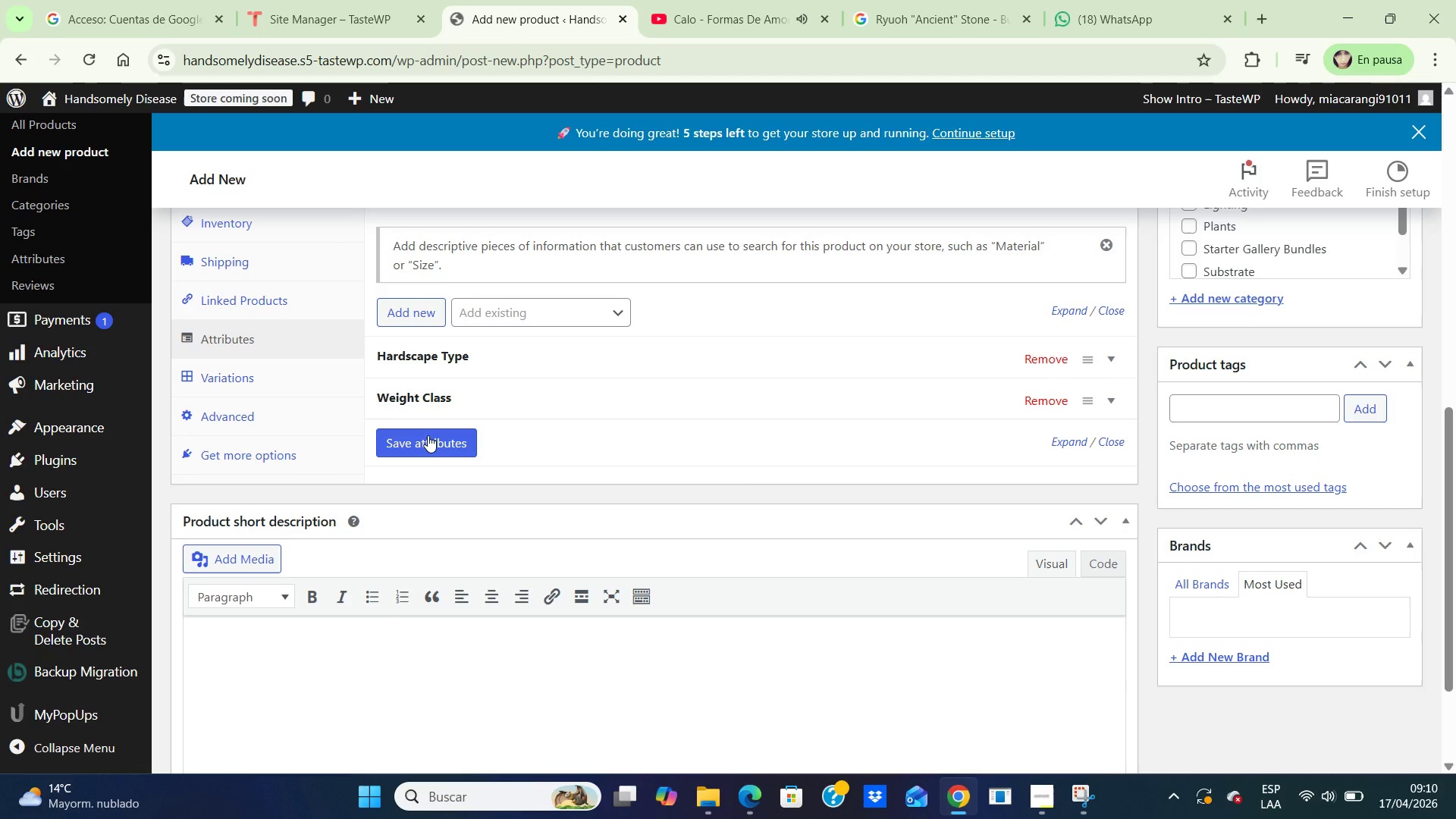 
wait(5.66)
 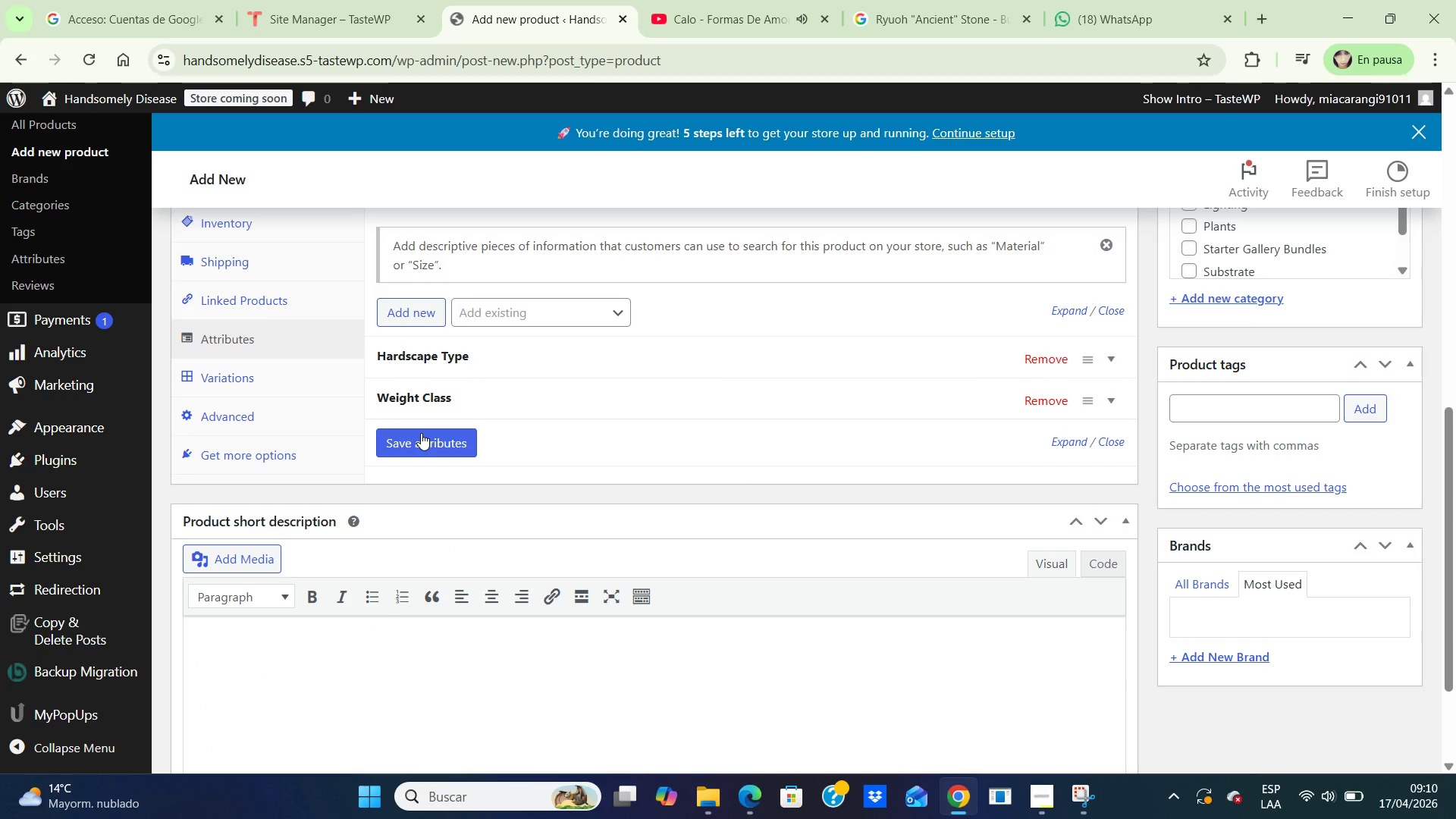 
left_click([413, 302])
 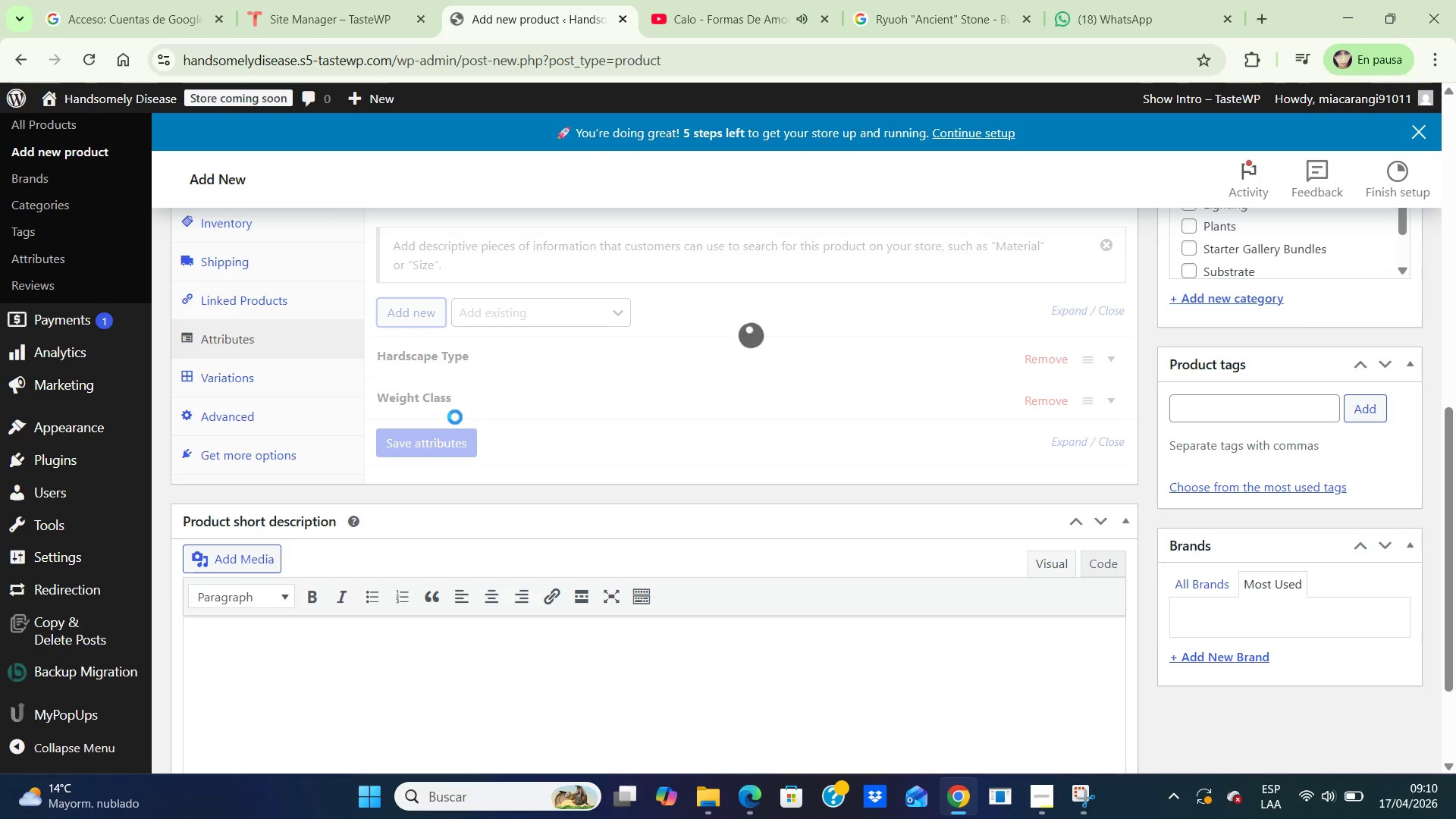 
wait(19.08)
 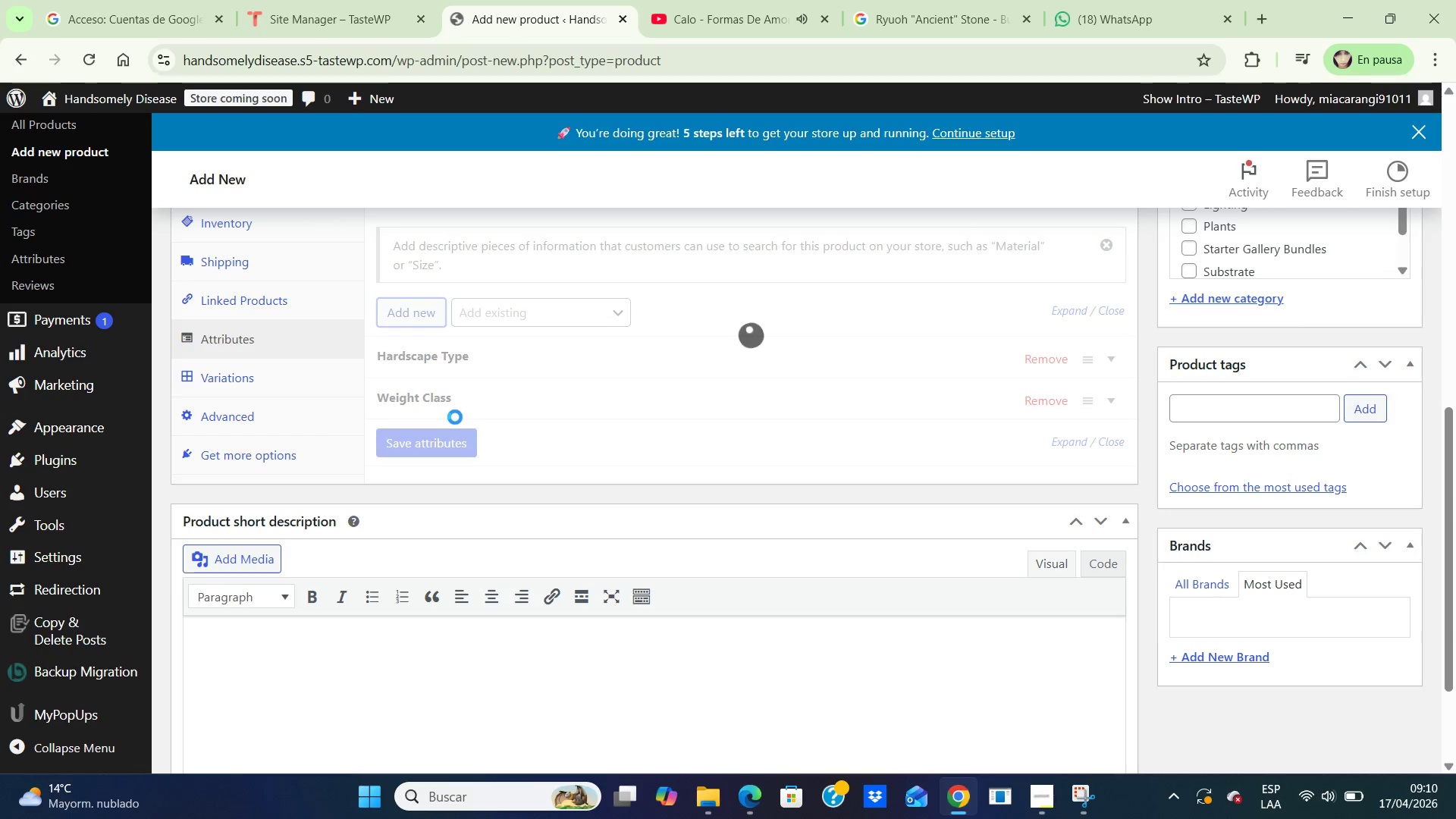 
left_click([436, 504])
 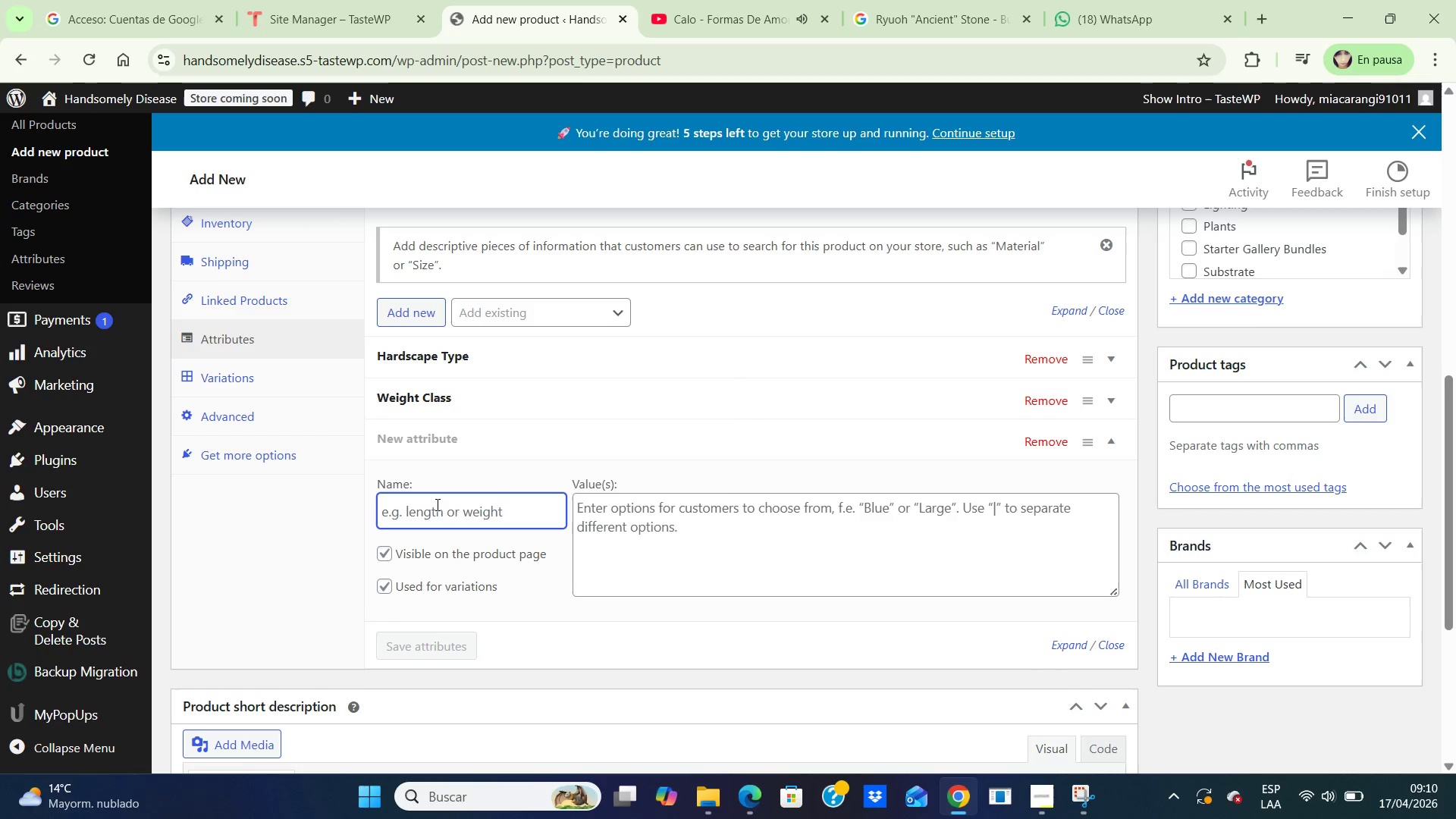 
type(Maintenance Level )
 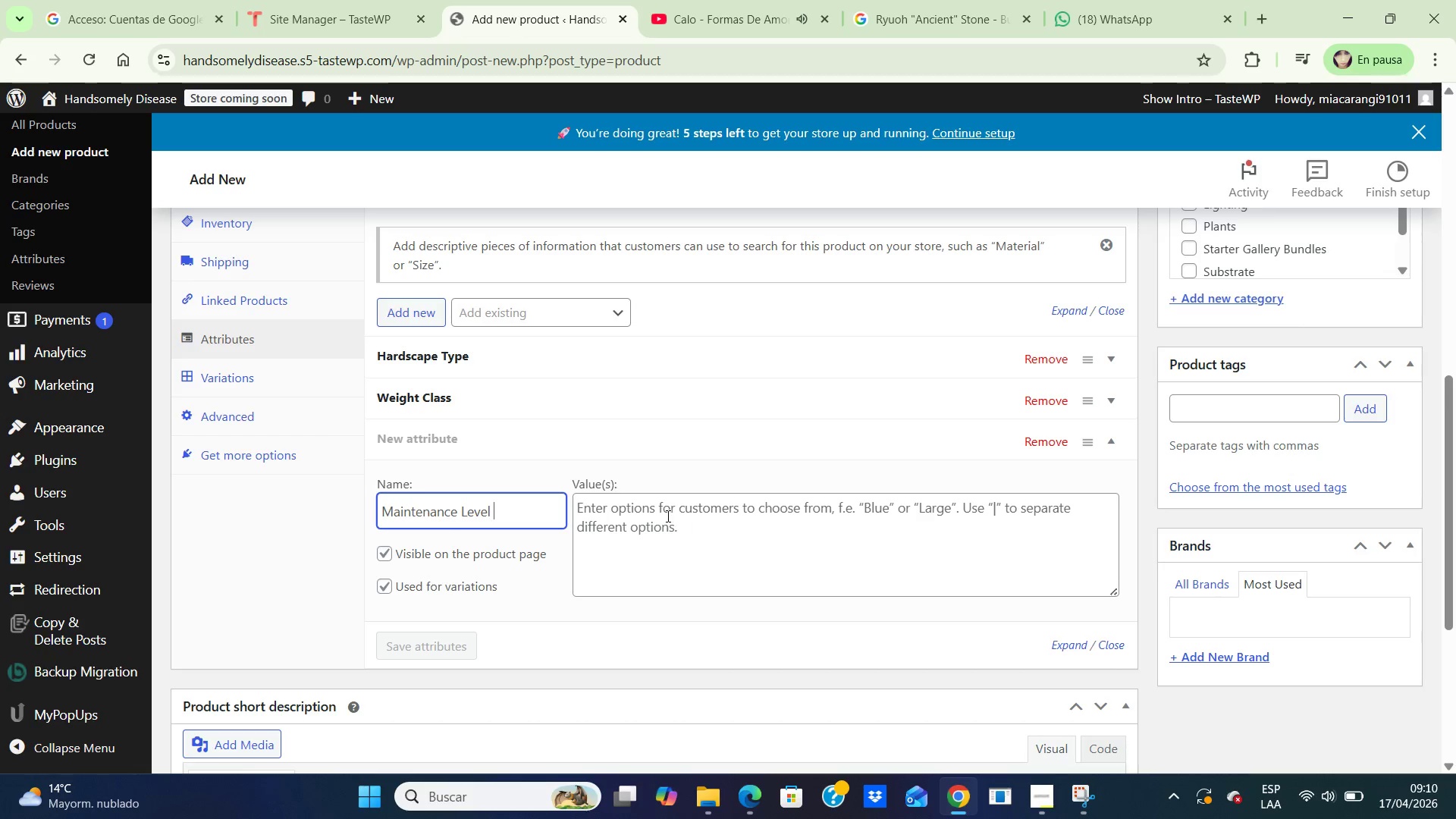 
left_click([667, 516])
 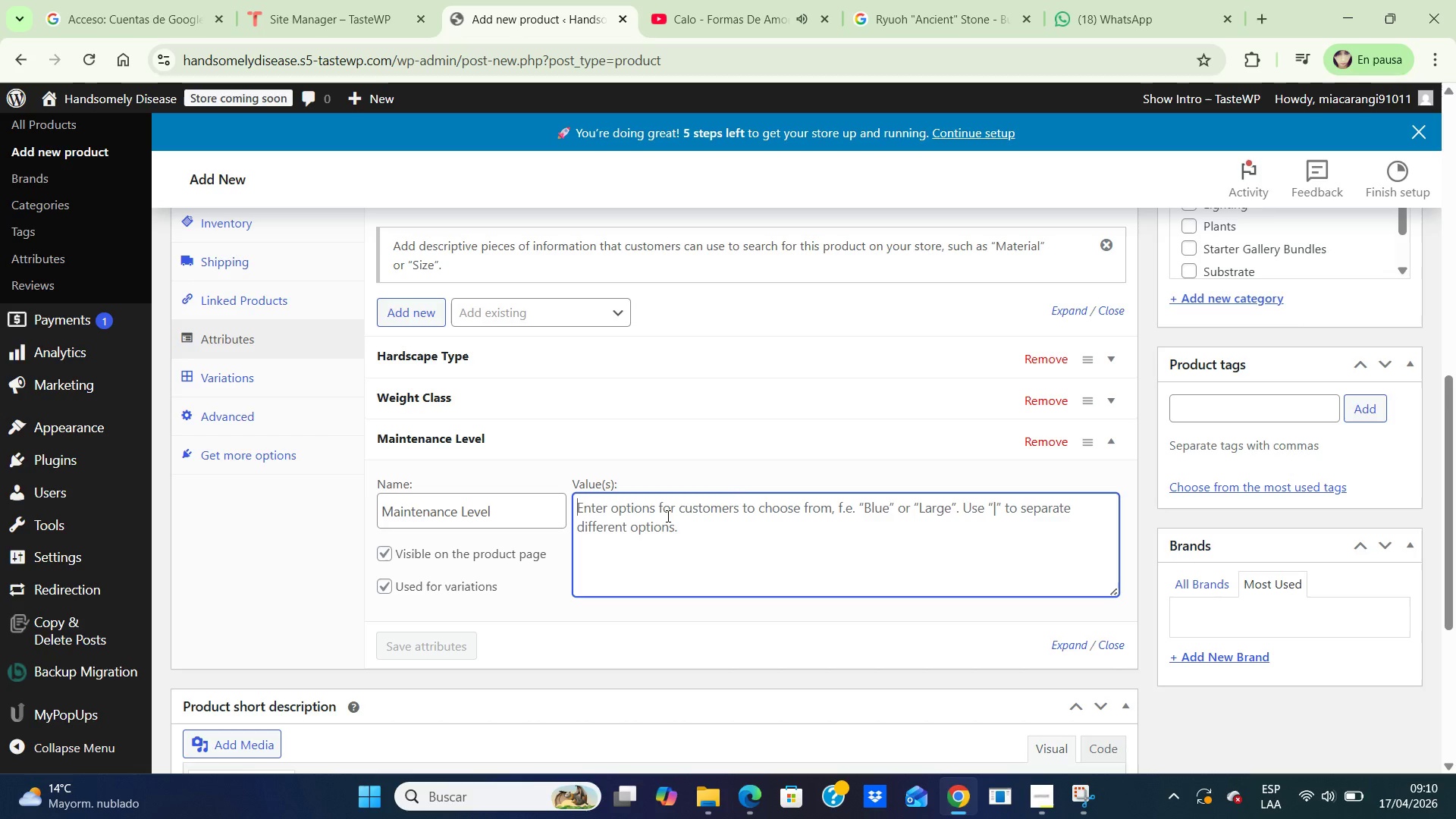 
type(Low a)
key(Backspace)
type(maintenance)
 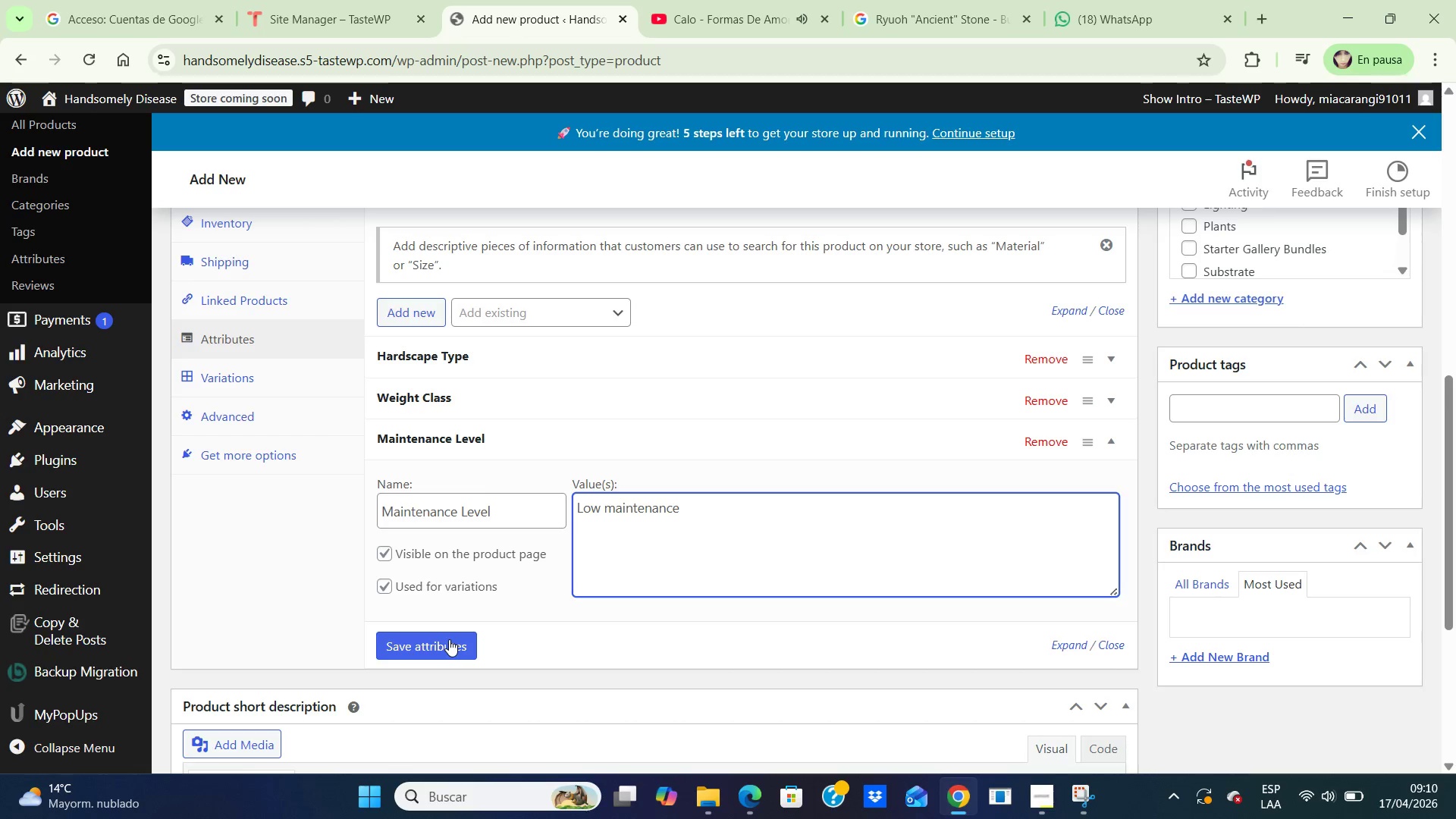 
left_click([449, 639])
 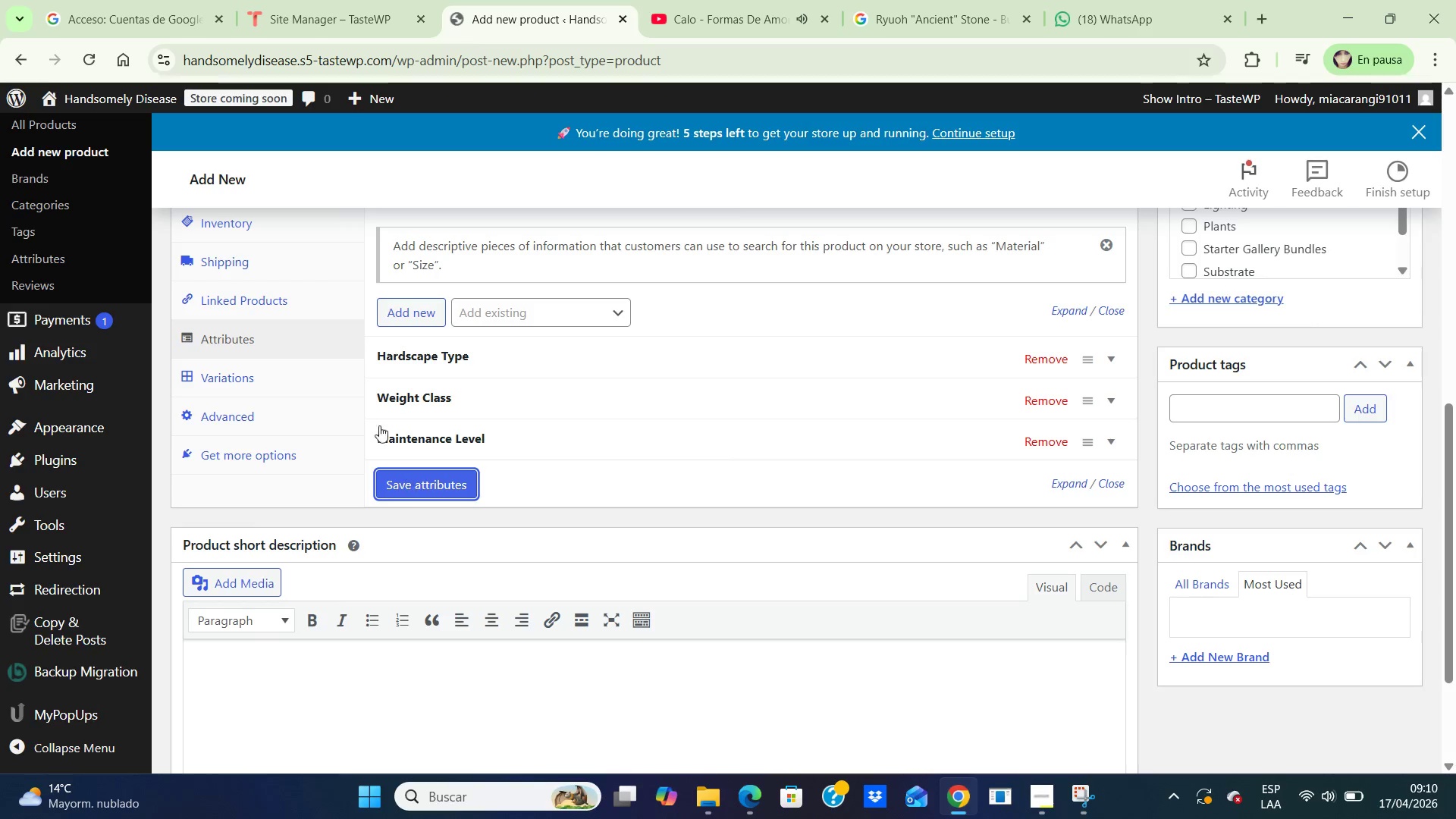 
wait(6.19)
 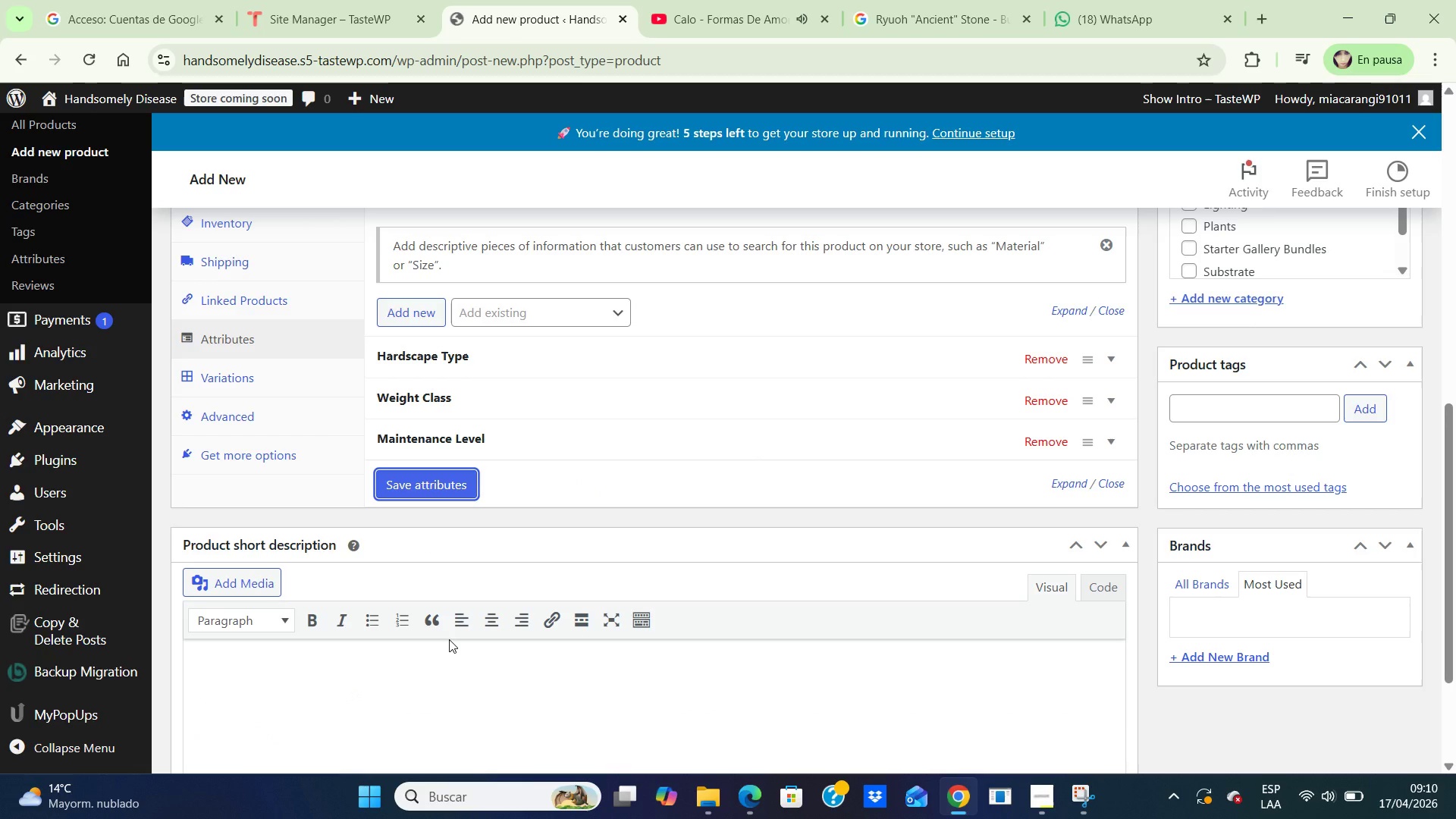 
left_click([231, 383])
 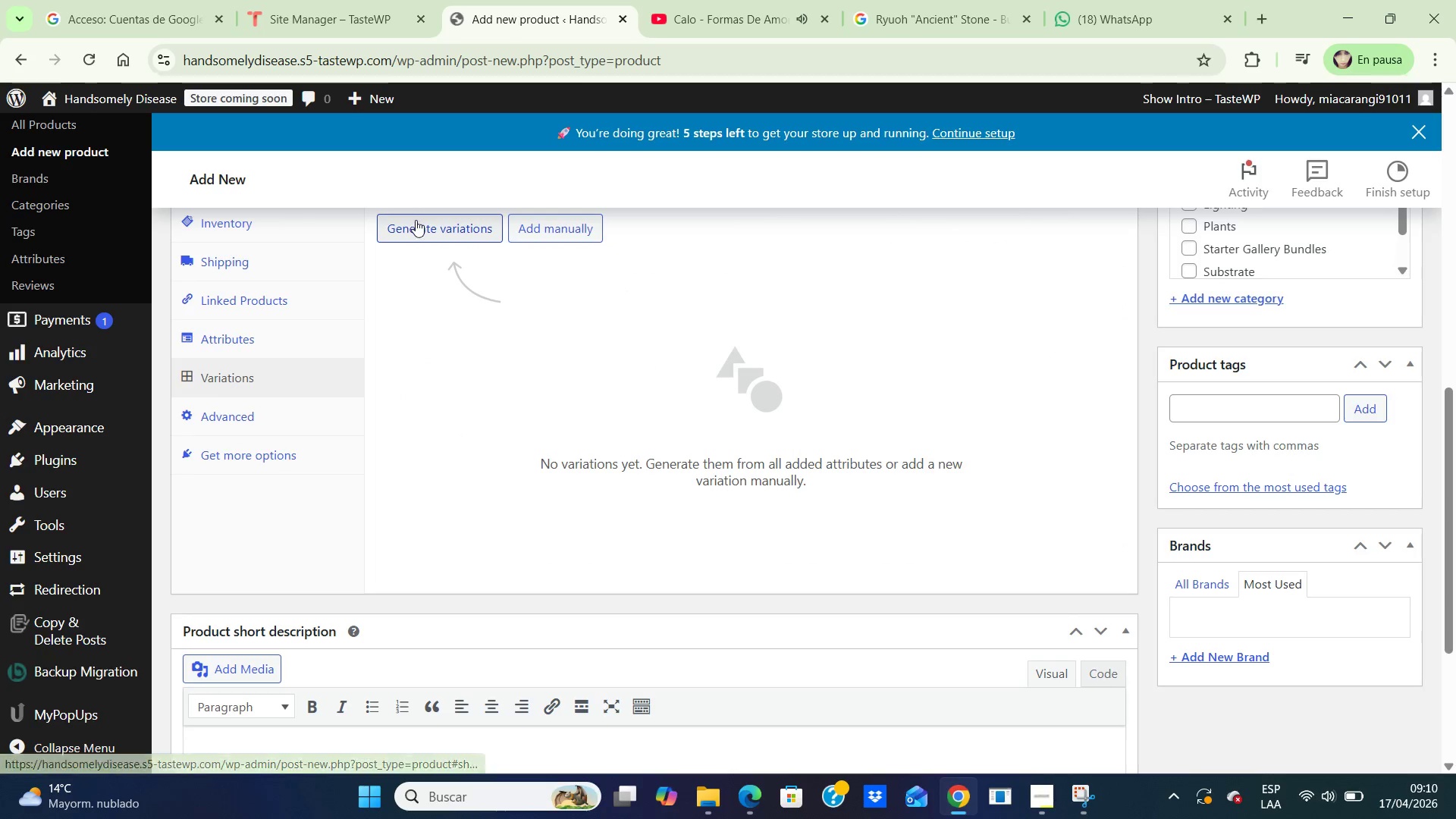 
left_click([412, 241])
 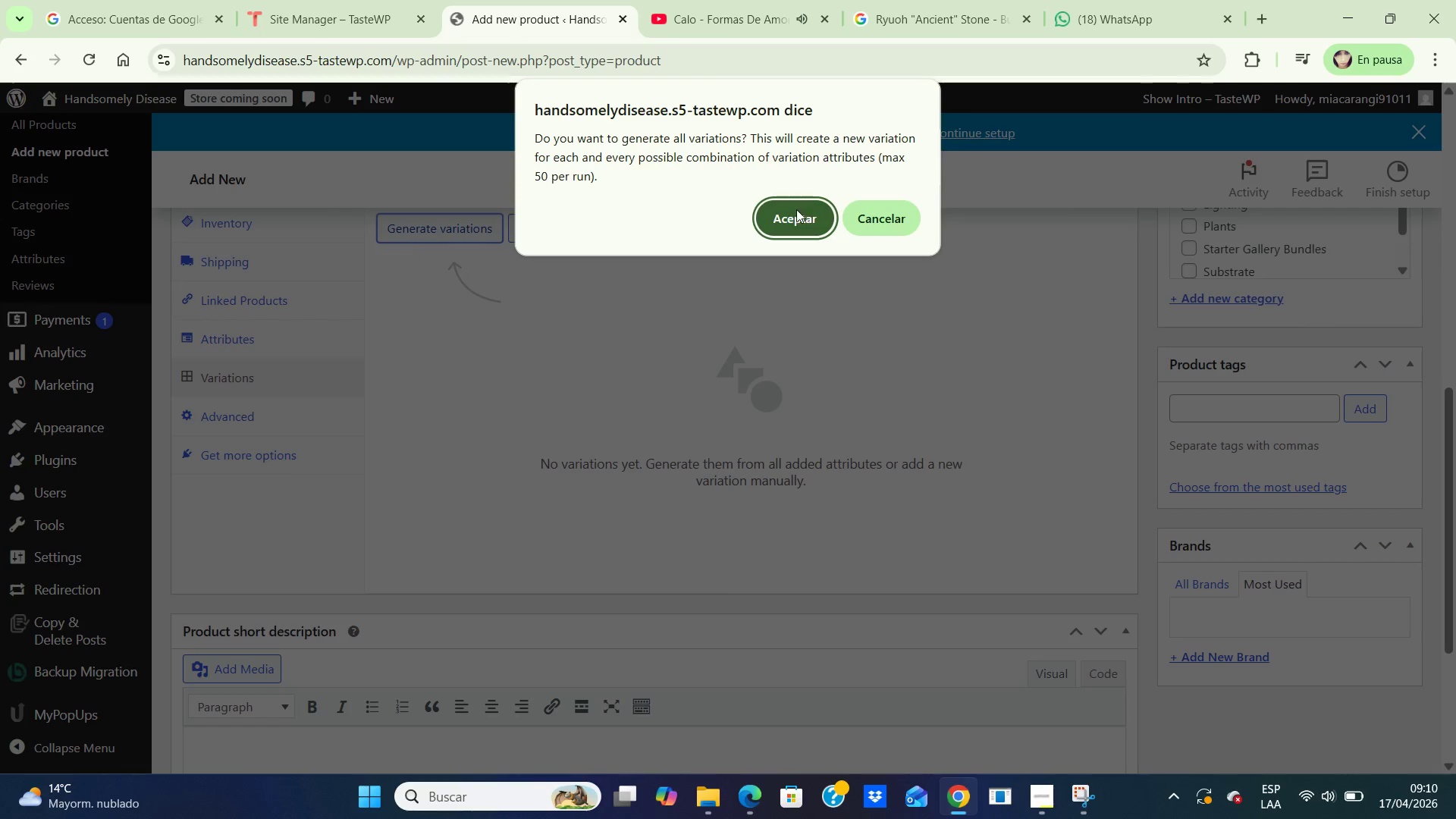 
left_click([792, 218])
 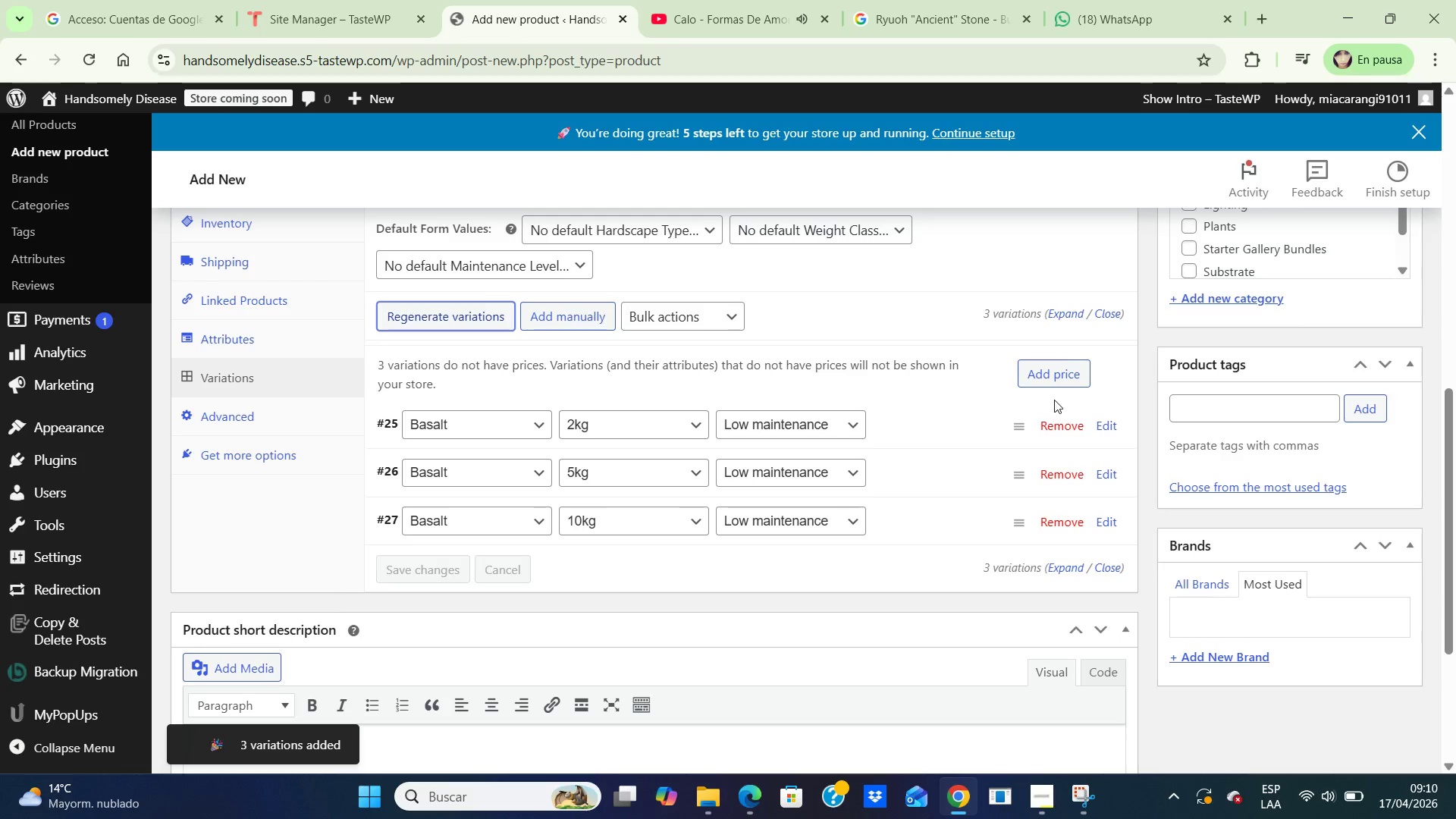 
wait(6.38)
 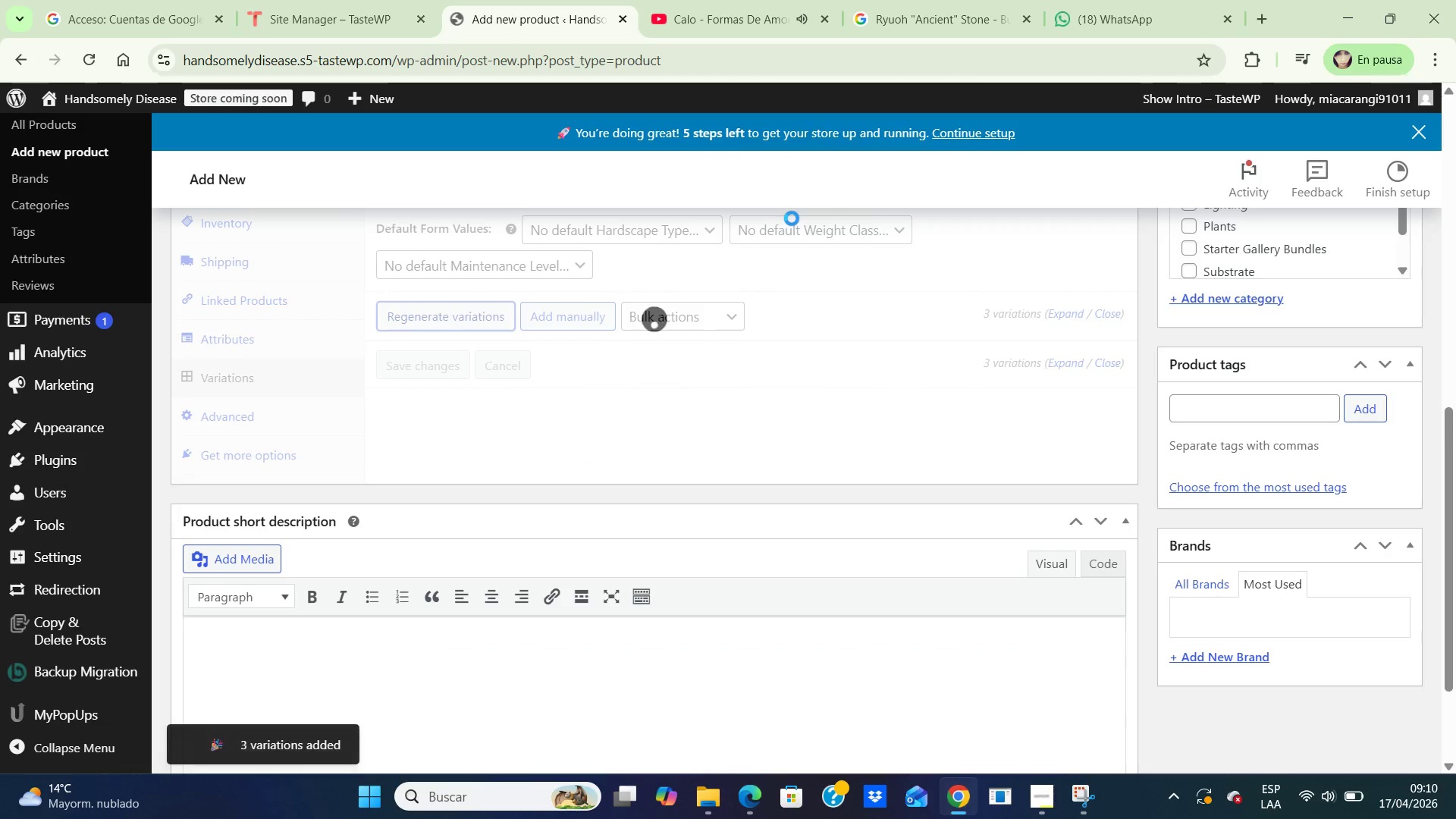 
mouse_move([1015, 425])
 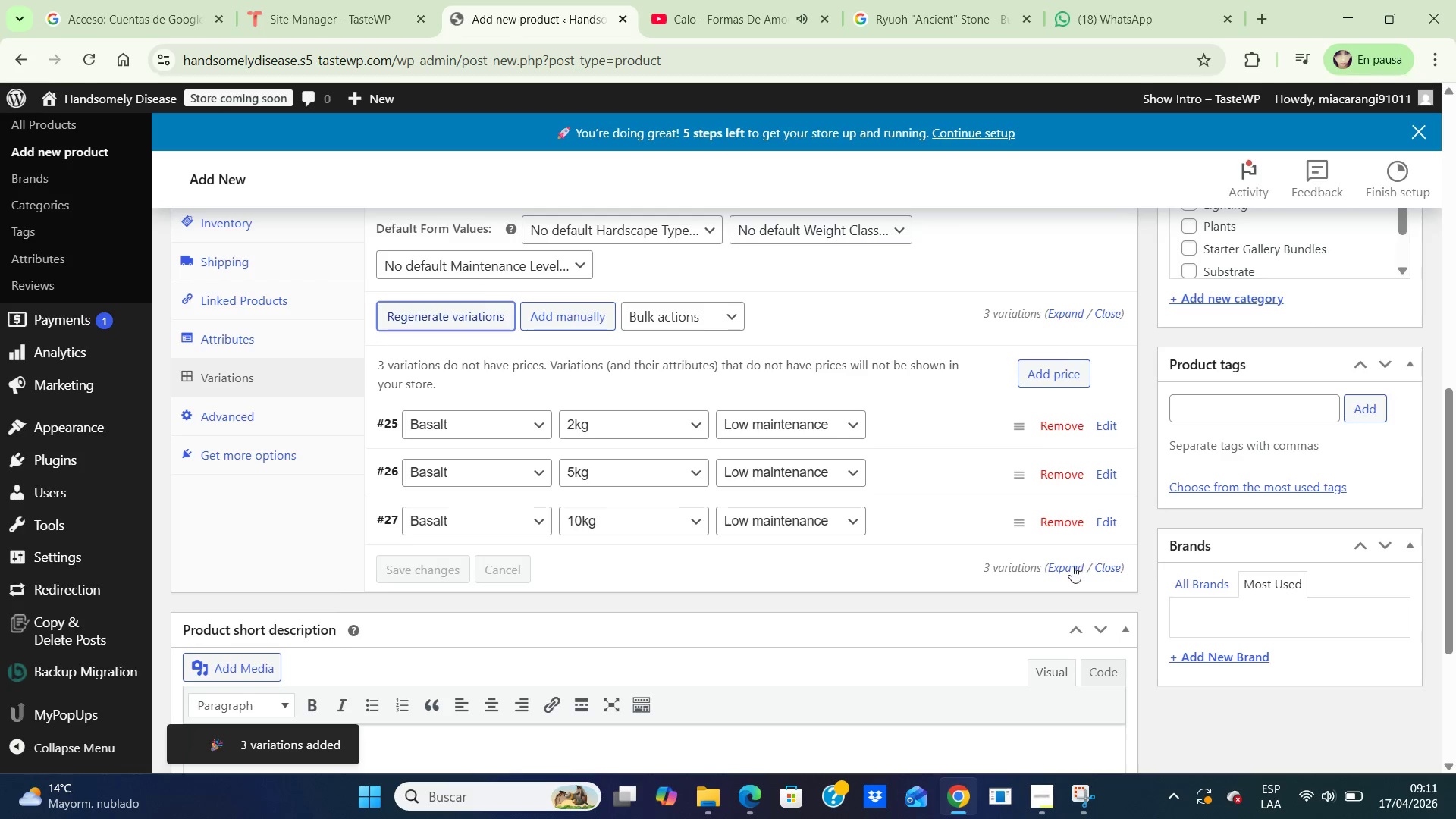 
left_click([1067, 572])
 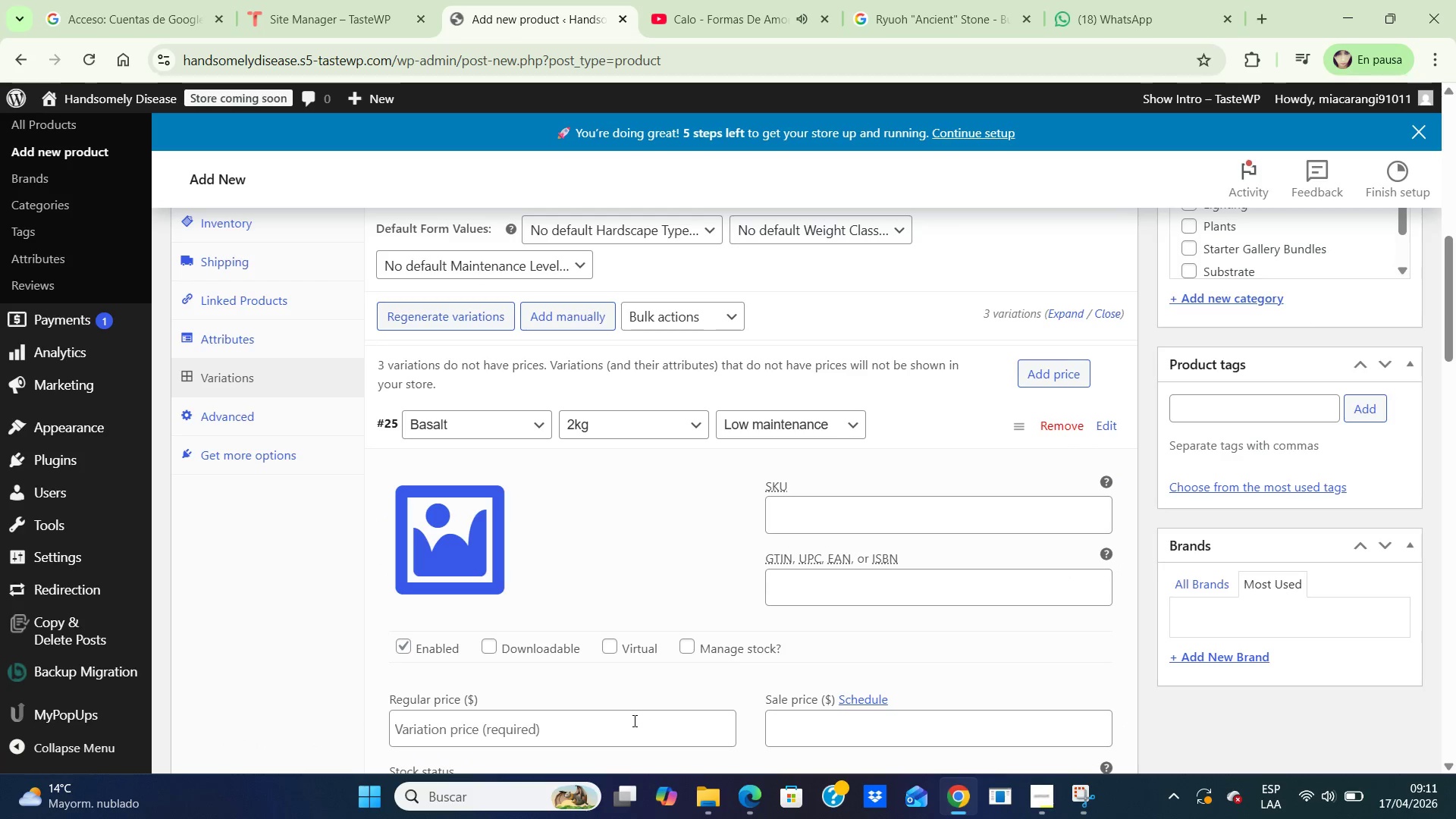 
left_click([632, 720])
 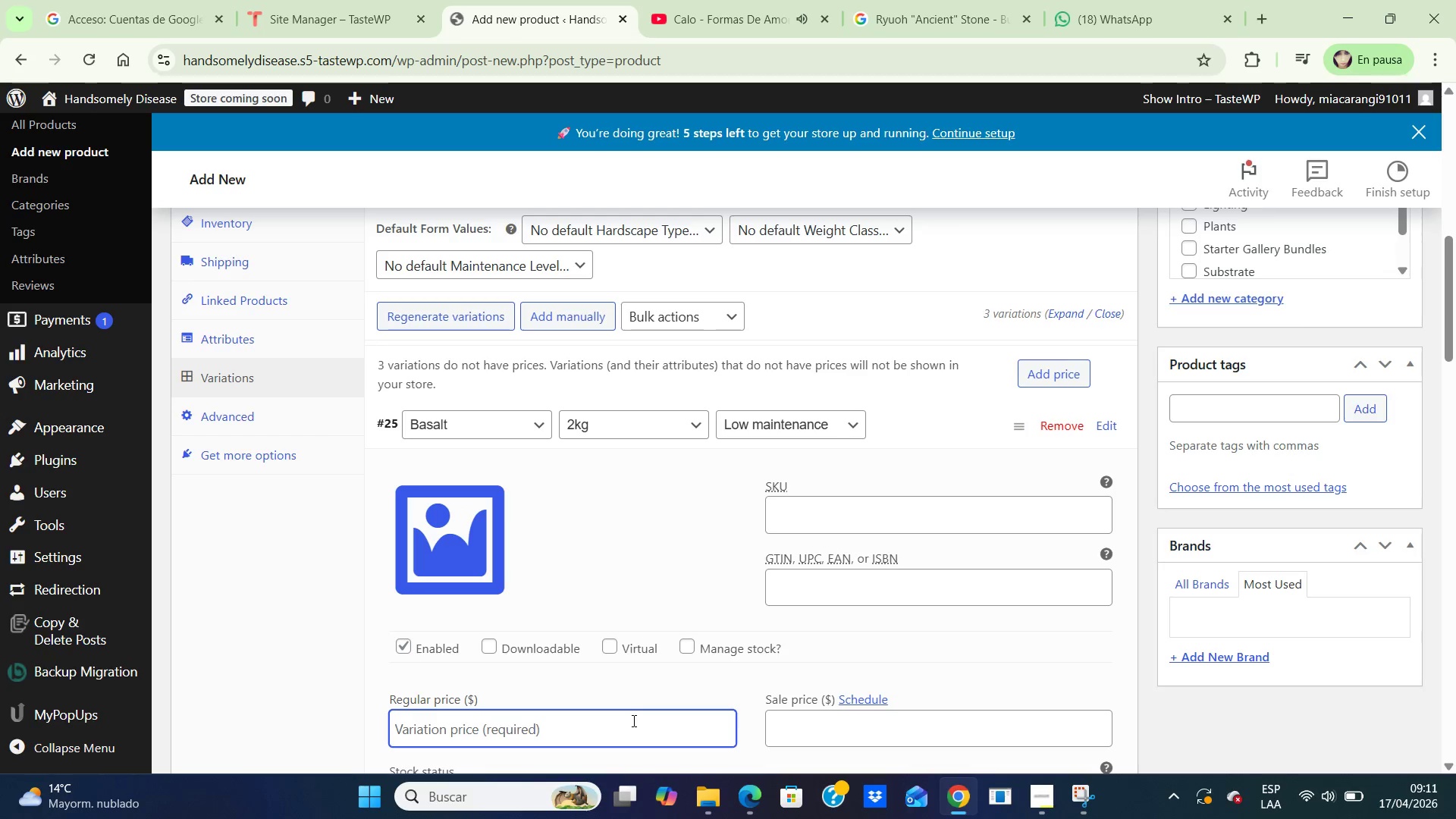 
wait(10.86)
 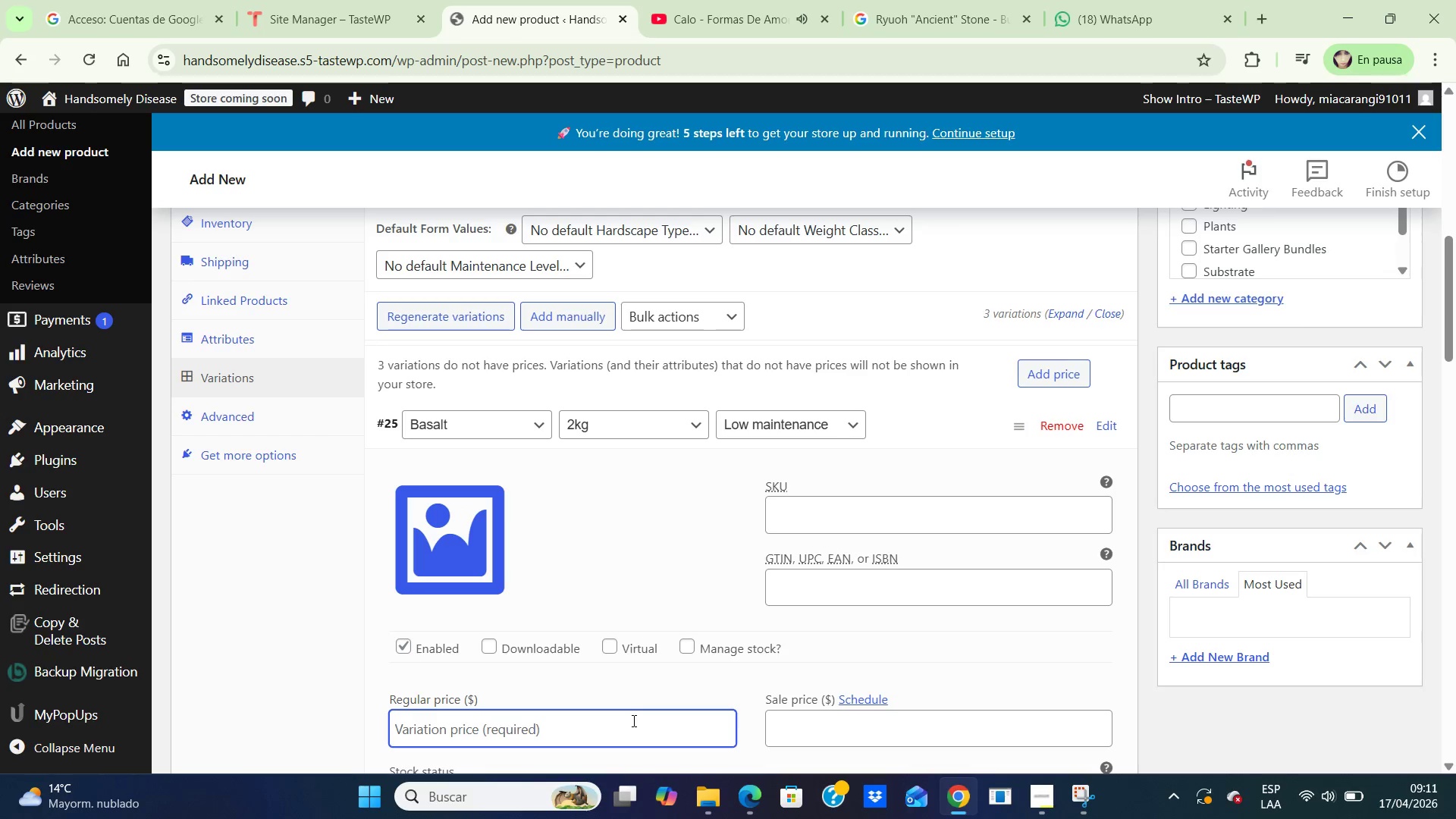 
left_click([824, 425])
 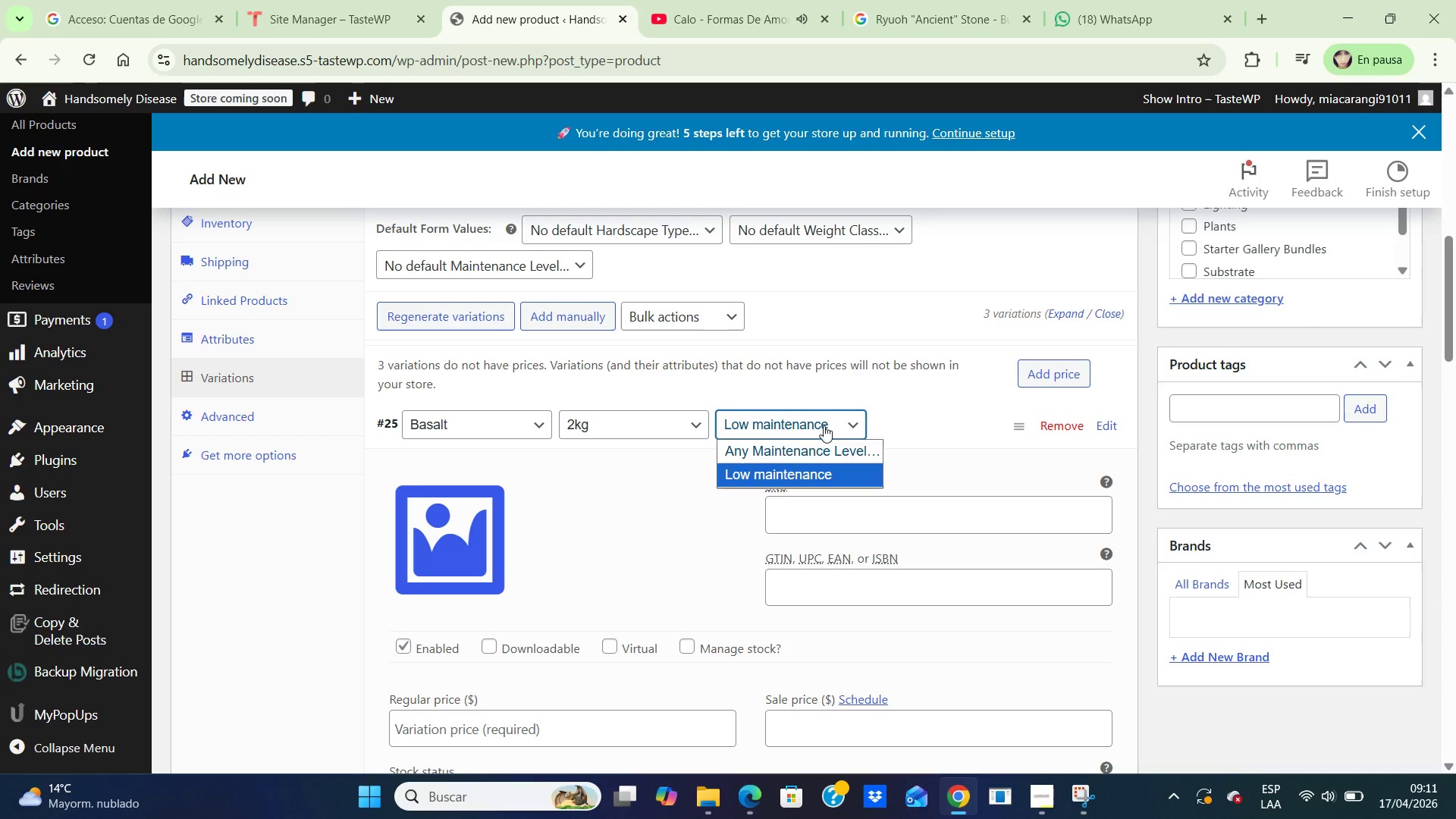 
left_click([824, 425])
 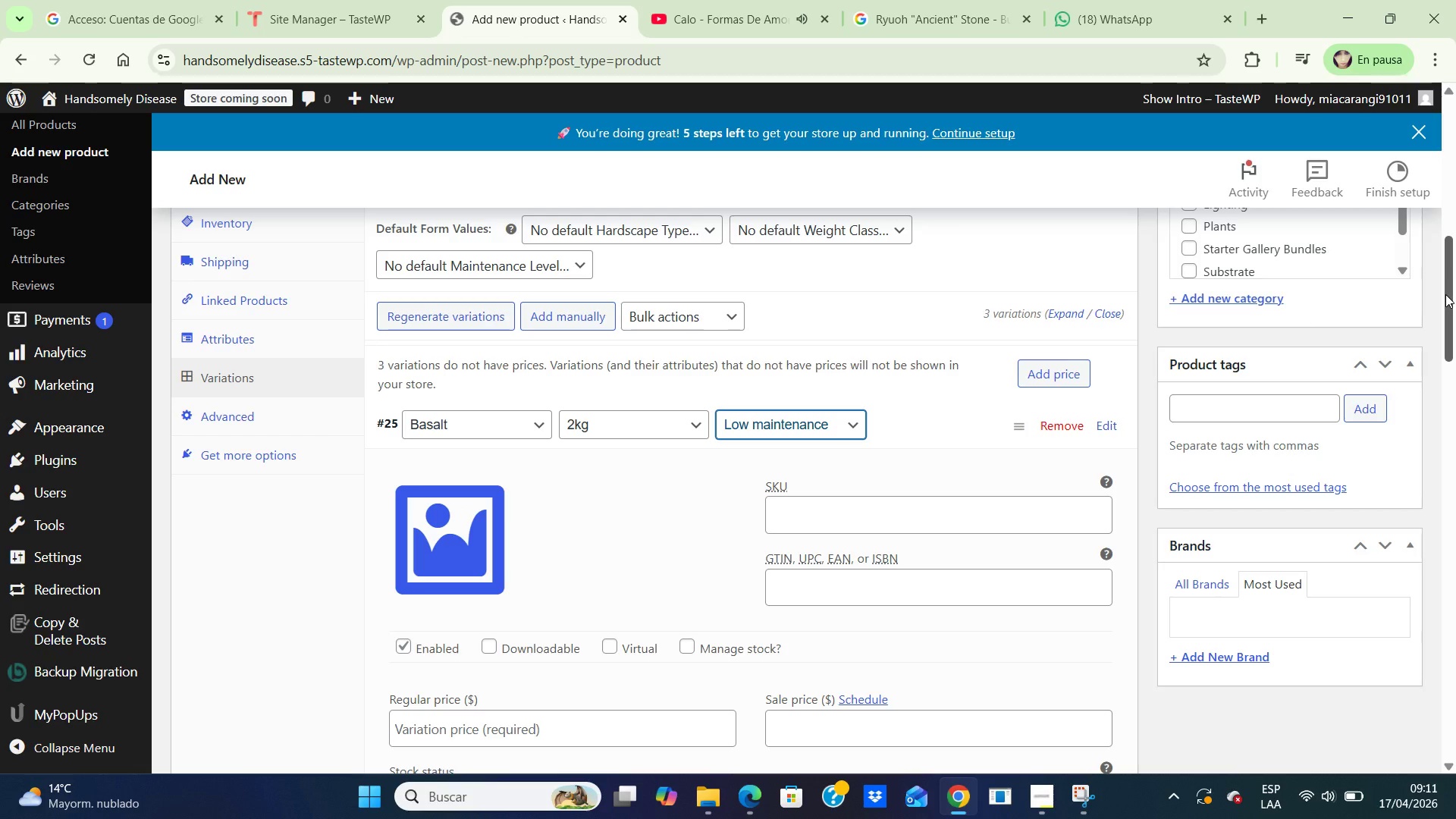 
wait(9.88)
 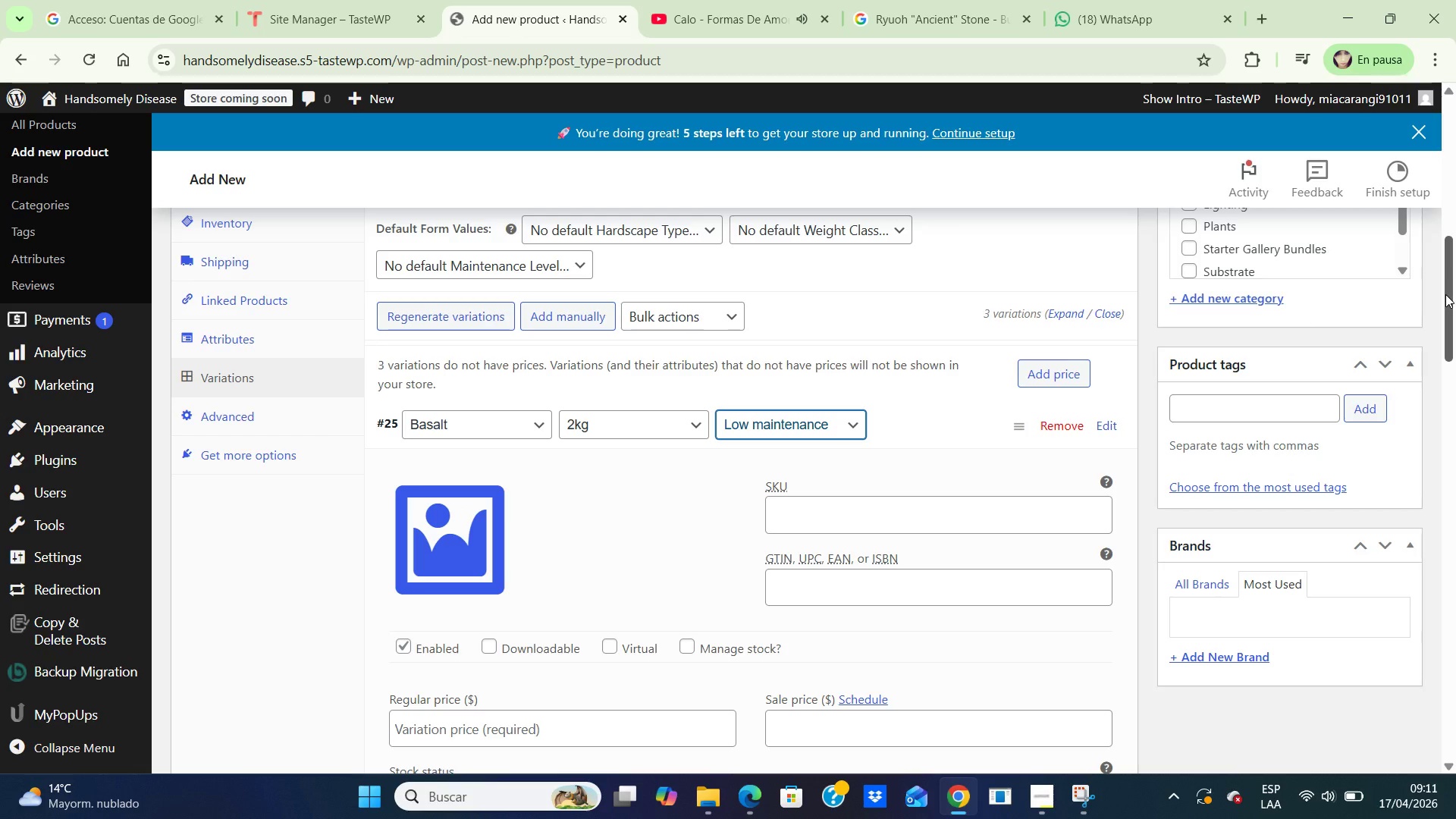 
left_click_drag(start_coordinate=[1445, 294], to_coordinate=[1442, 310])
 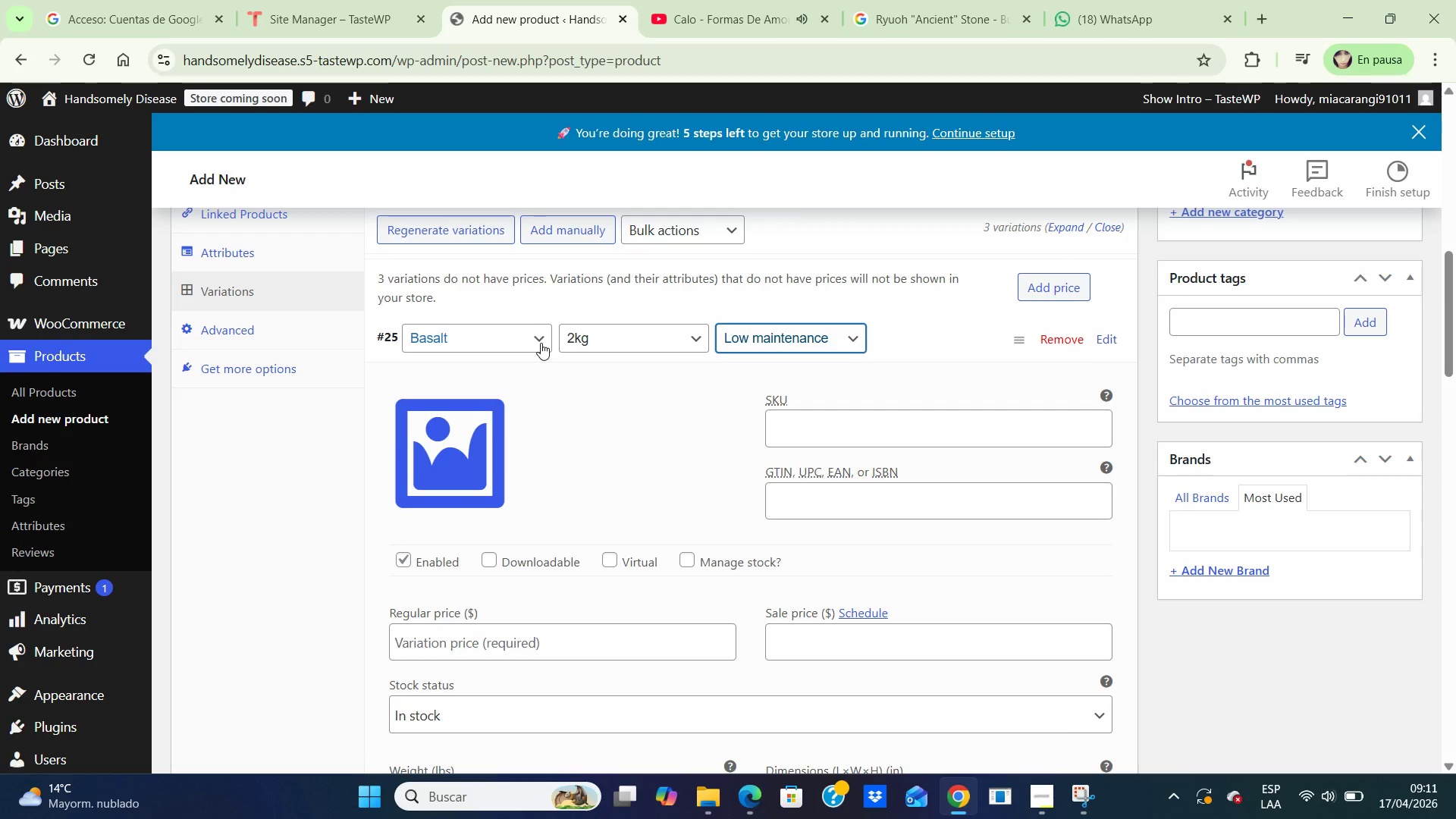 
left_click([541, 343])
 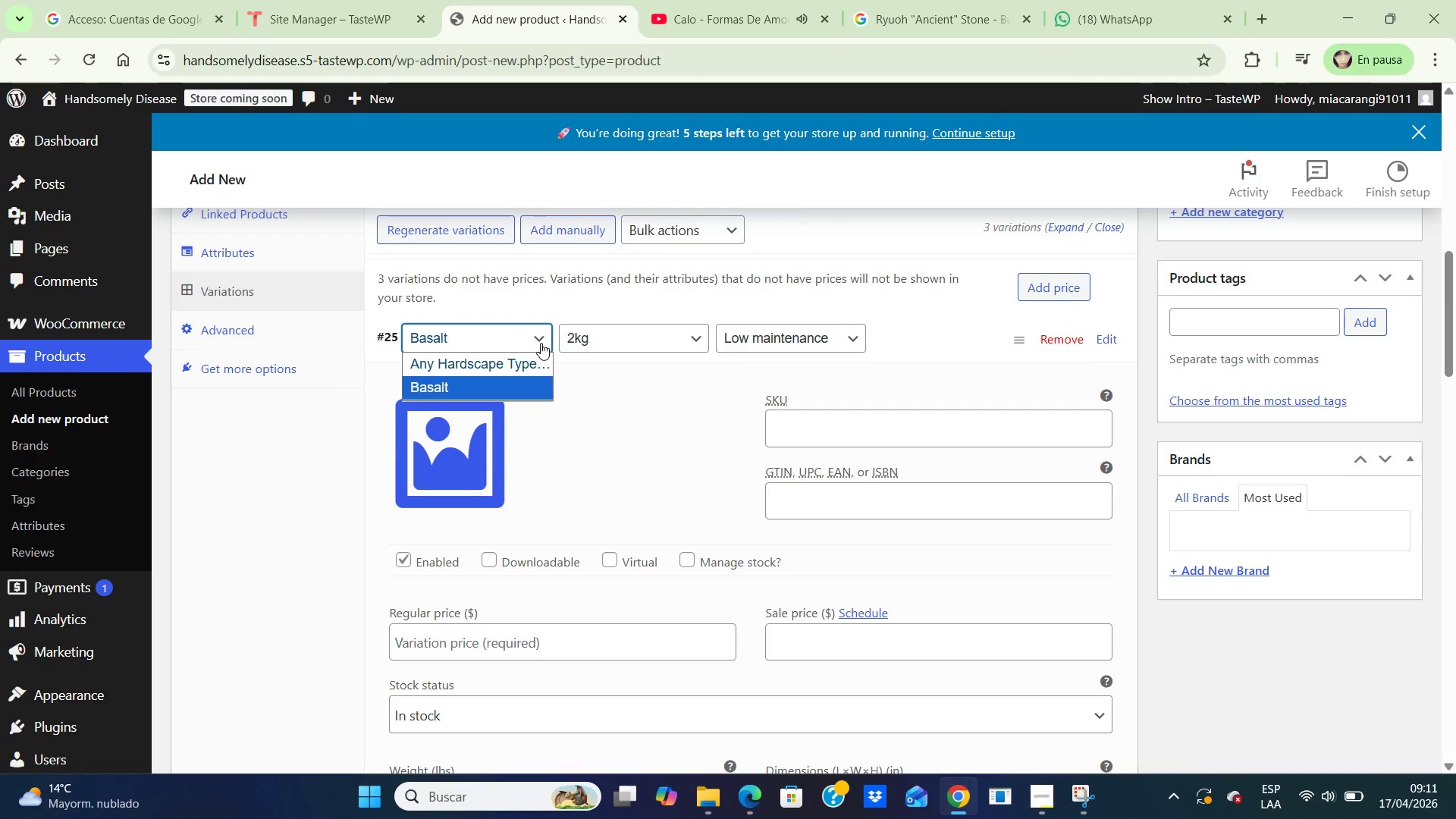 
left_click([541, 343])
 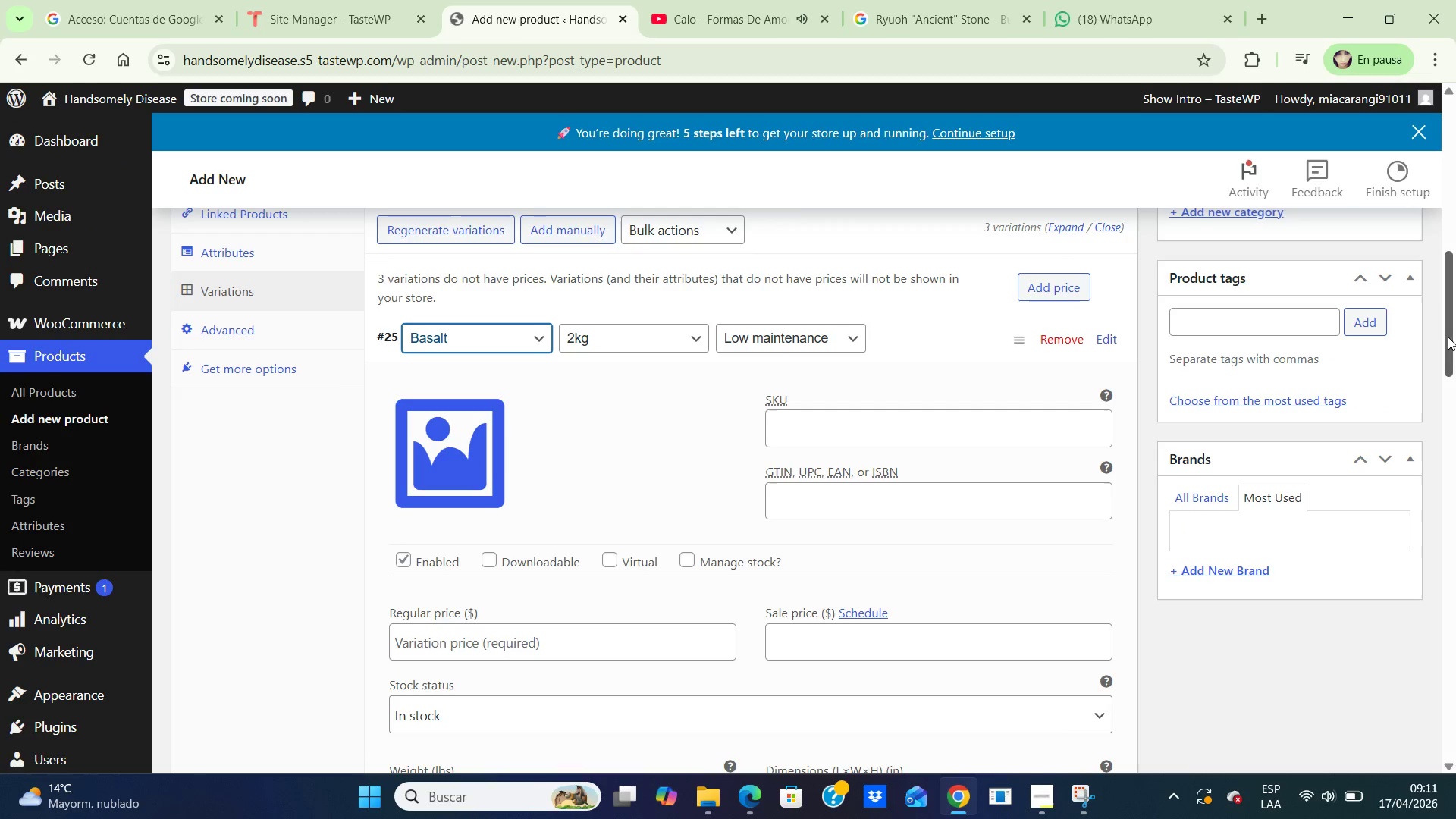 
left_click_drag(start_coordinate=[1448, 334], to_coordinate=[1448, 294])
 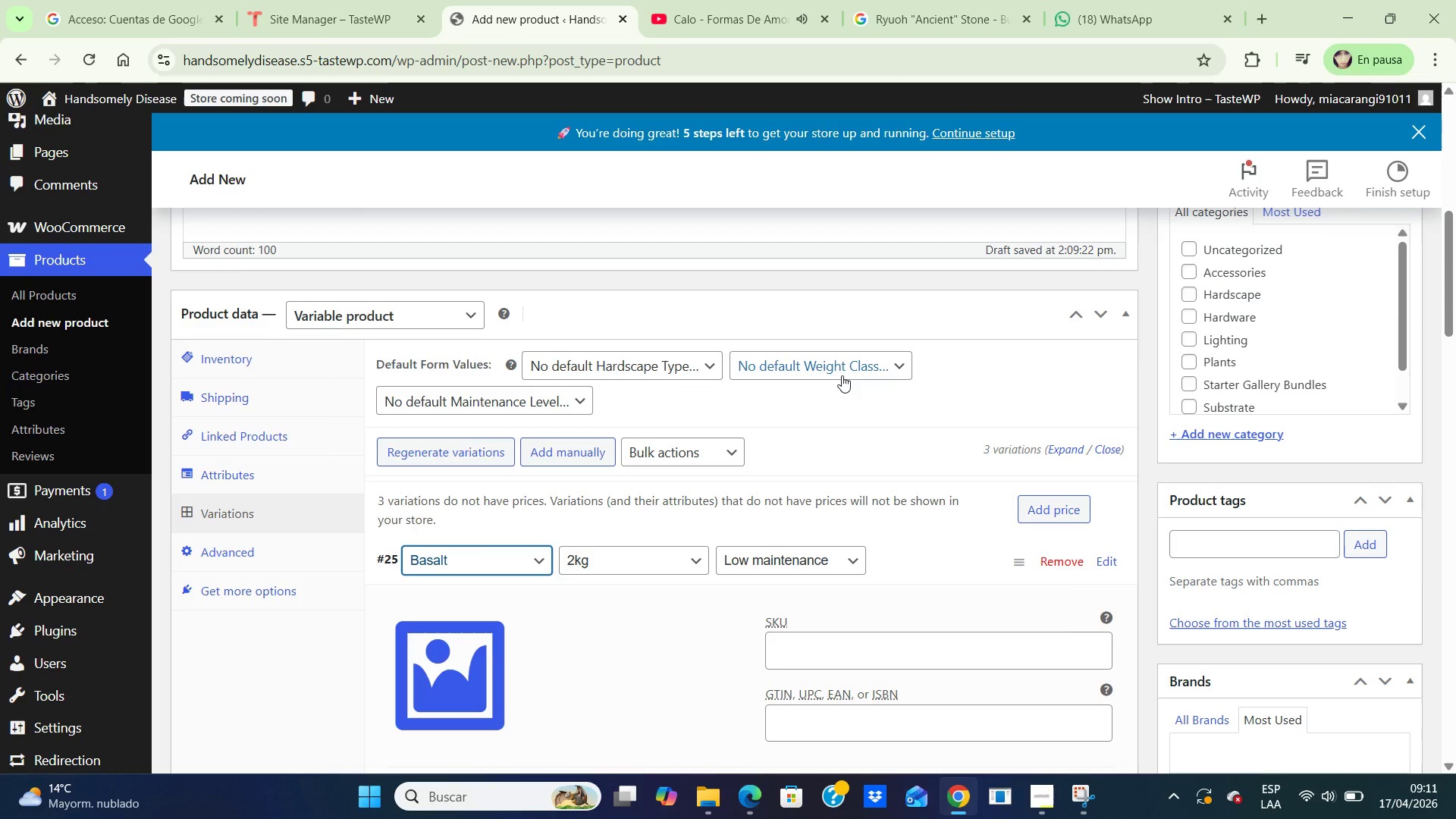 
left_click([842, 375])
 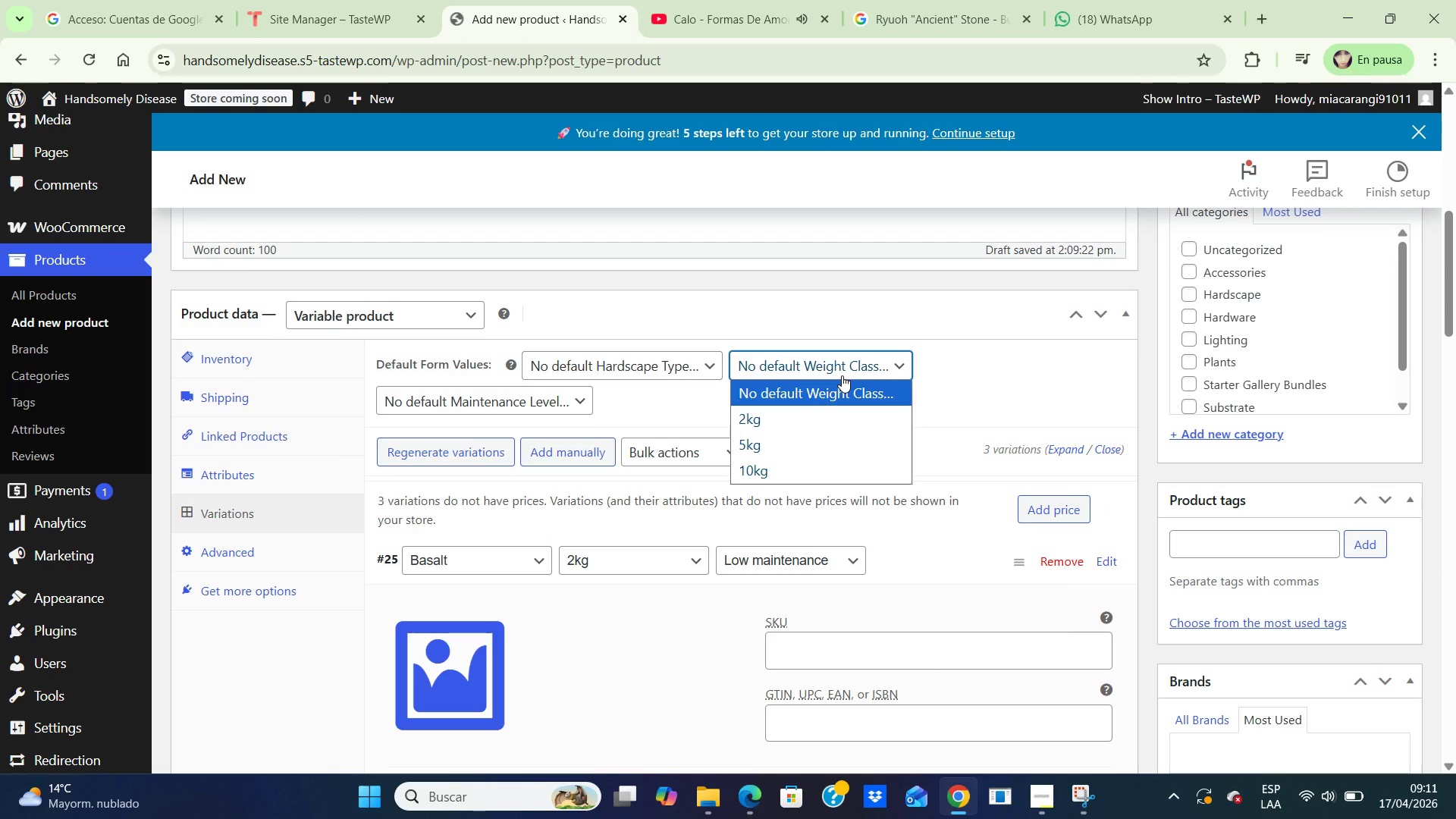 
left_click([764, 427])
 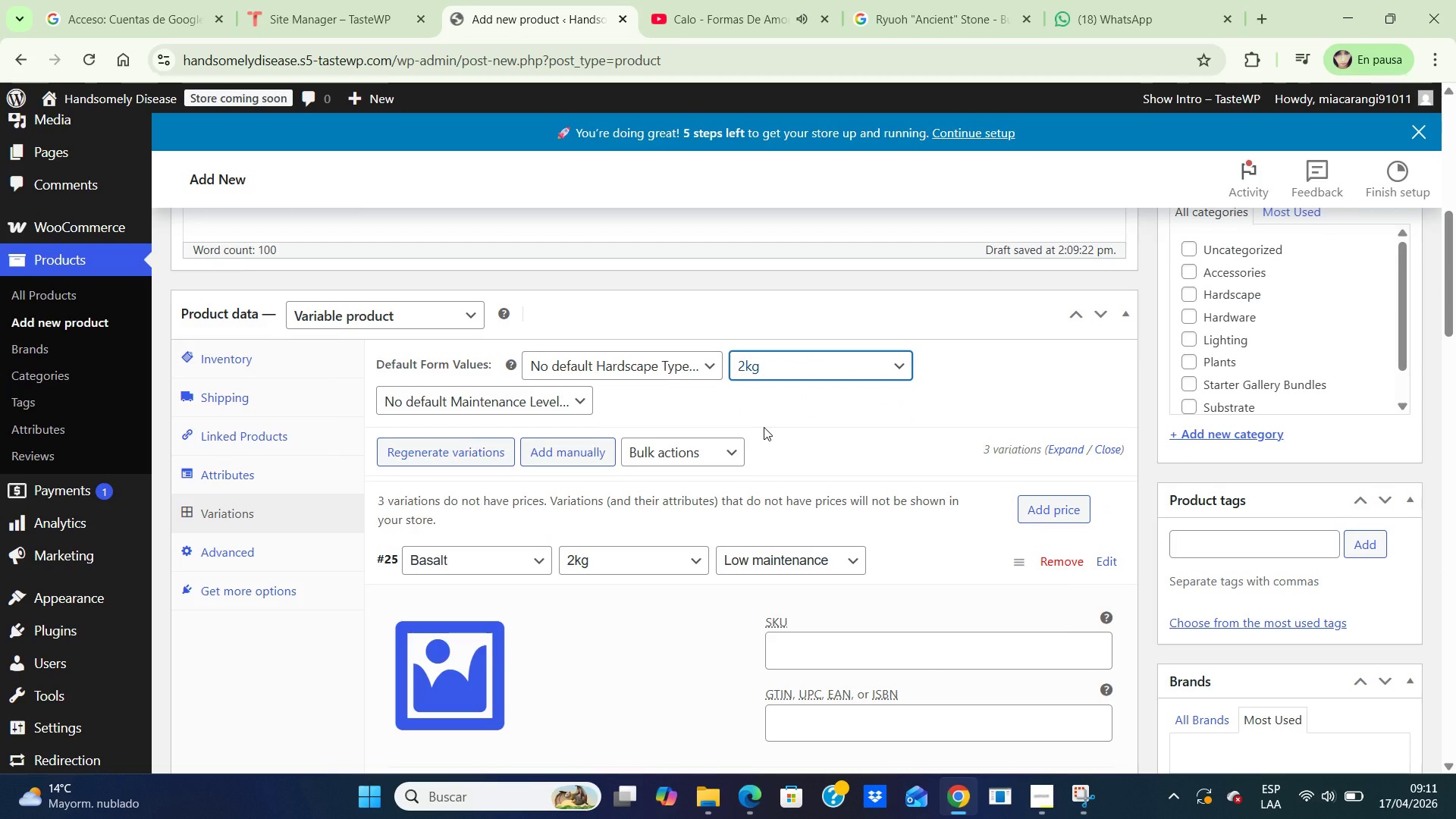 
left_click([1030, 492])
 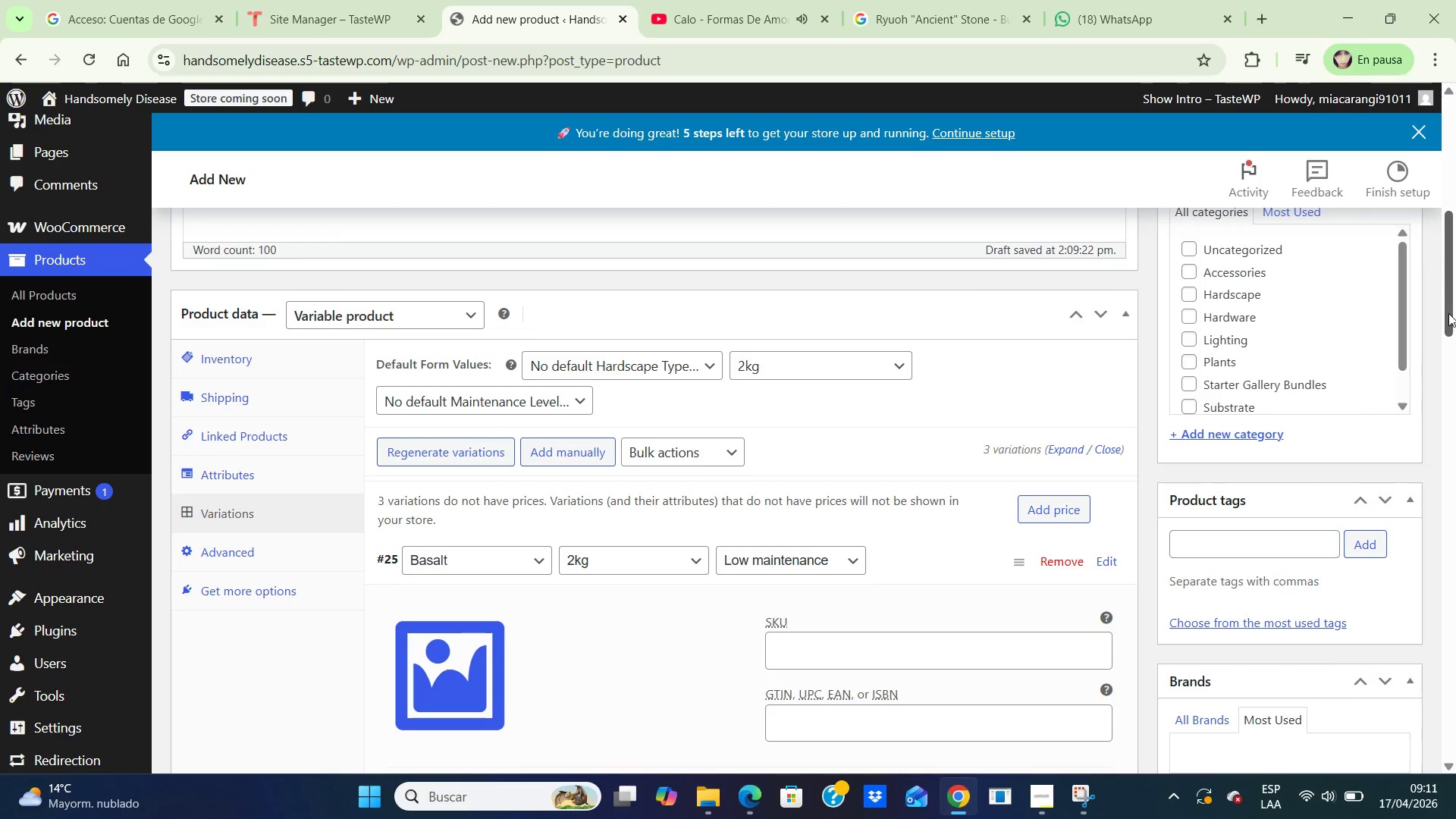 
left_click_drag(start_coordinate=[1448, 313], to_coordinate=[1455, 383])
 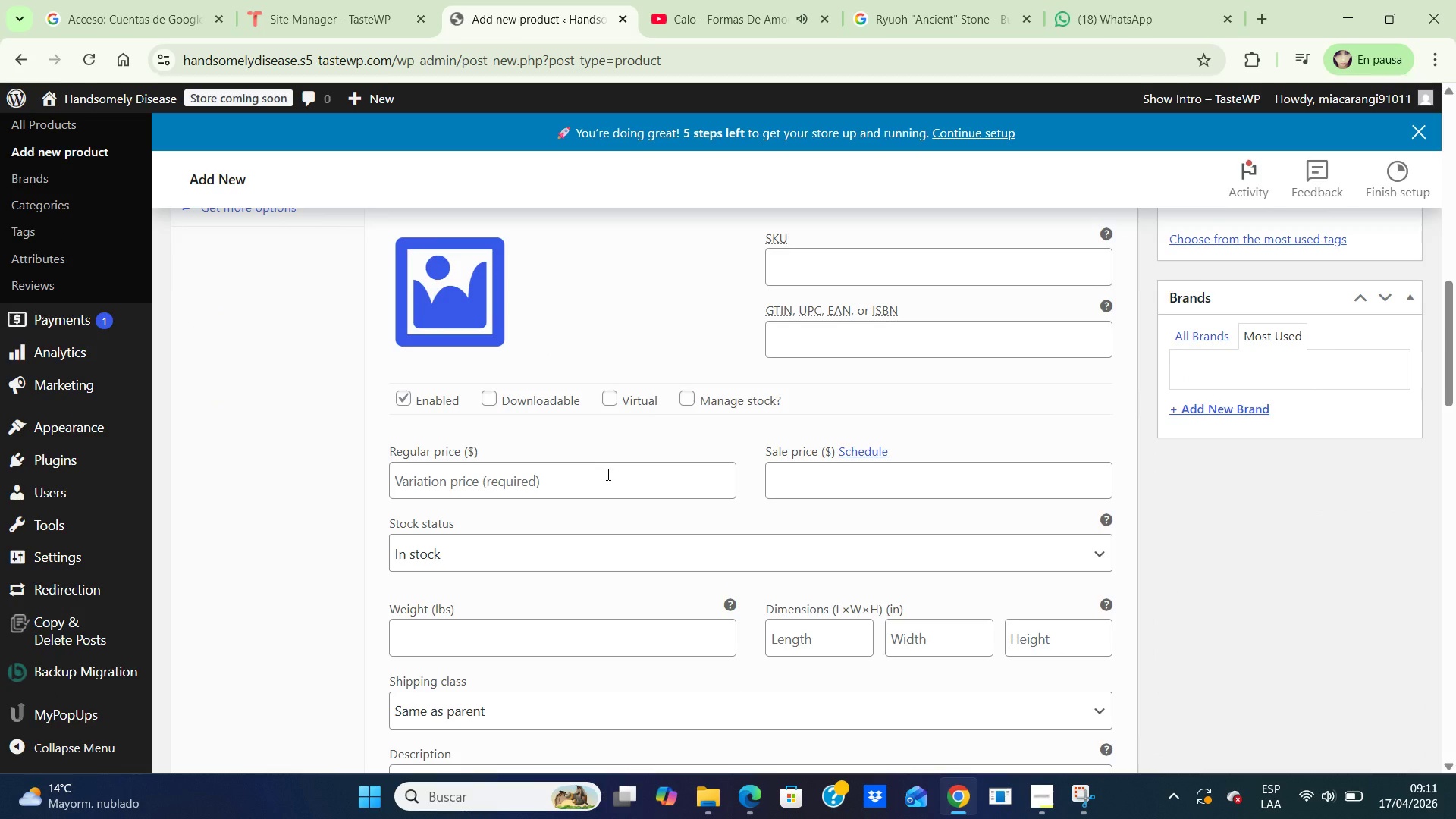 
left_click([607, 474])
 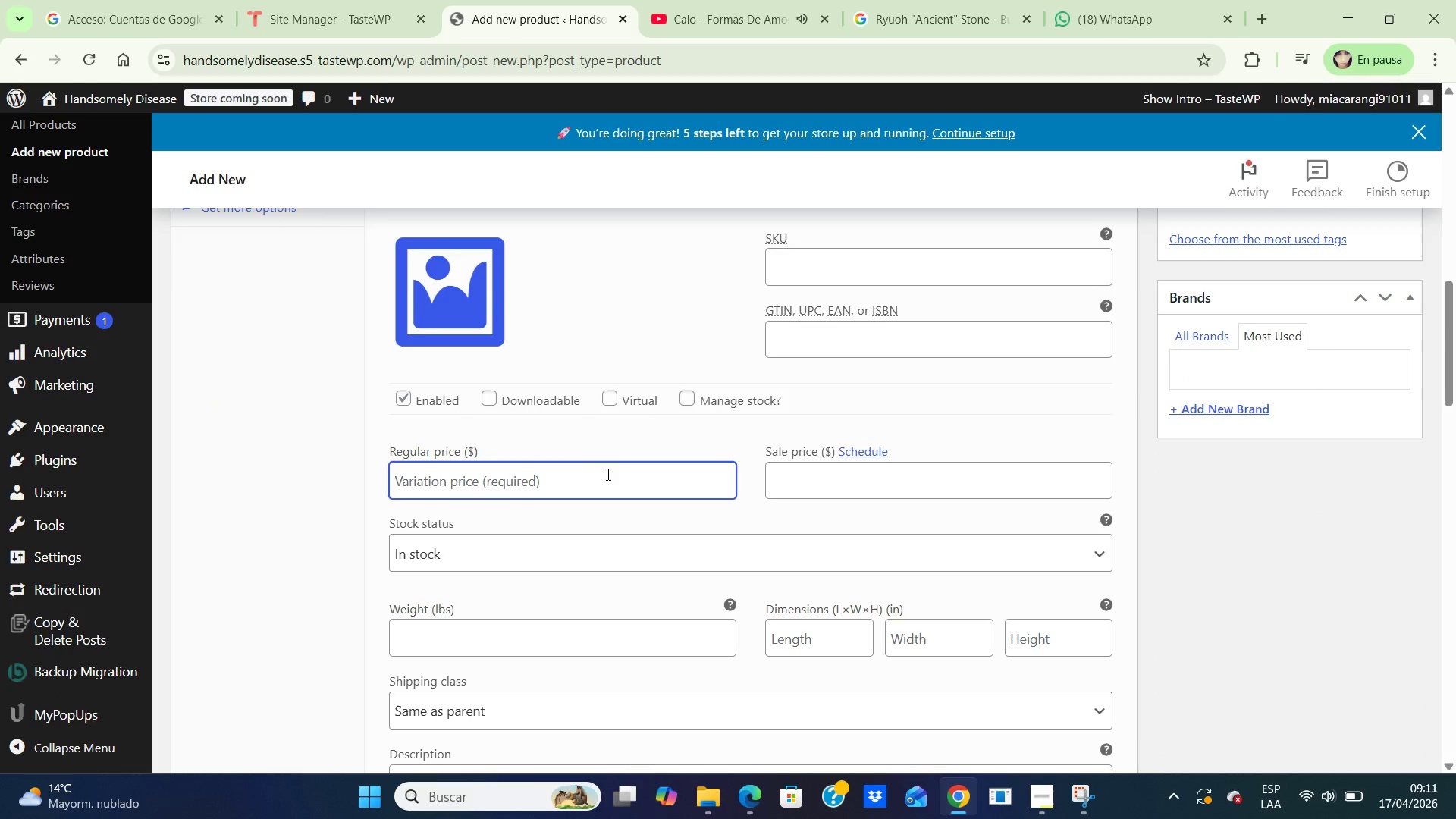 
left_click([607, 474])
 